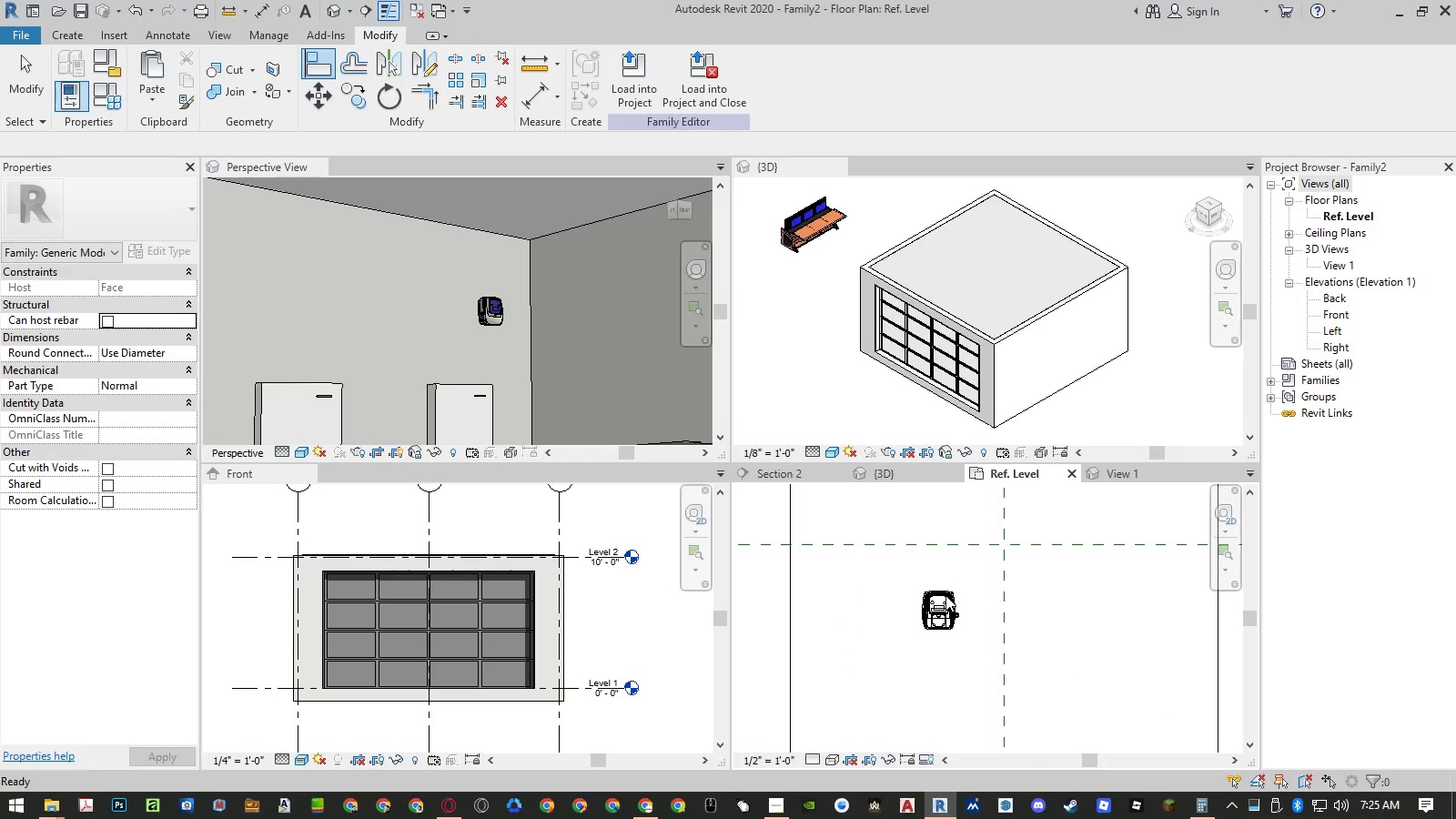 
key(Escape)
 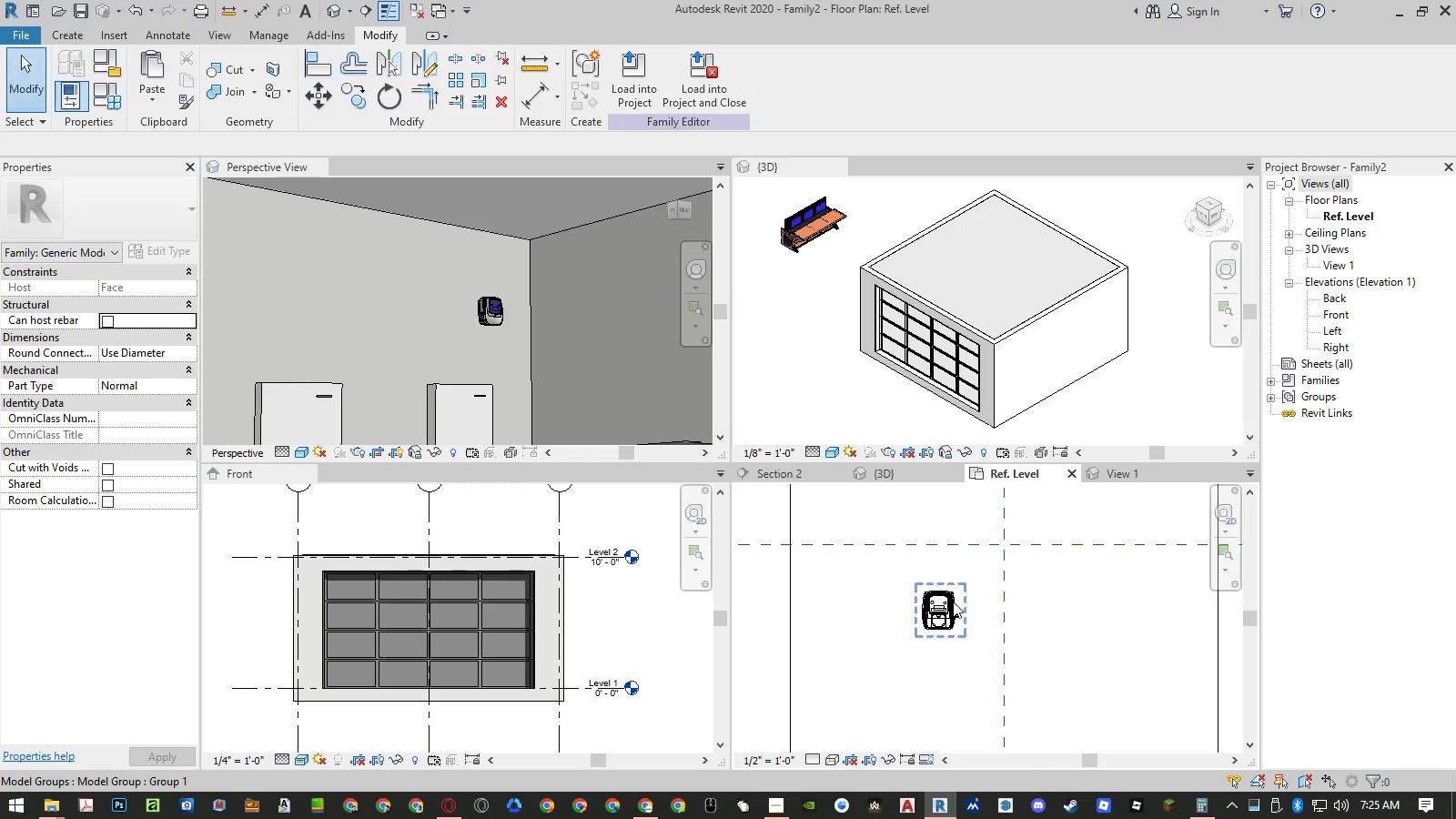 
left_click_drag(start_coordinate=[953, 602], to_coordinate=[930, 621])
 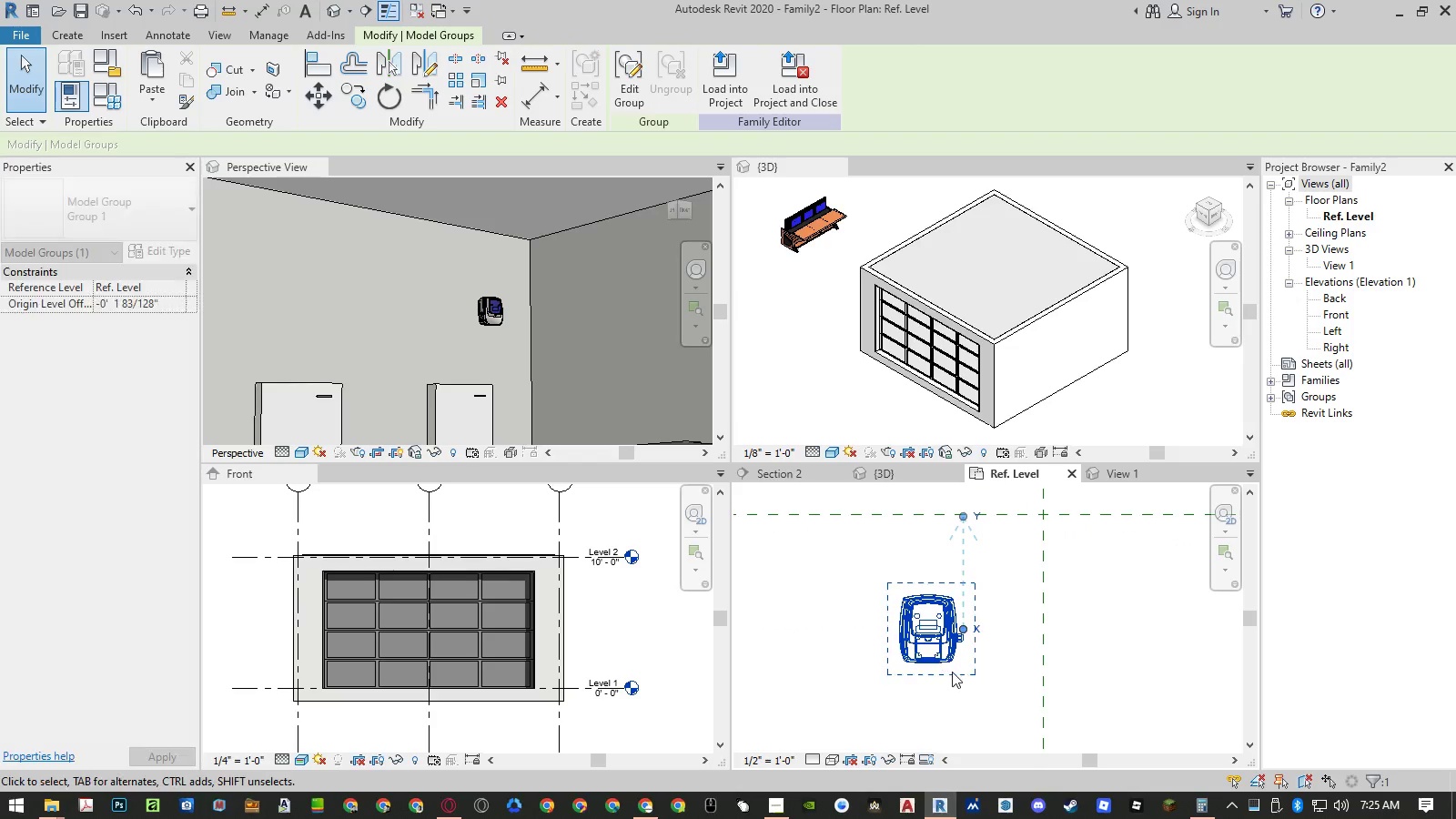 
scroll: coordinate [953, 585], scroll_direction: up, amount: 4.0
 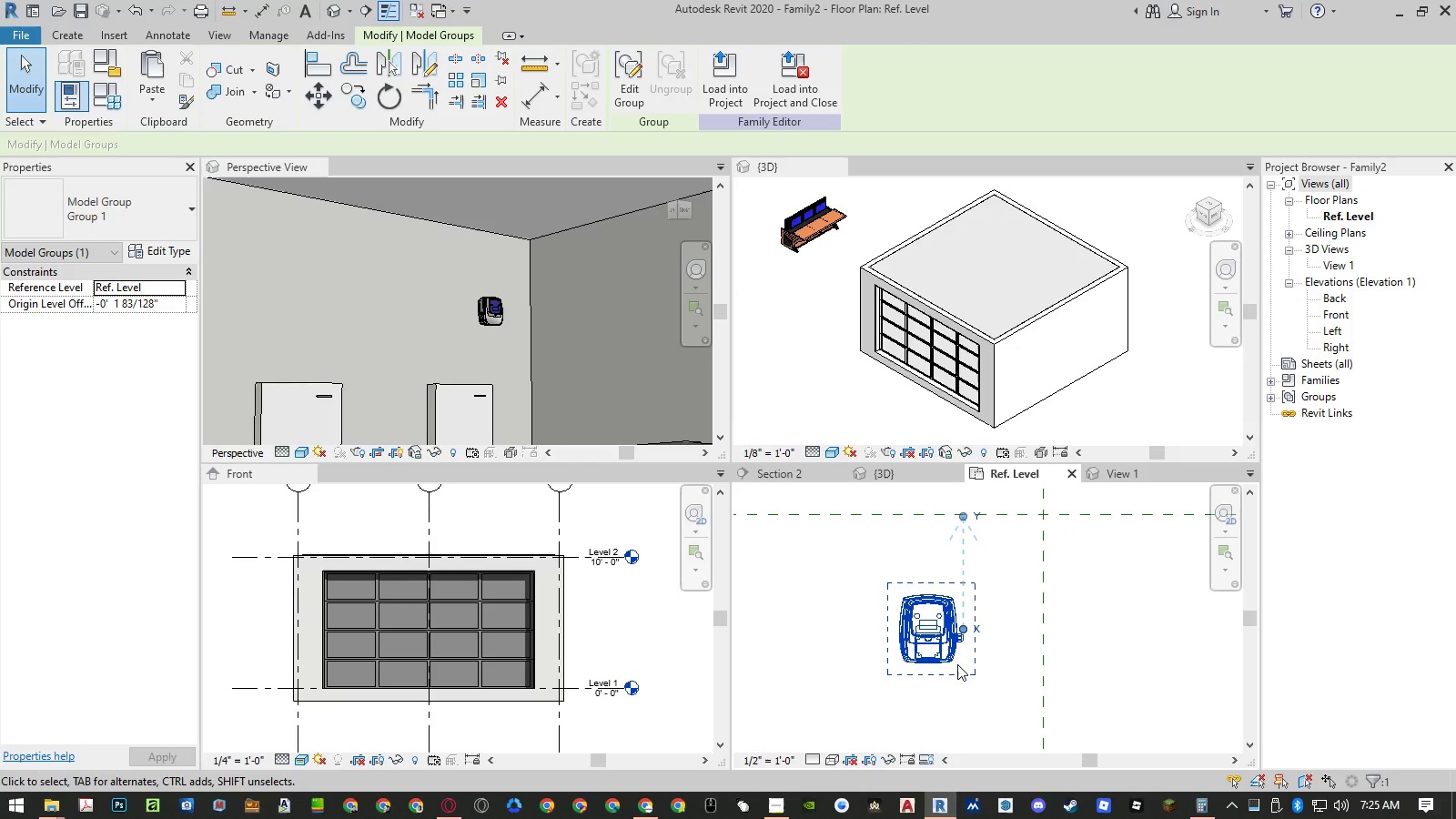 
left_click_drag(start_coordinate=[962, 628], to_coordinate=[927, 622])
 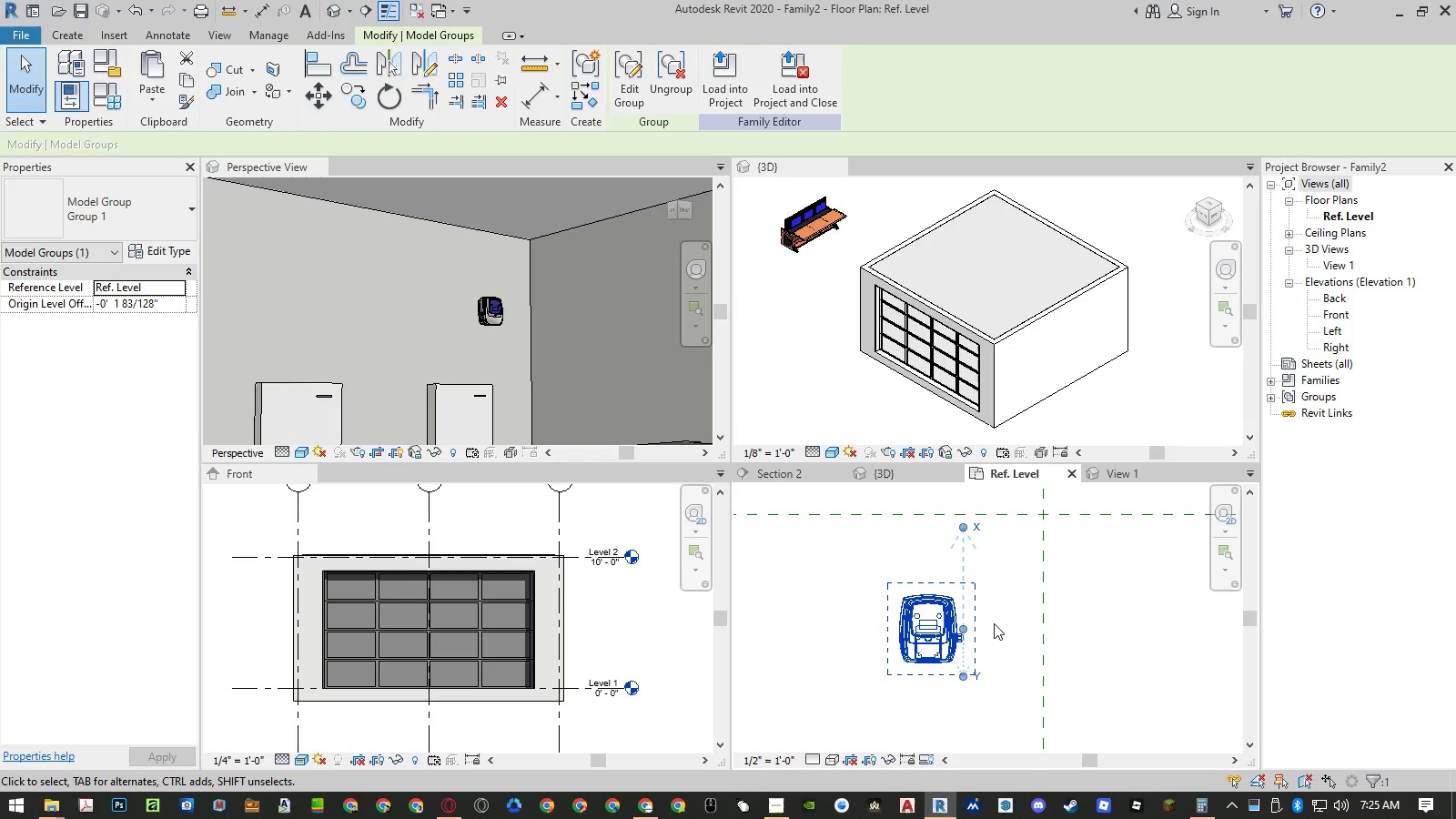 
type(mv)
 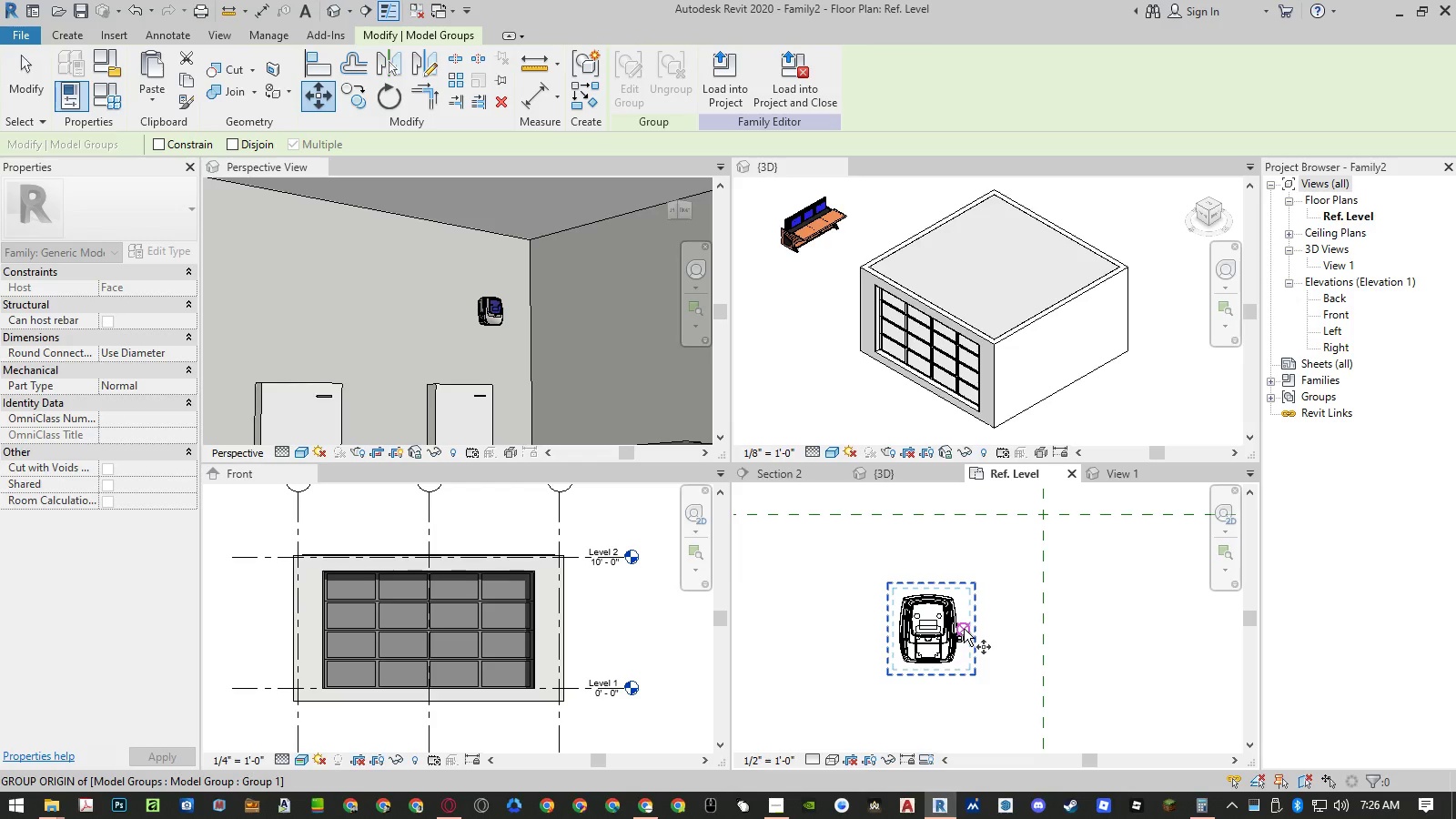 
left_click([964, 629])
 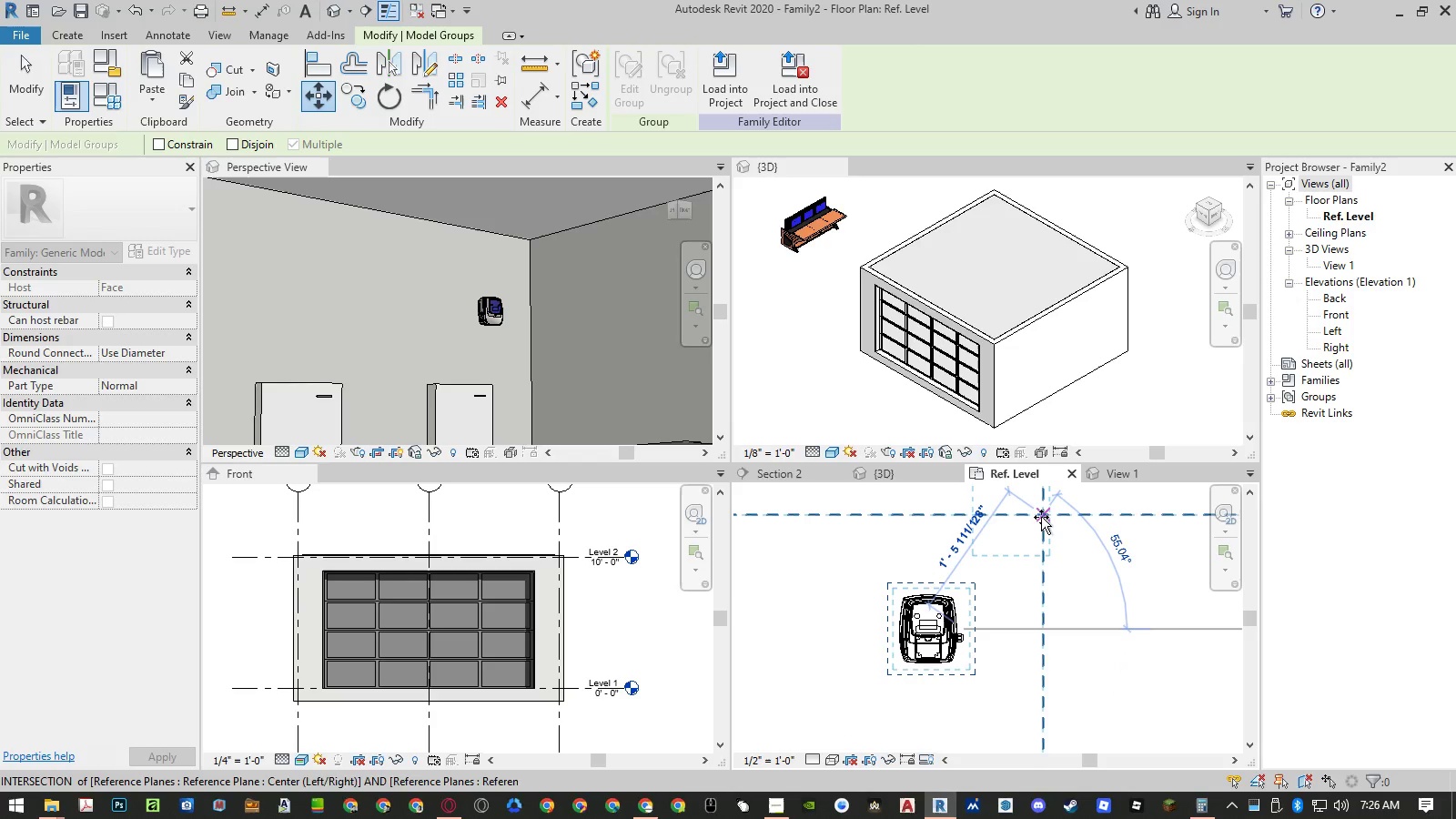 
left_click([1041, 517])
 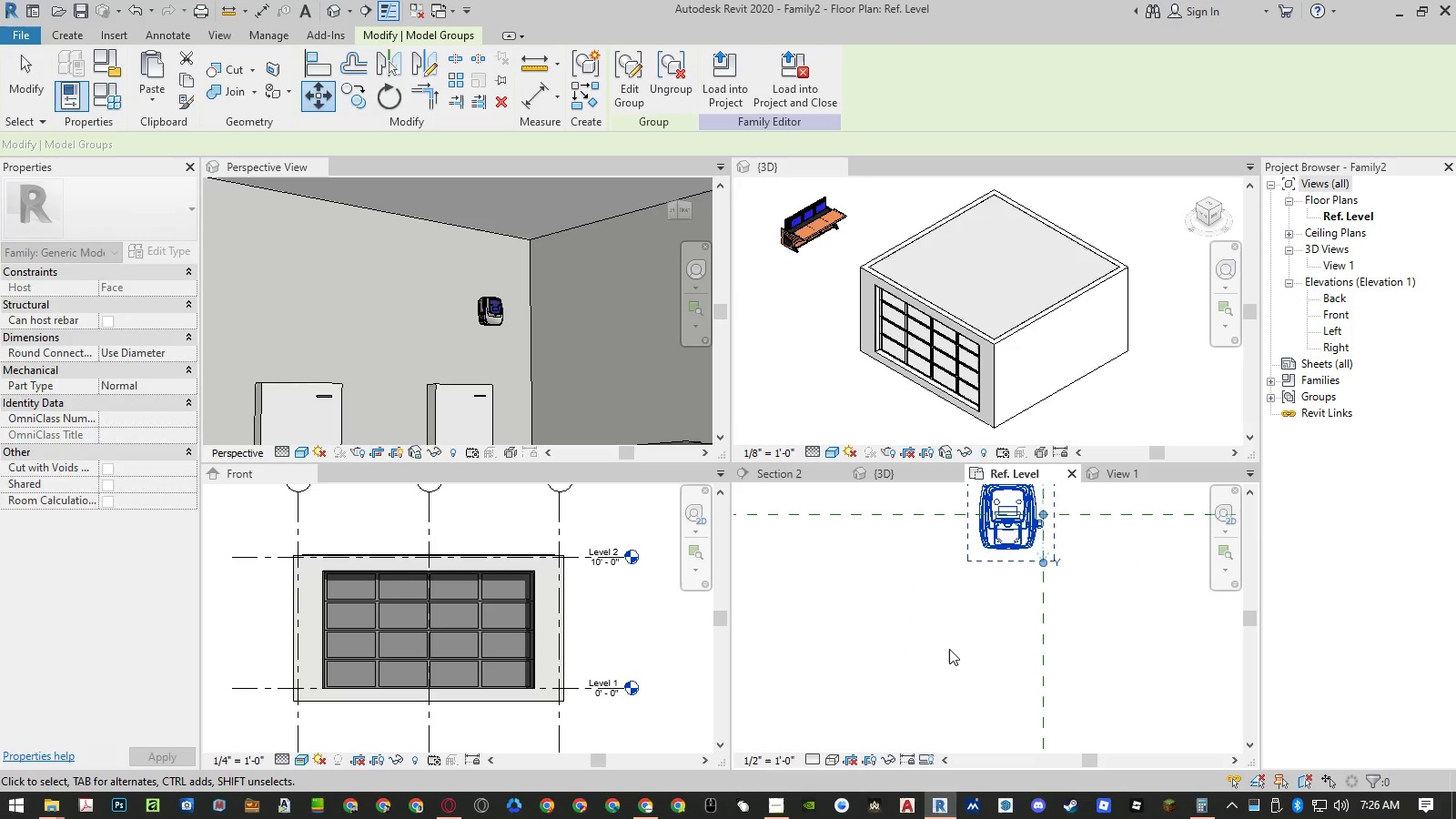 
key(M)
 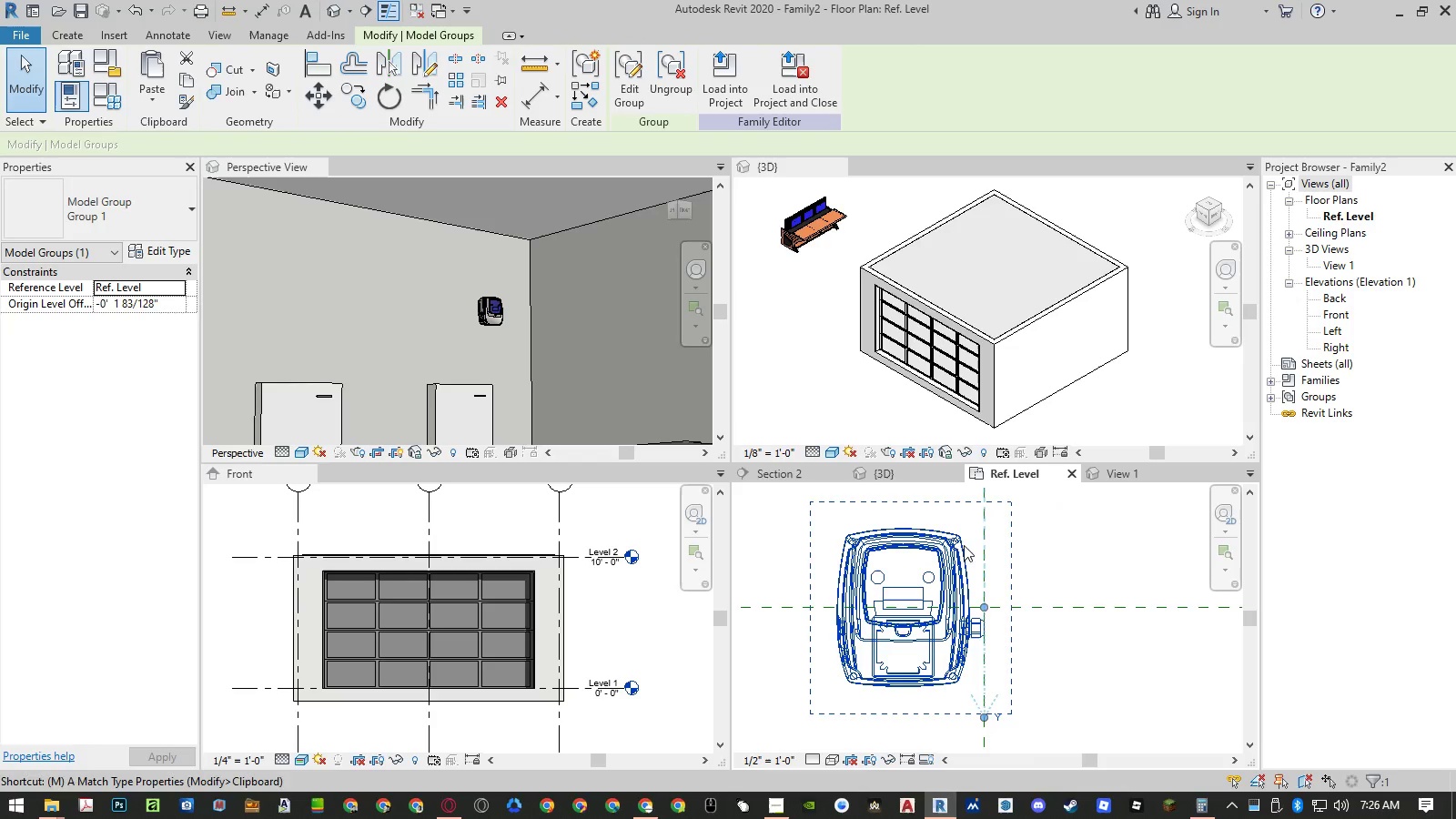 
scroll: coordinate [1006, 561], scroll_direction: up, amount: 6.0
 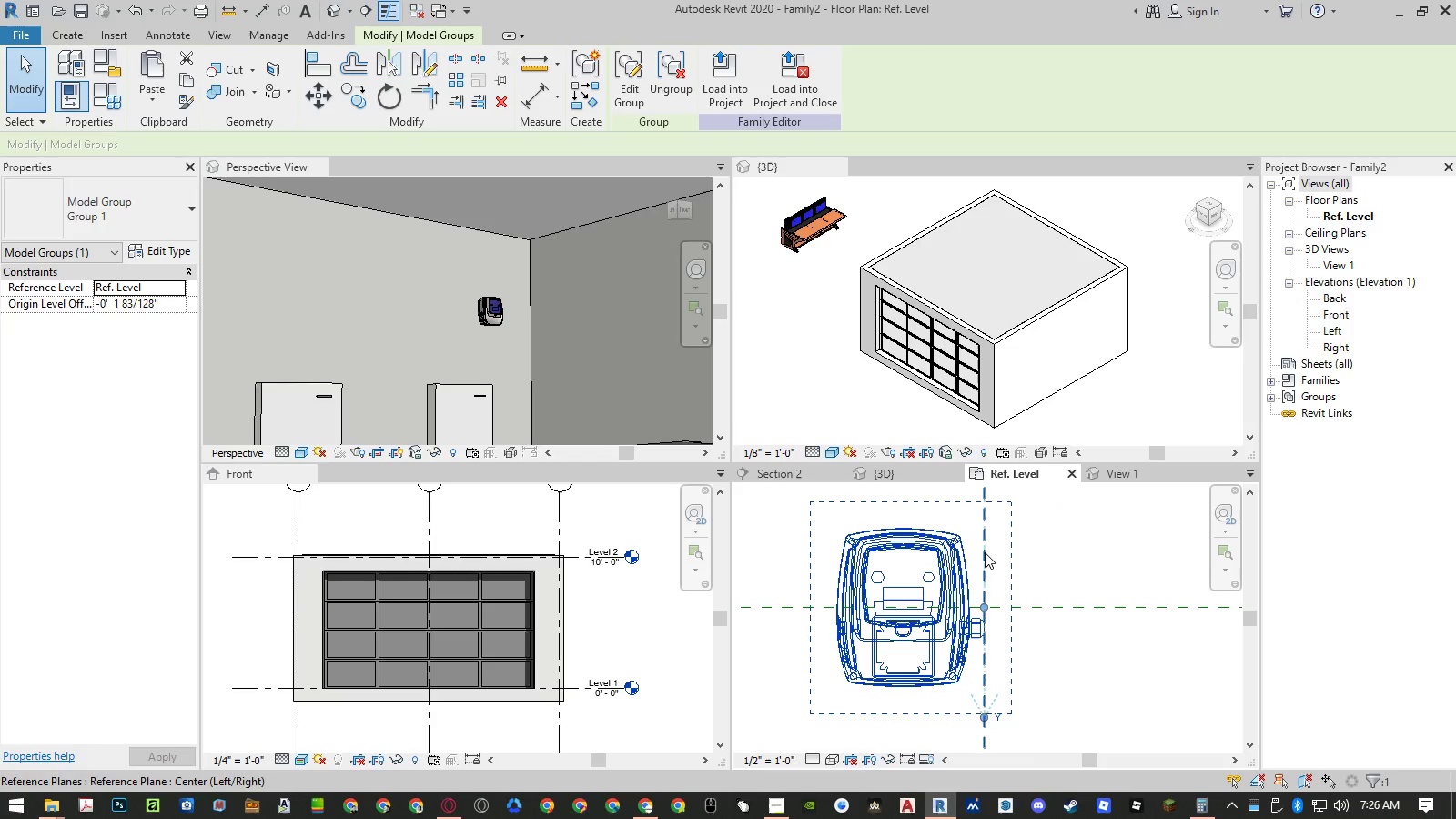 
key(V)
 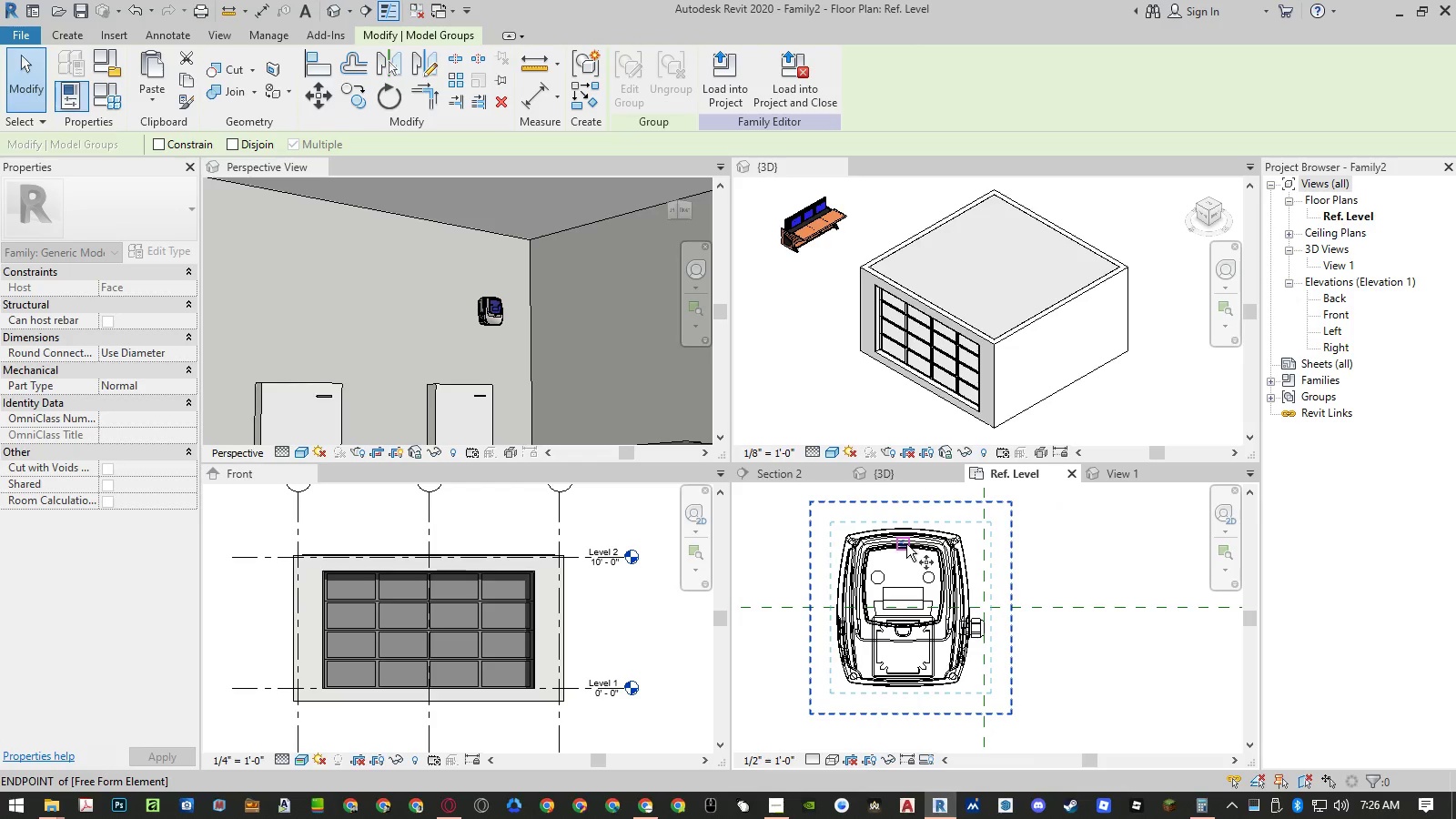 
left_click([906, 544])
 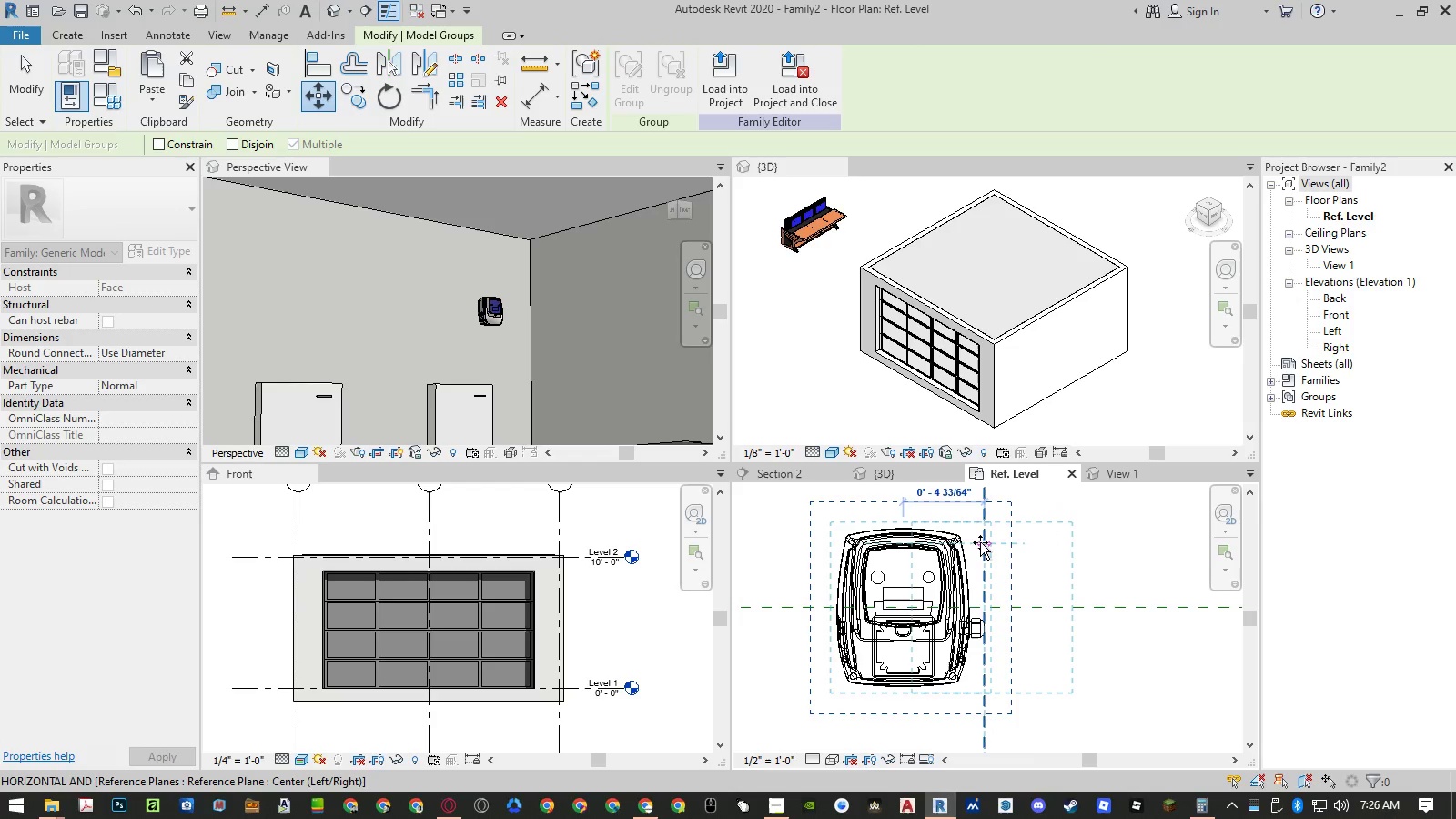 
left_click([982, 542])
 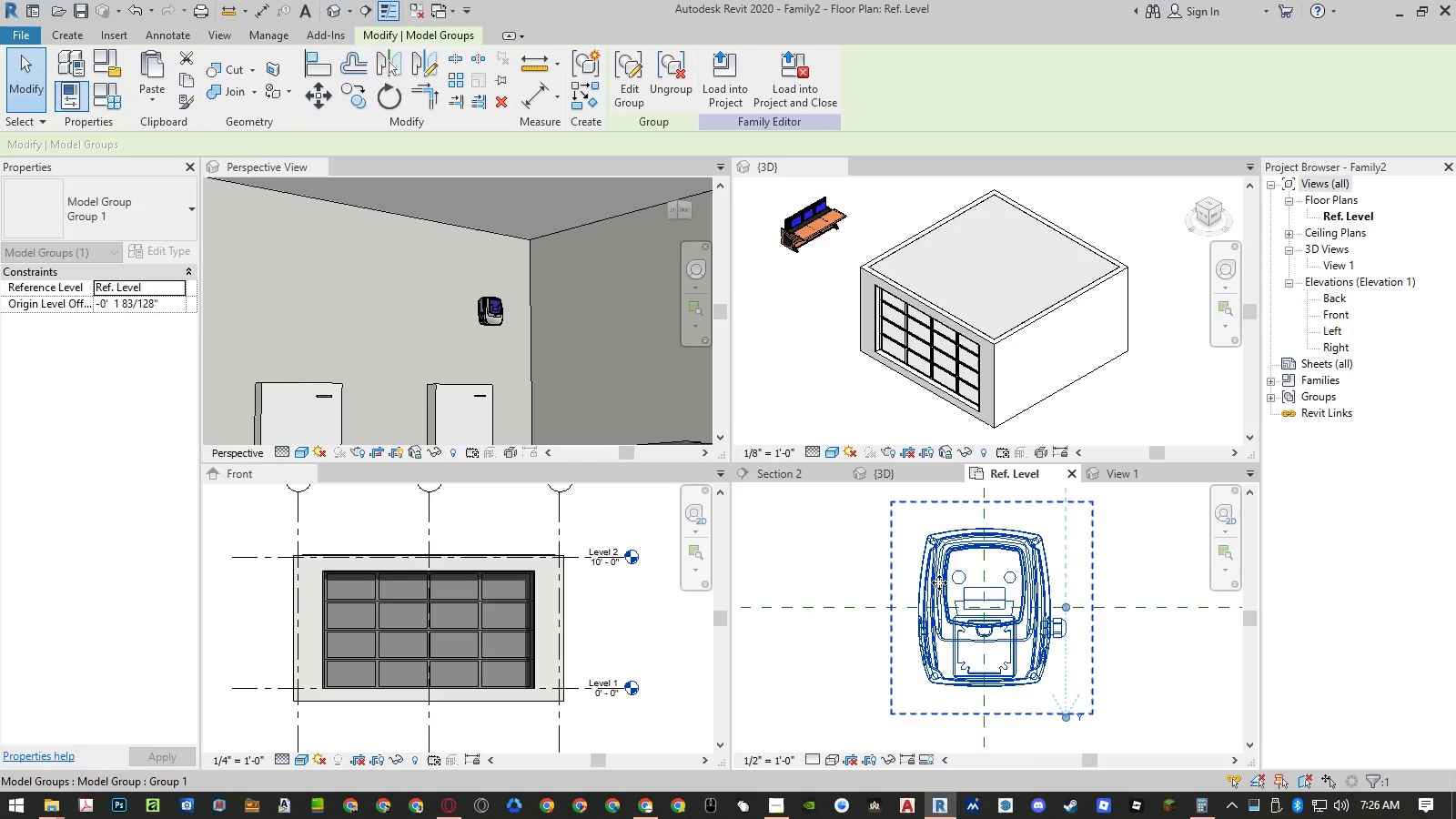 
key(Escape)
 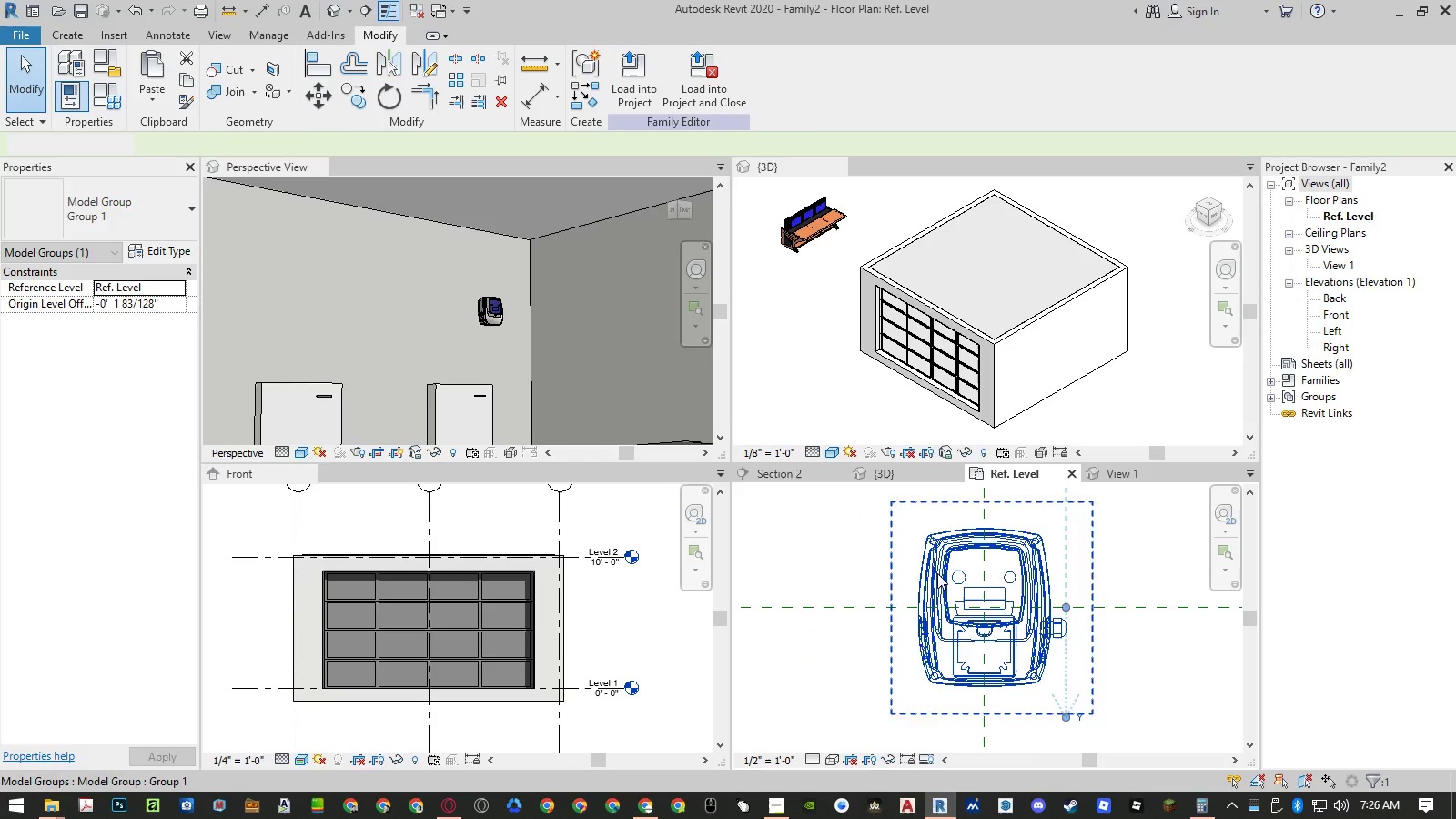 
key(Escape)
 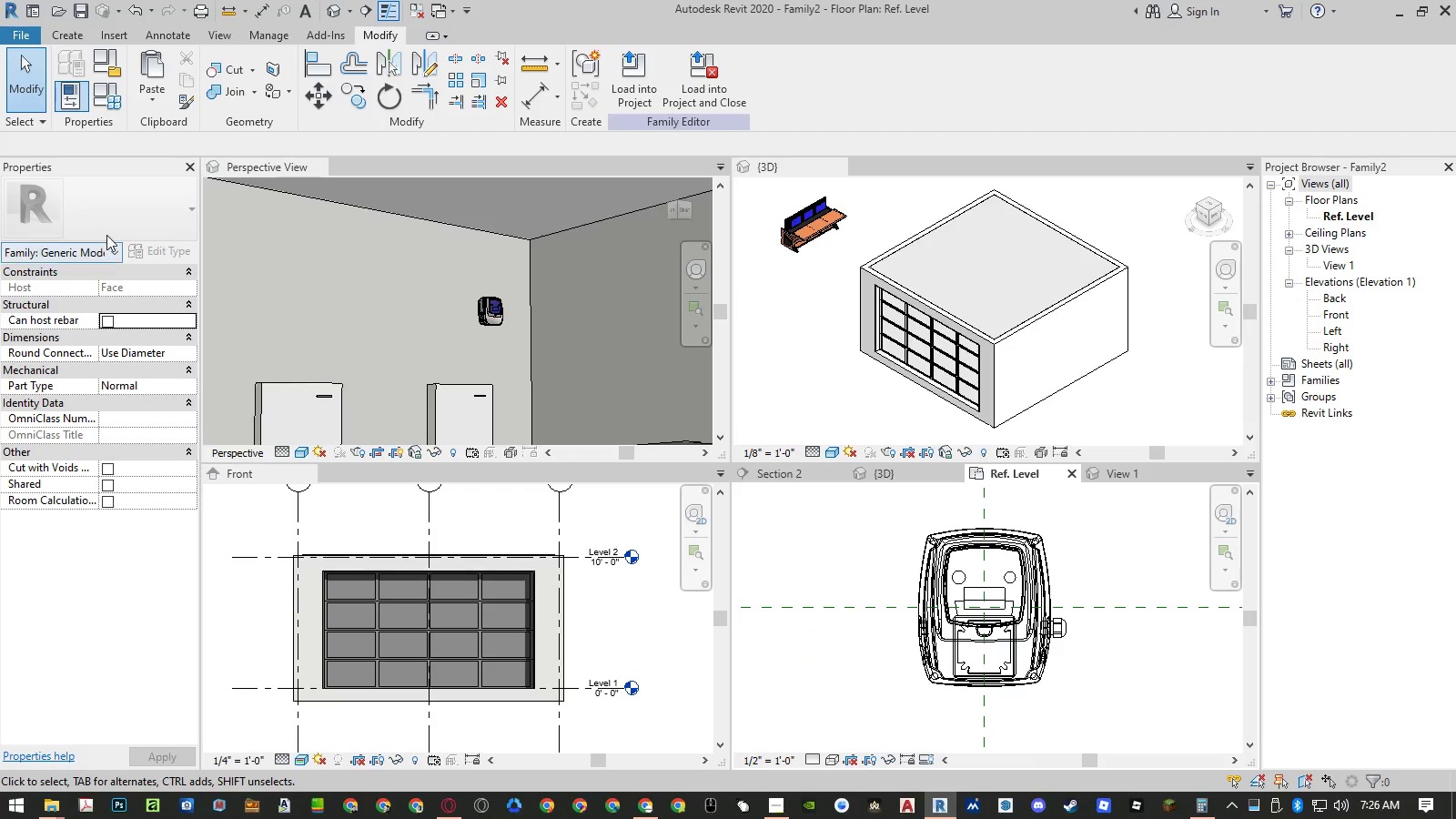 
mouse_move([117, 210])
 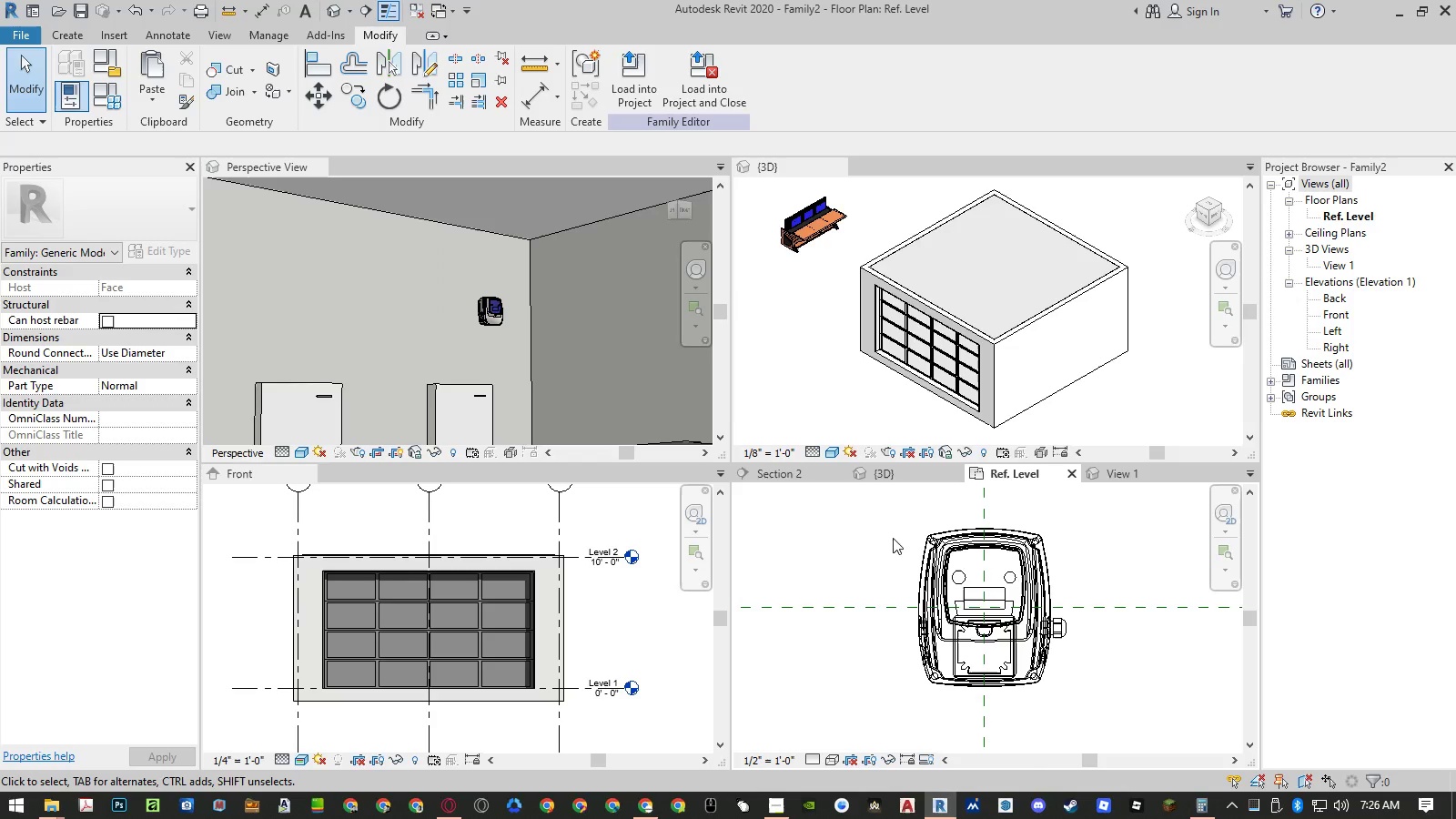 
left_click_drag(start_coordinate=[942, 543], to_coordinate=[161, 249])
 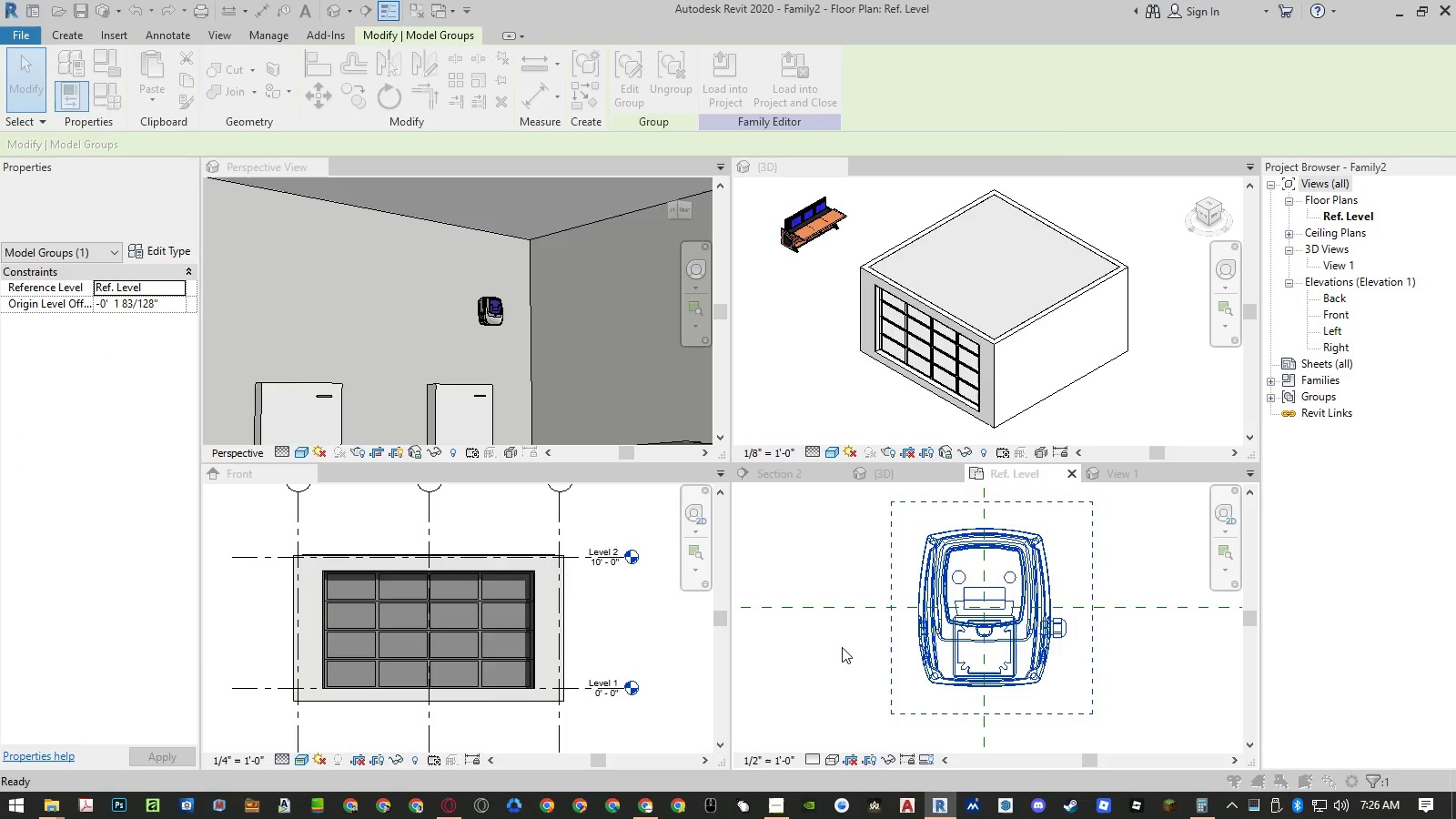 
left_click([161, 249])
 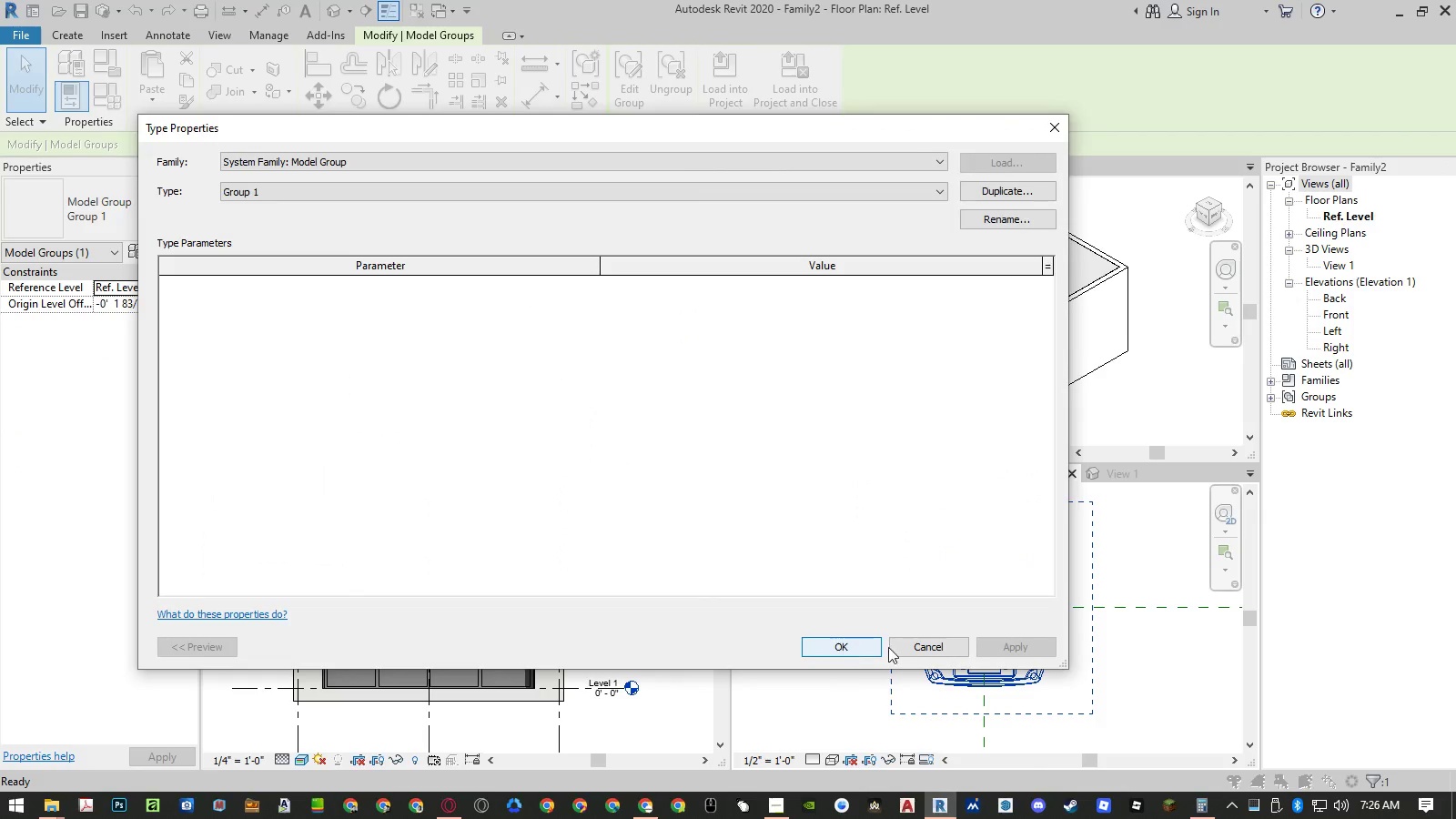 
left_click([950, 647])
 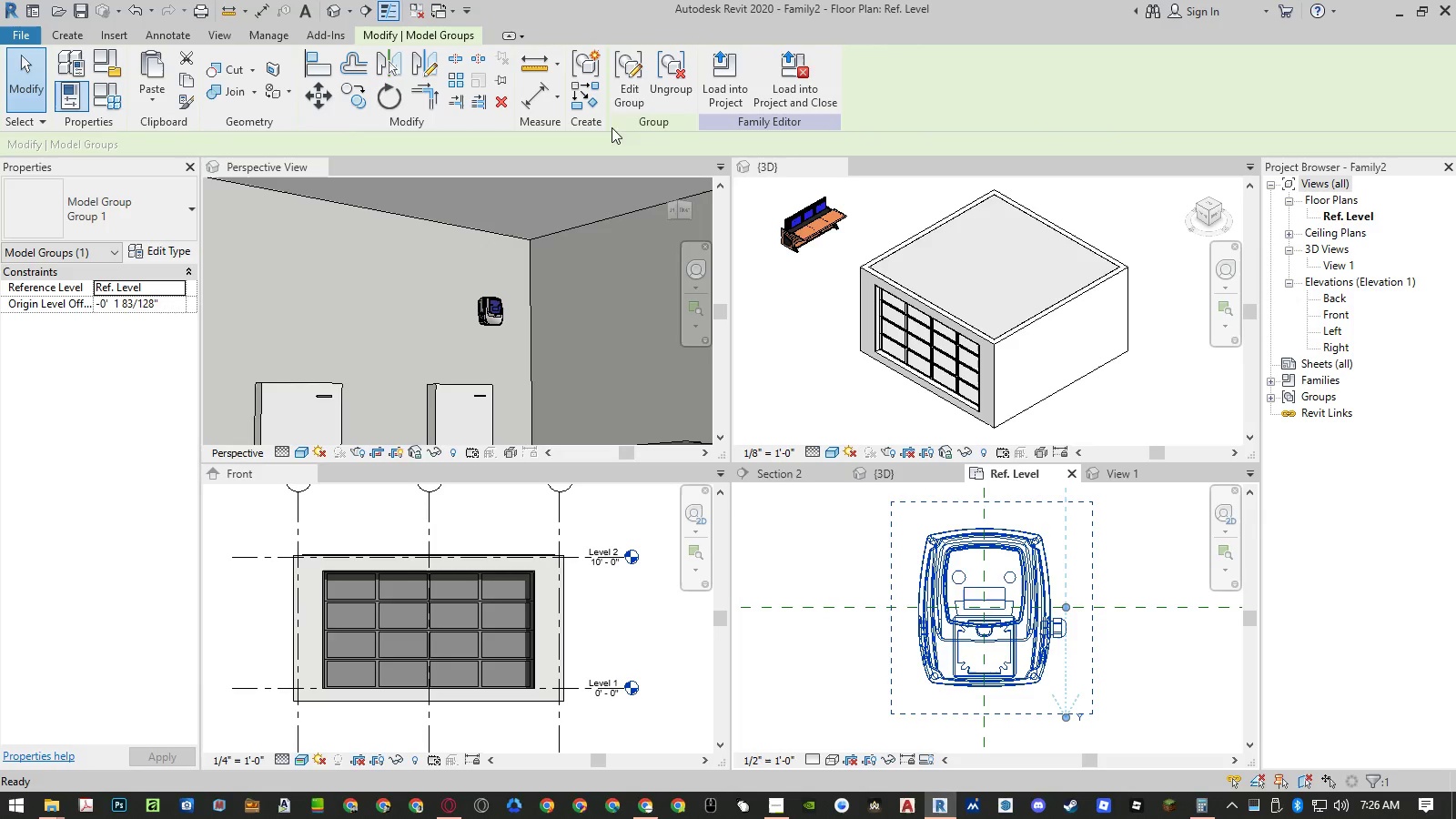 
left_click([624, 79])
 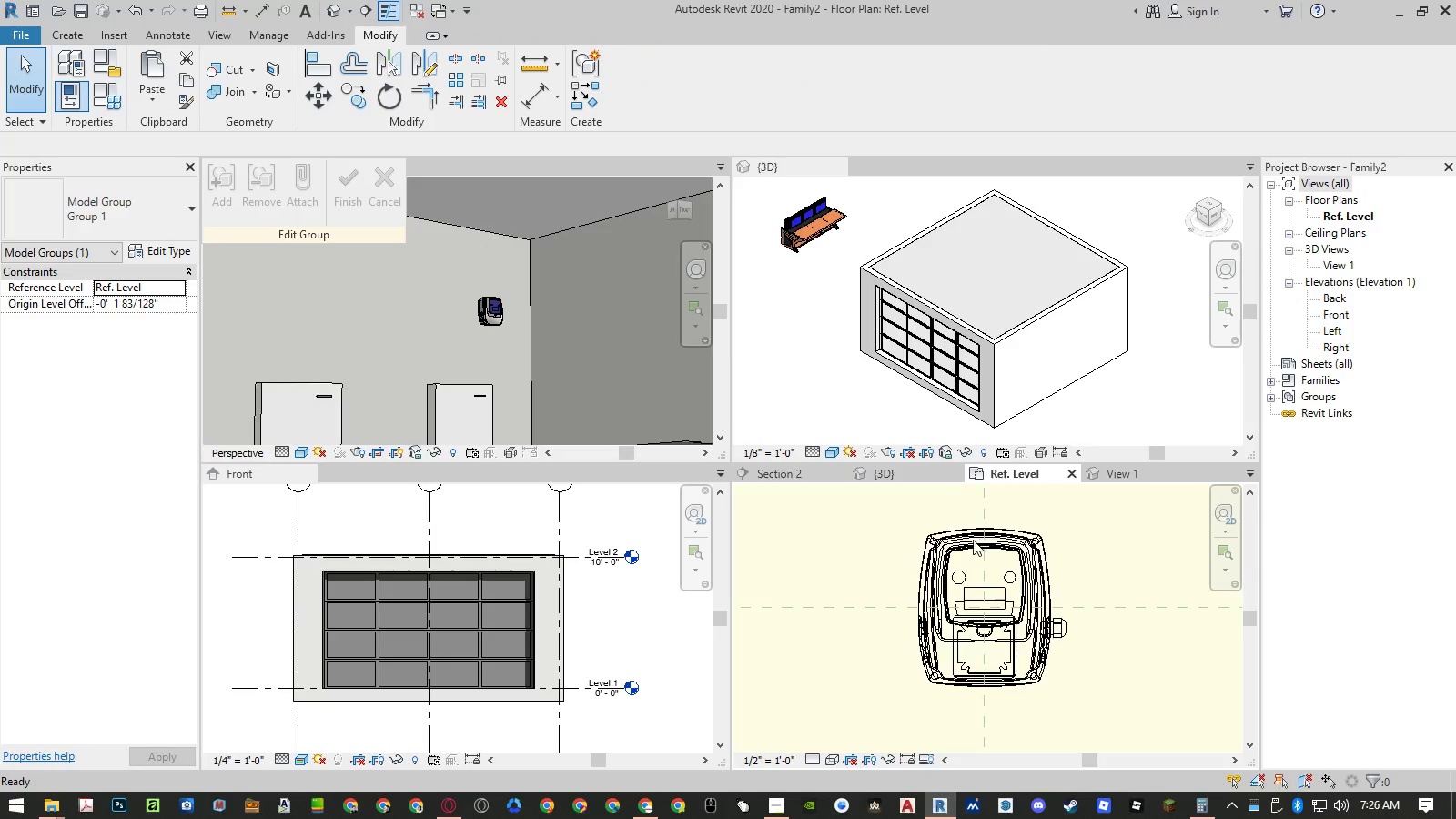 
left_click([973, 540])
 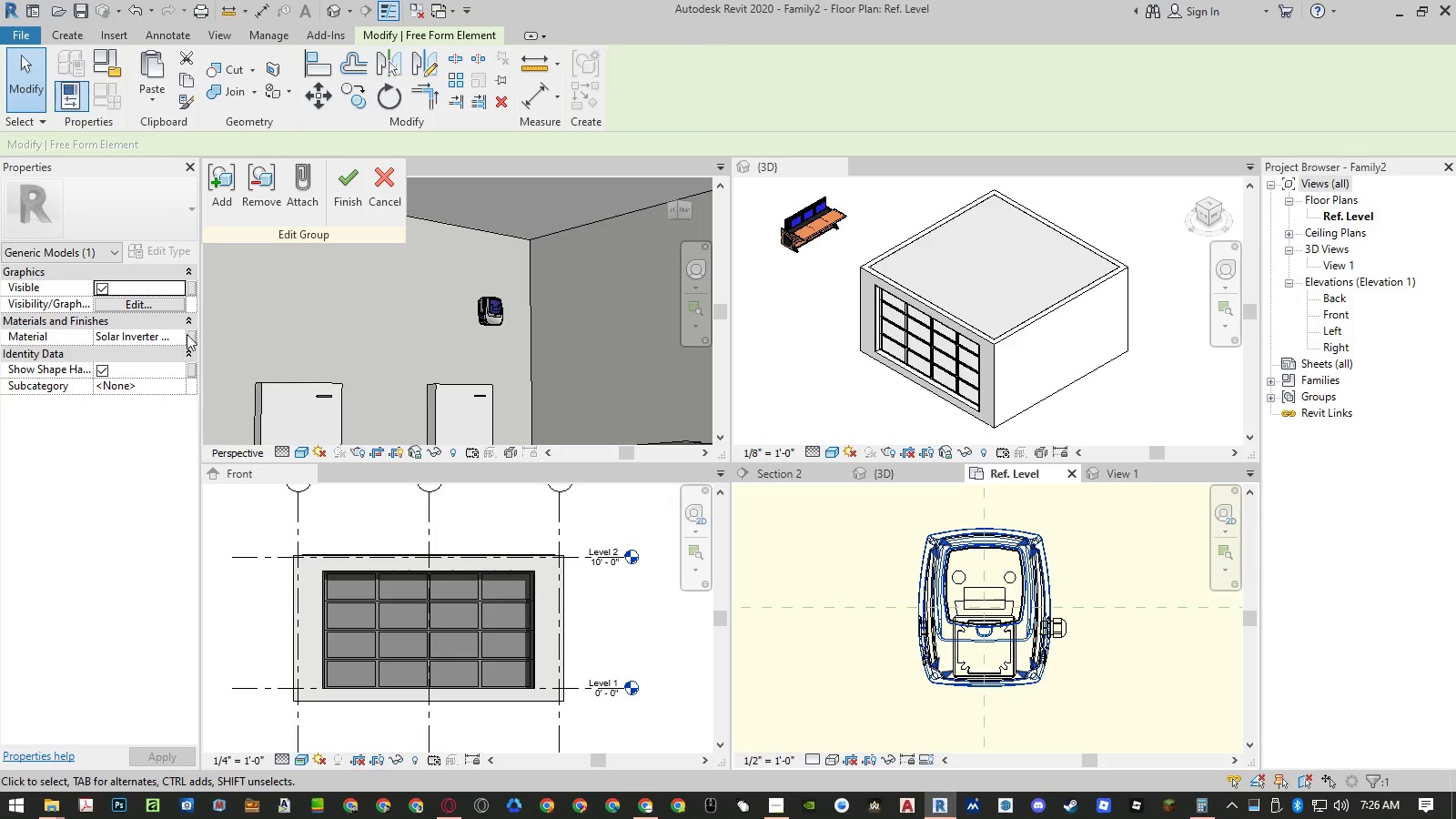 
left_click([377, 192])
 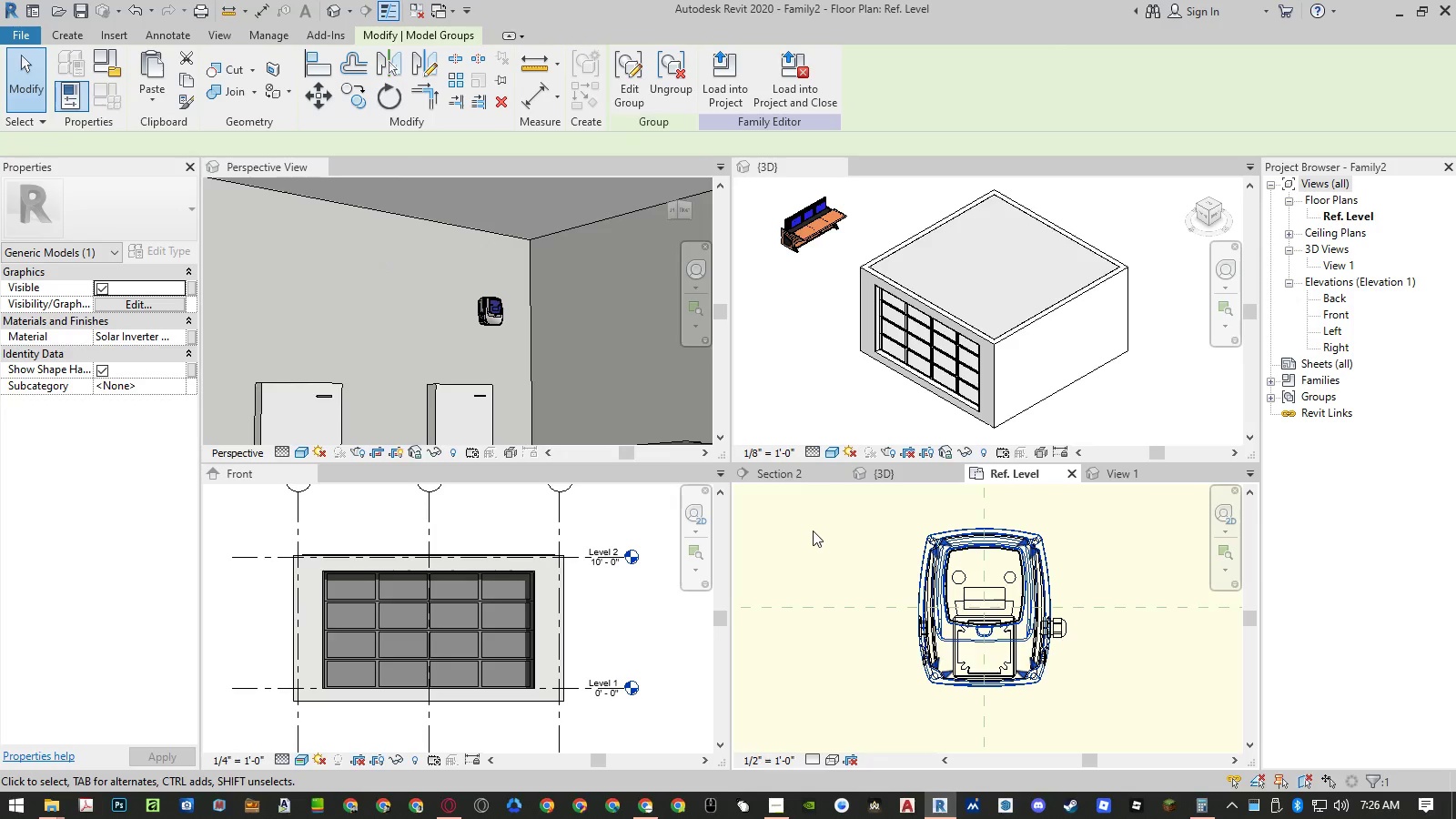 
left_click([814, 533])
 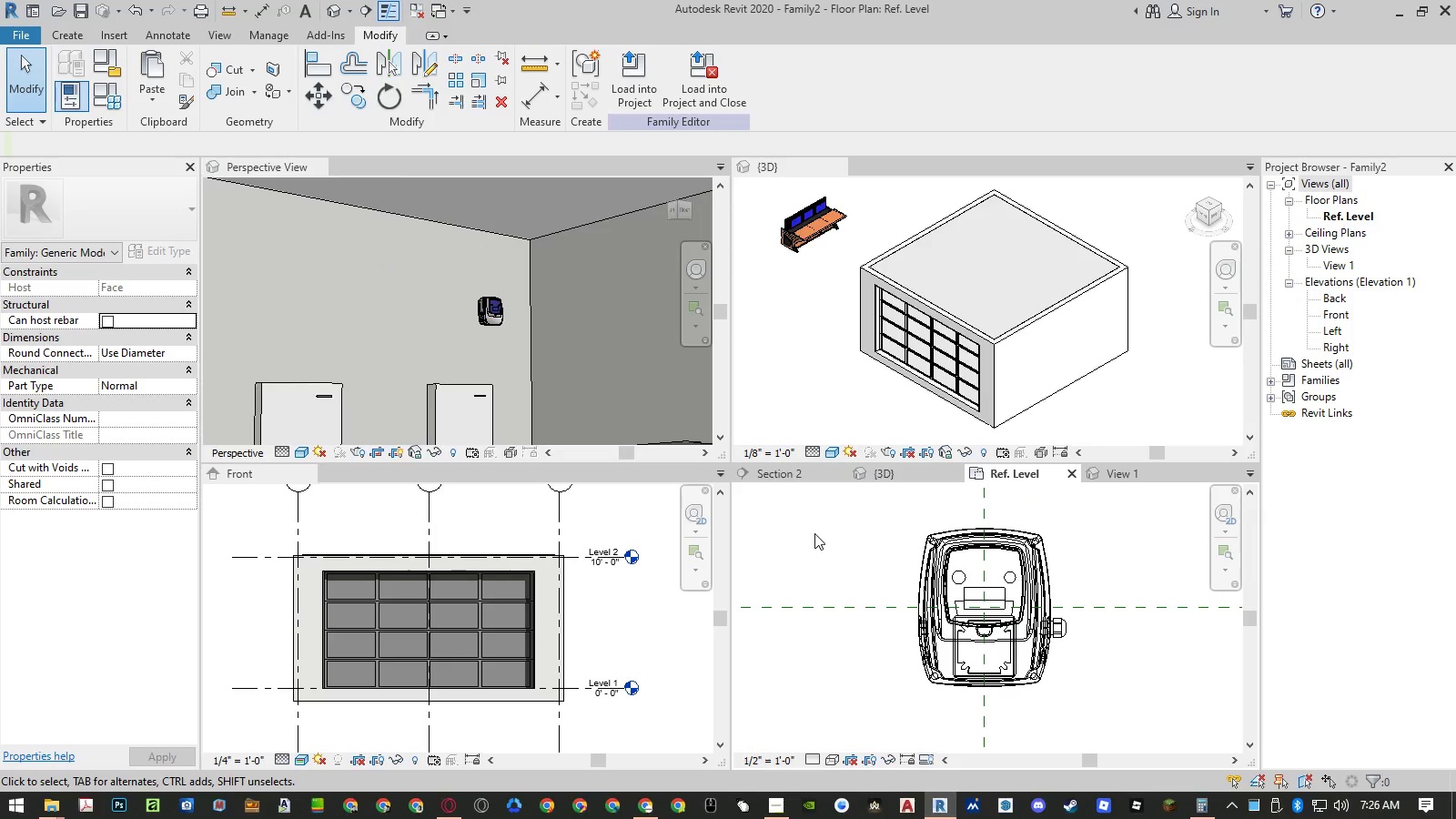 
type(mat)
 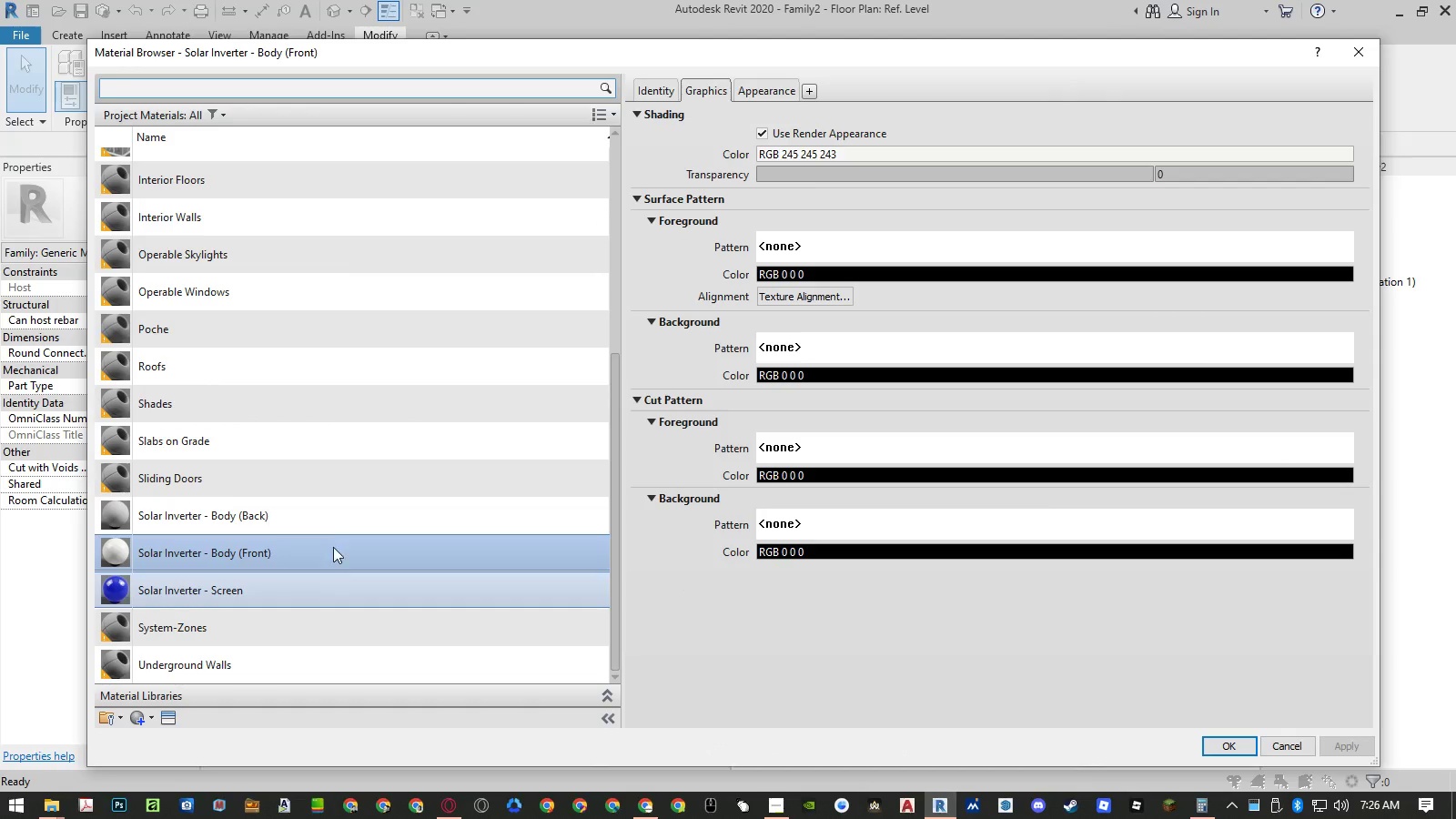 
wait(5.28)
 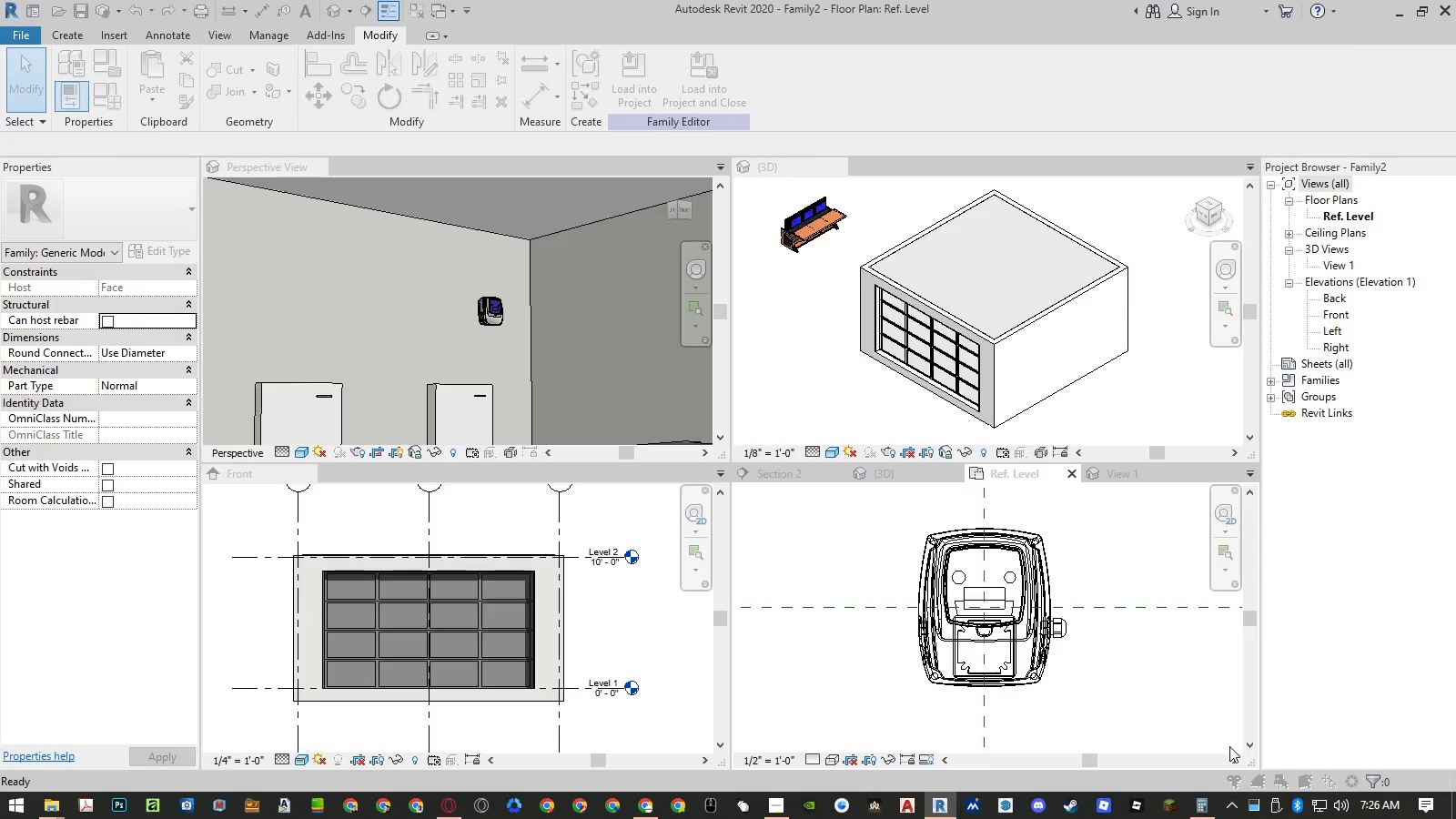 
scroll: coordinate [333, 515], scroll_direction: up, amount: 6.0
 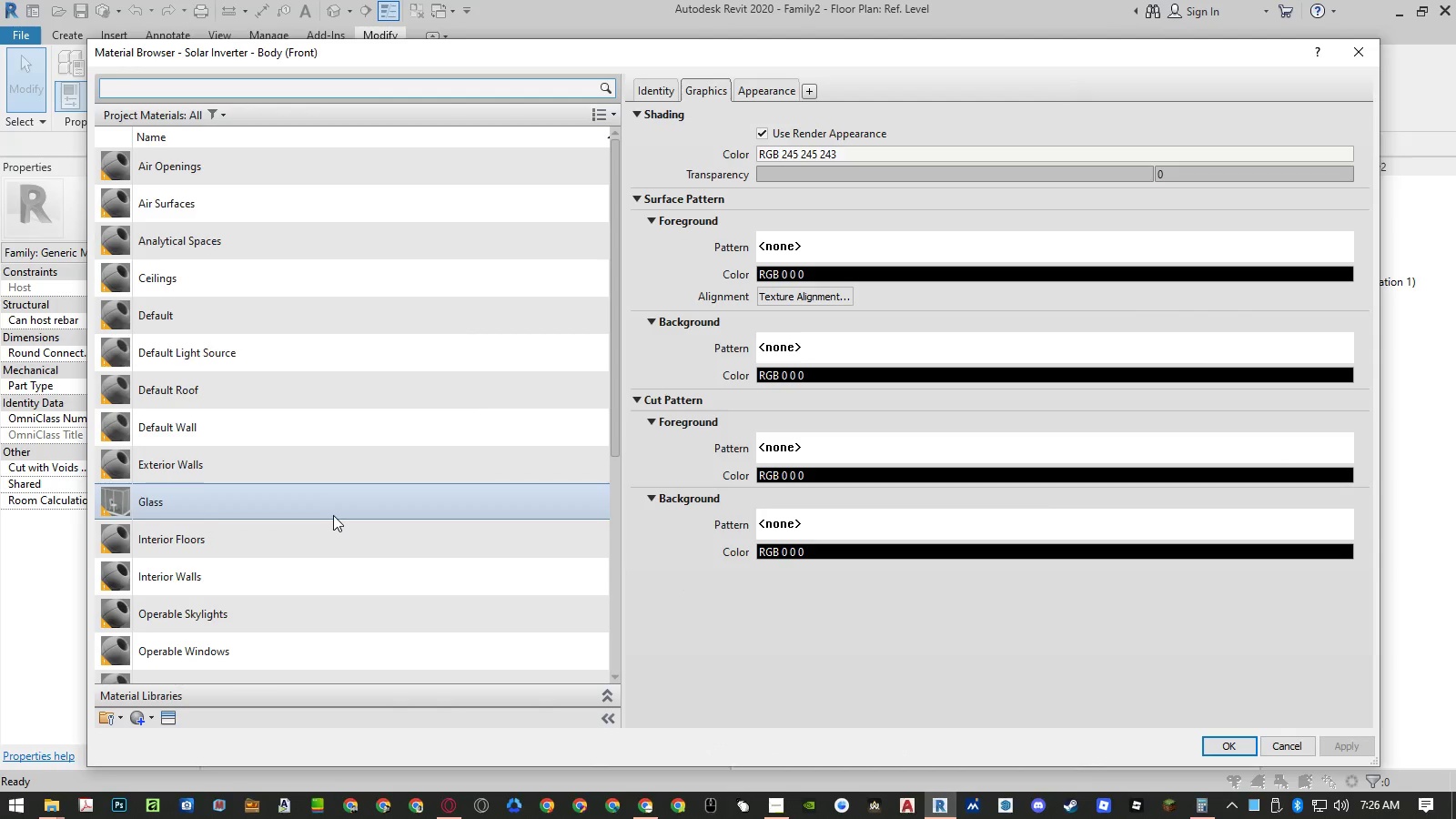 
scroll: coordinate [333, 515], scroll_direction: down, amount: 5.0
 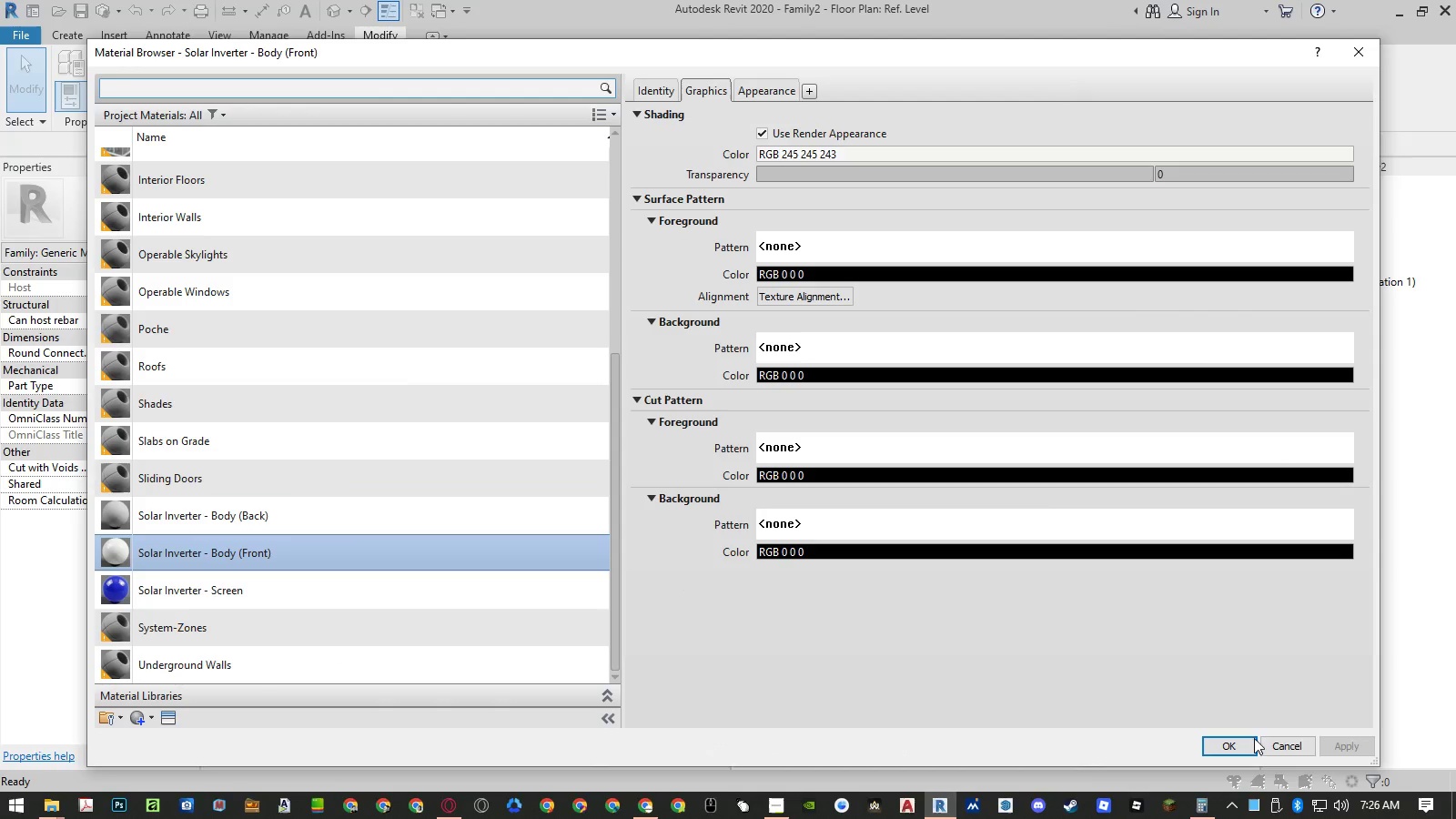 
left_click([1284, 741])
 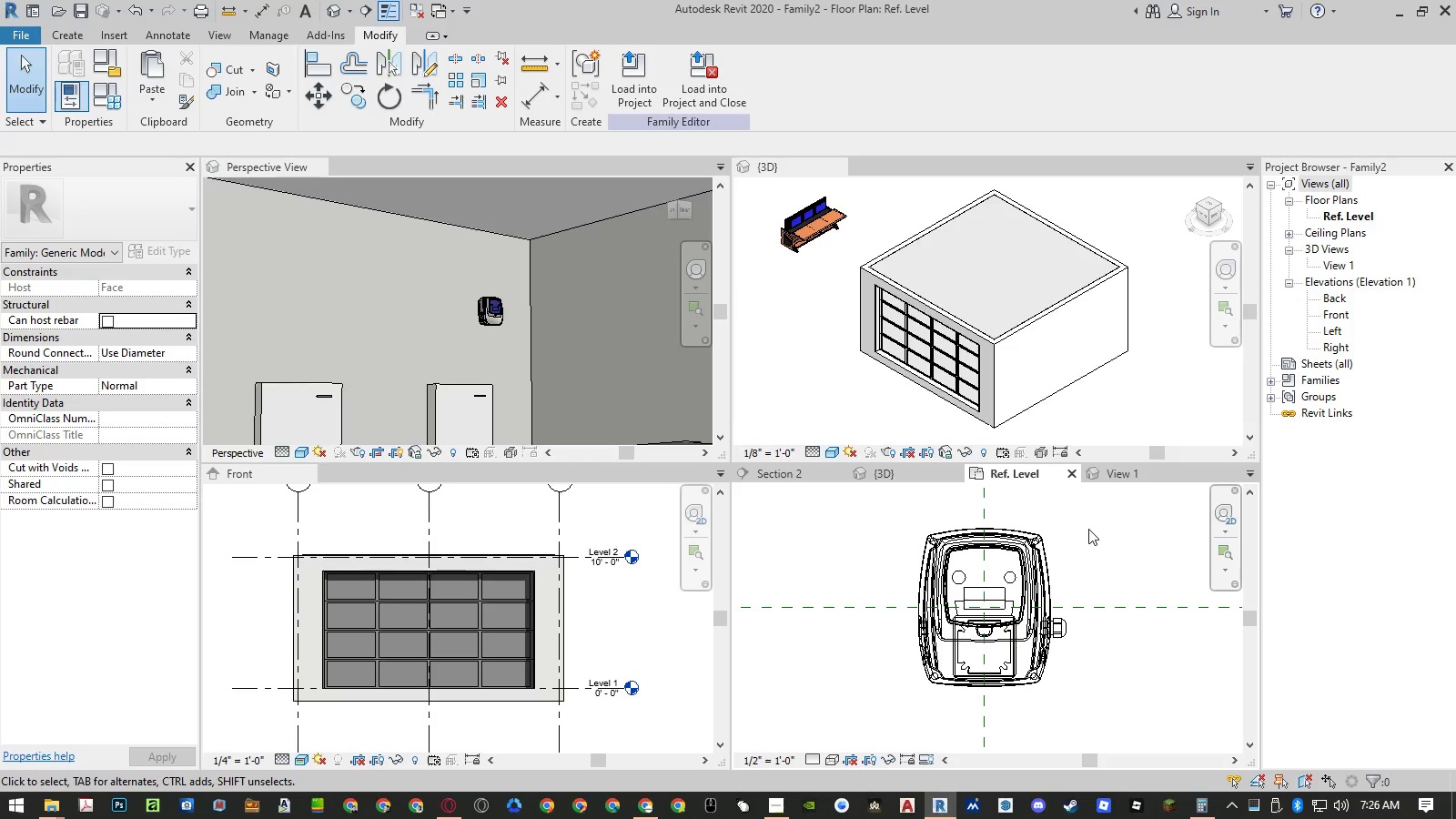 
wait(6.11)
 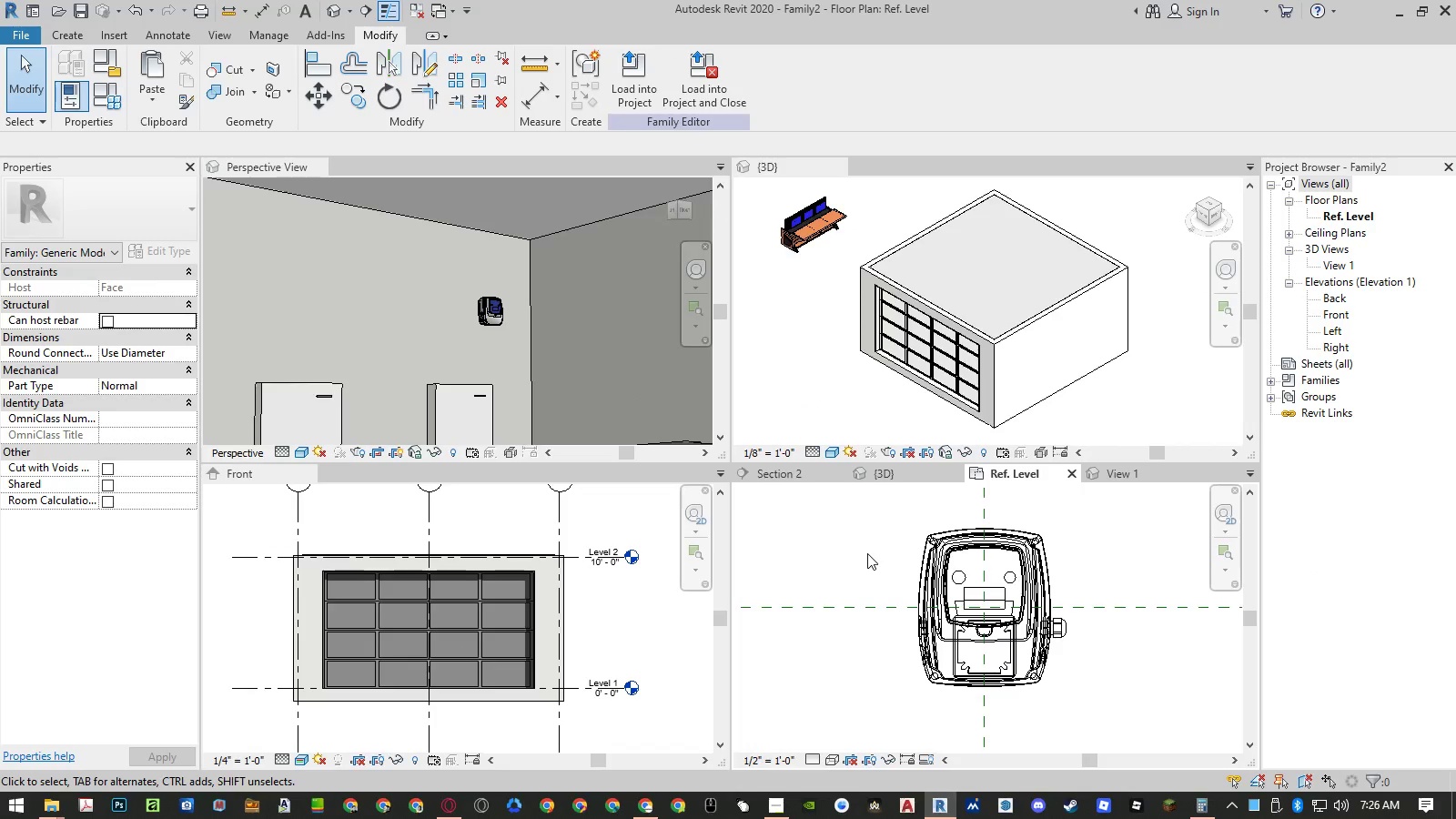 
double_click([1339, 311])
 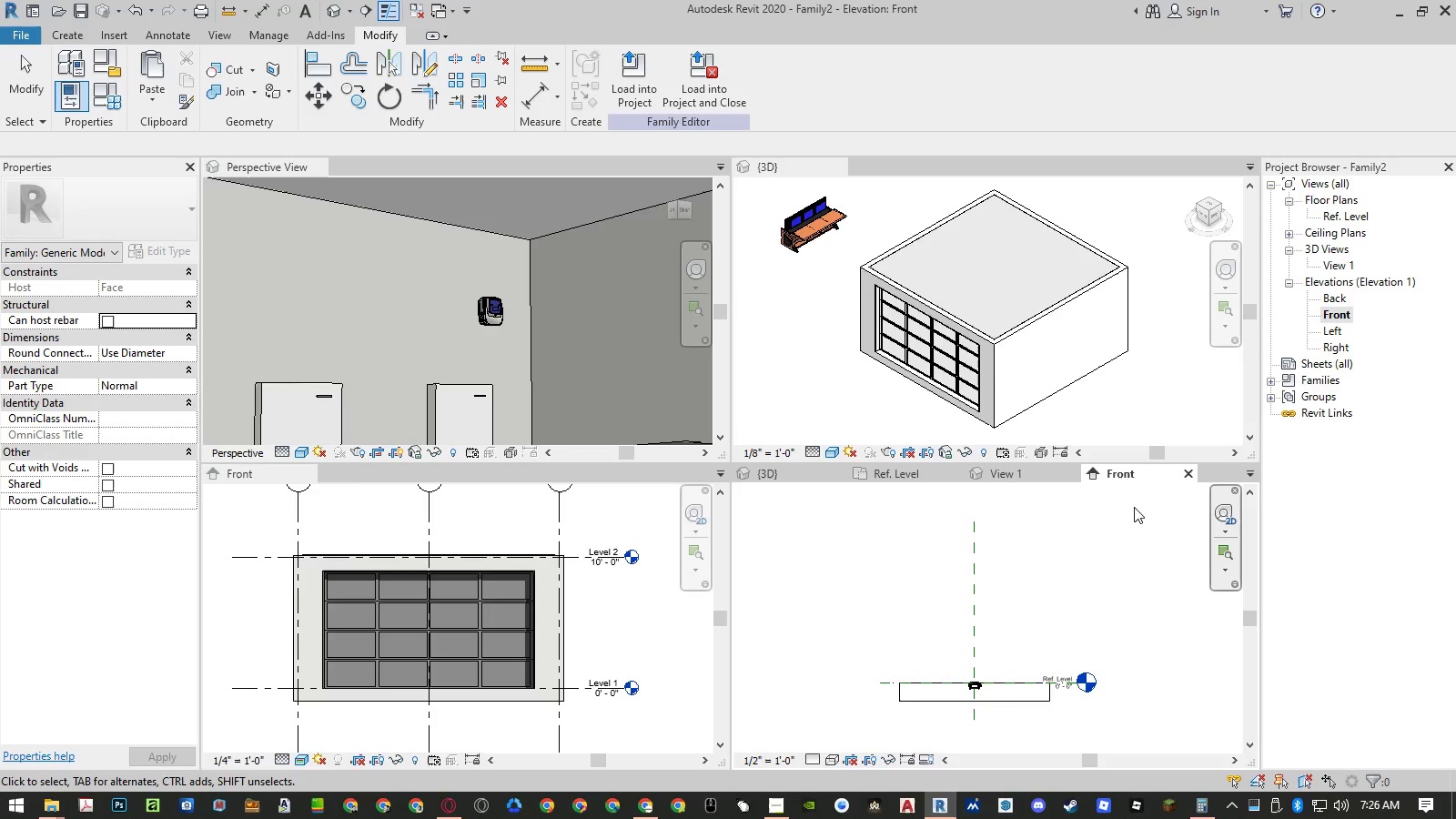 
scroll: coordinate [986, 690], scroll_direction: up, amount: 15.0
 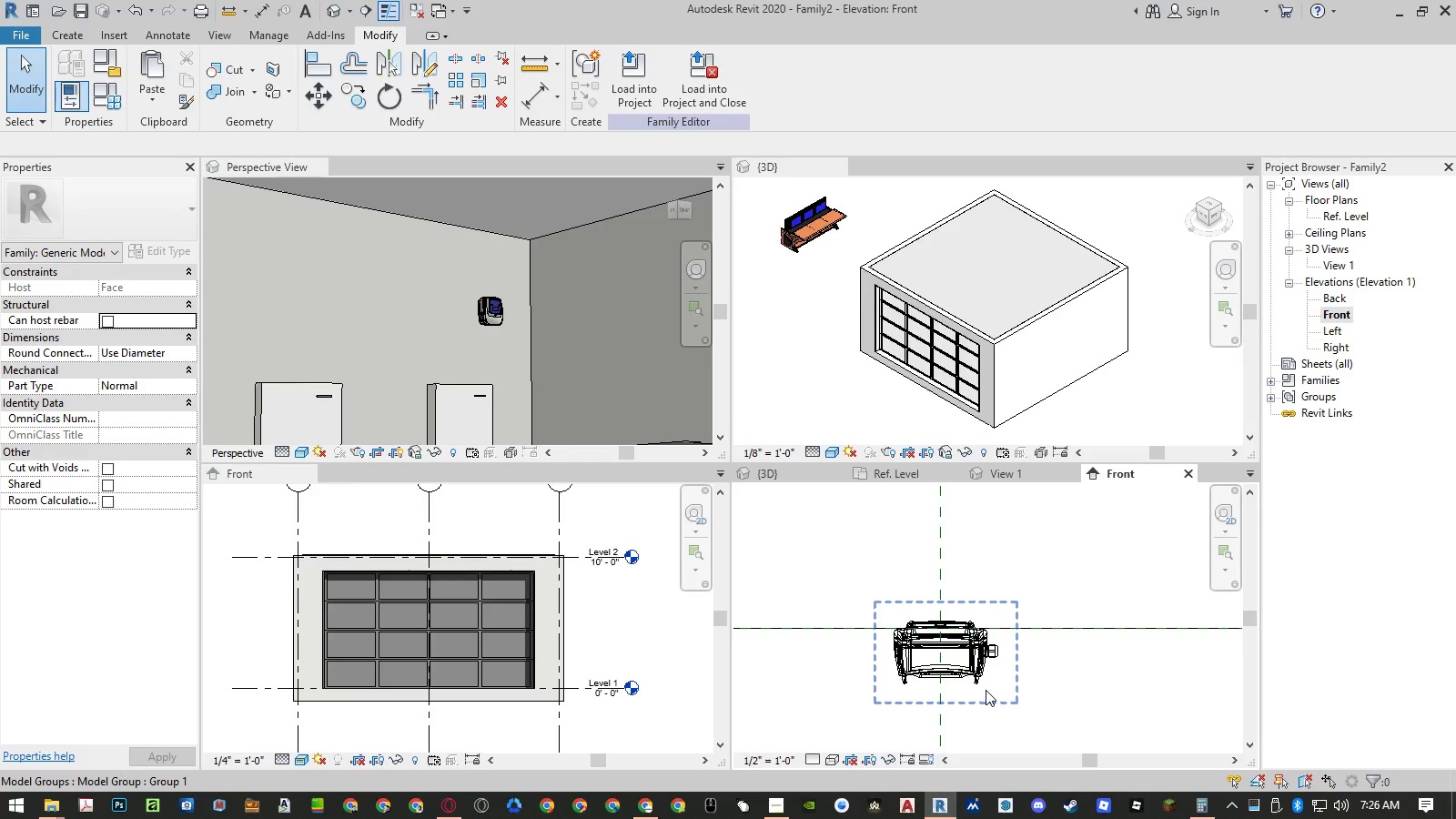 
type(al)
 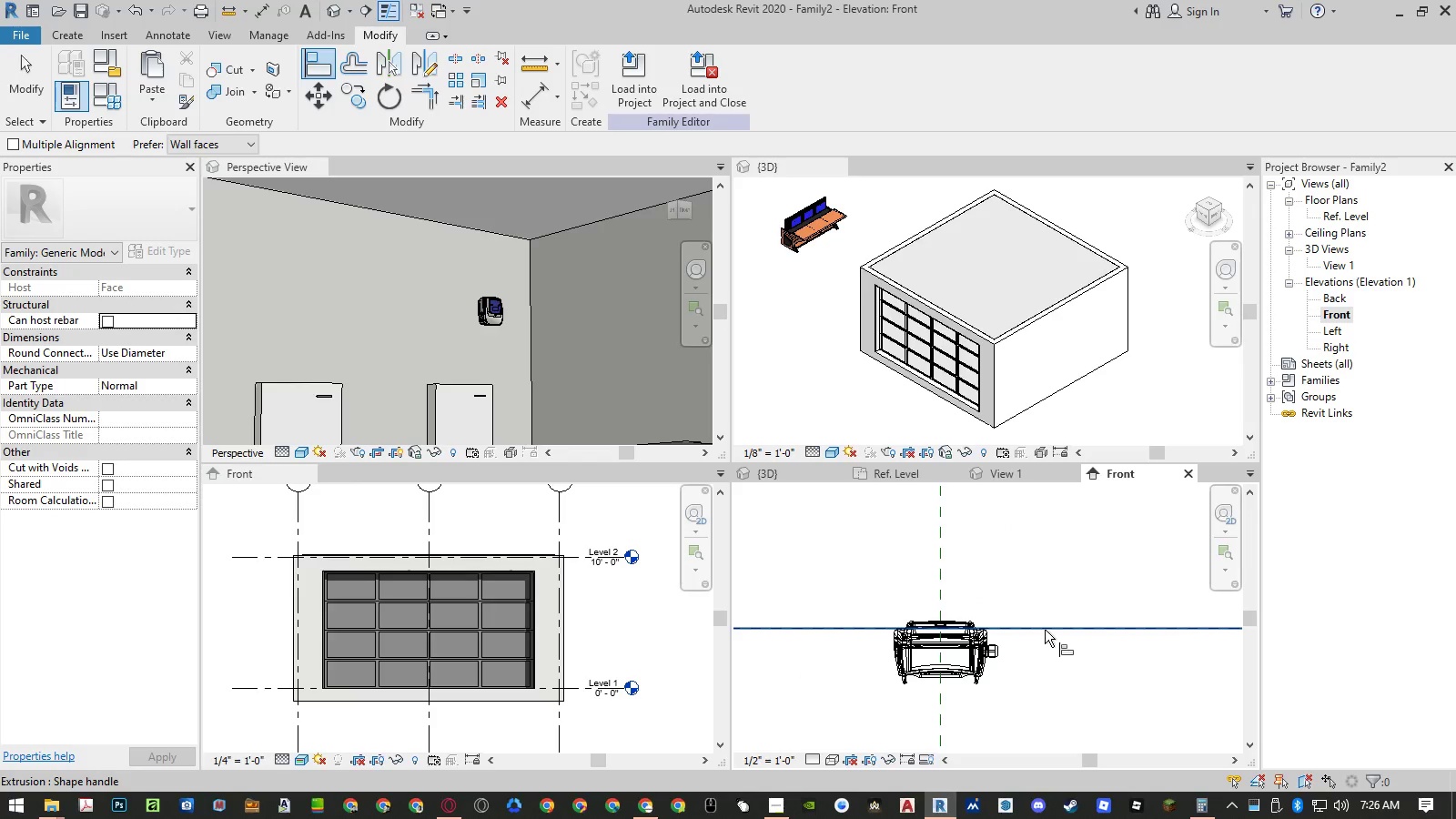 
scroll: coordinate [1052, 628], scroll_direction: down, amount: 12.0
 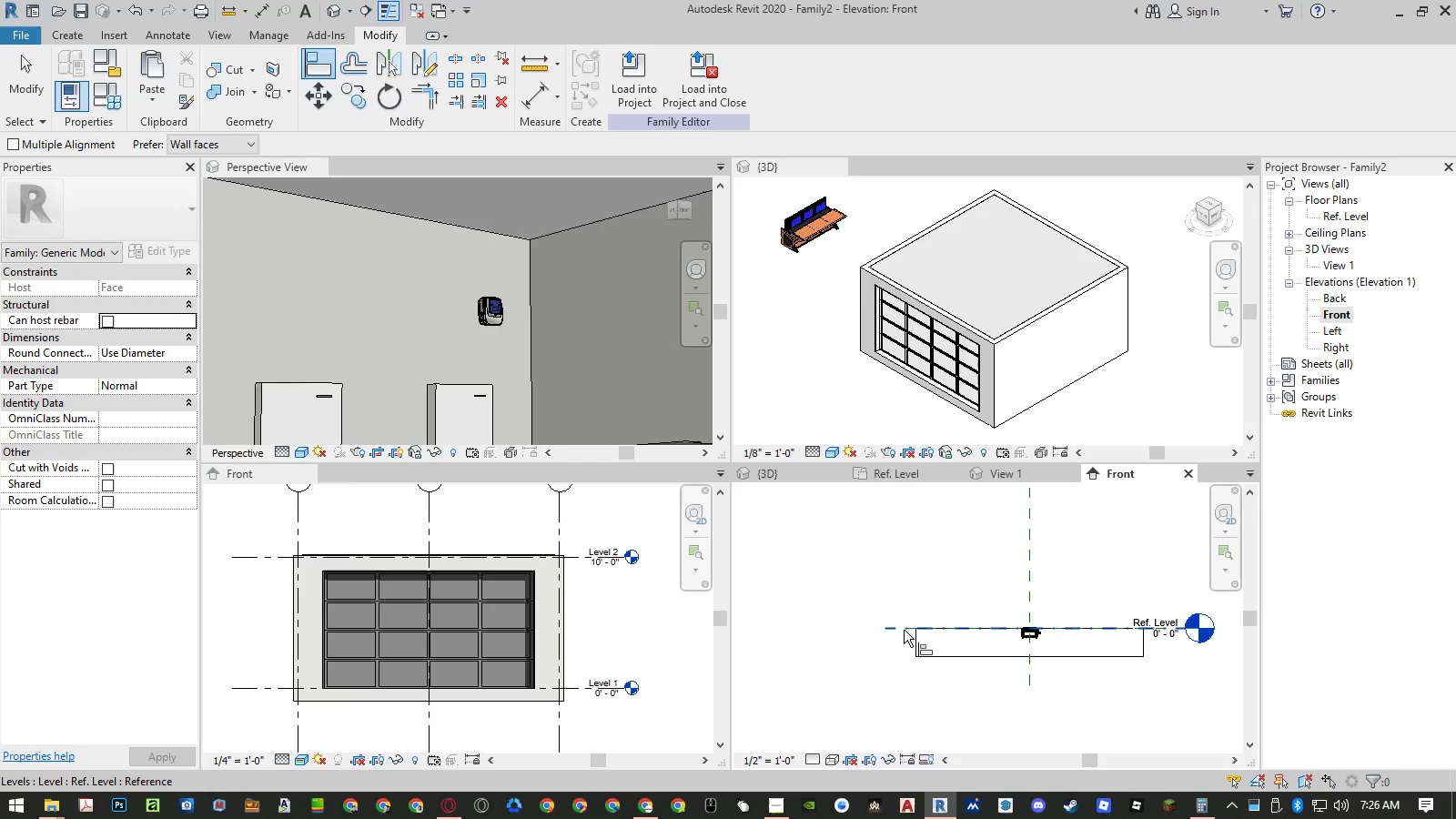 
left_click([904, 630])
 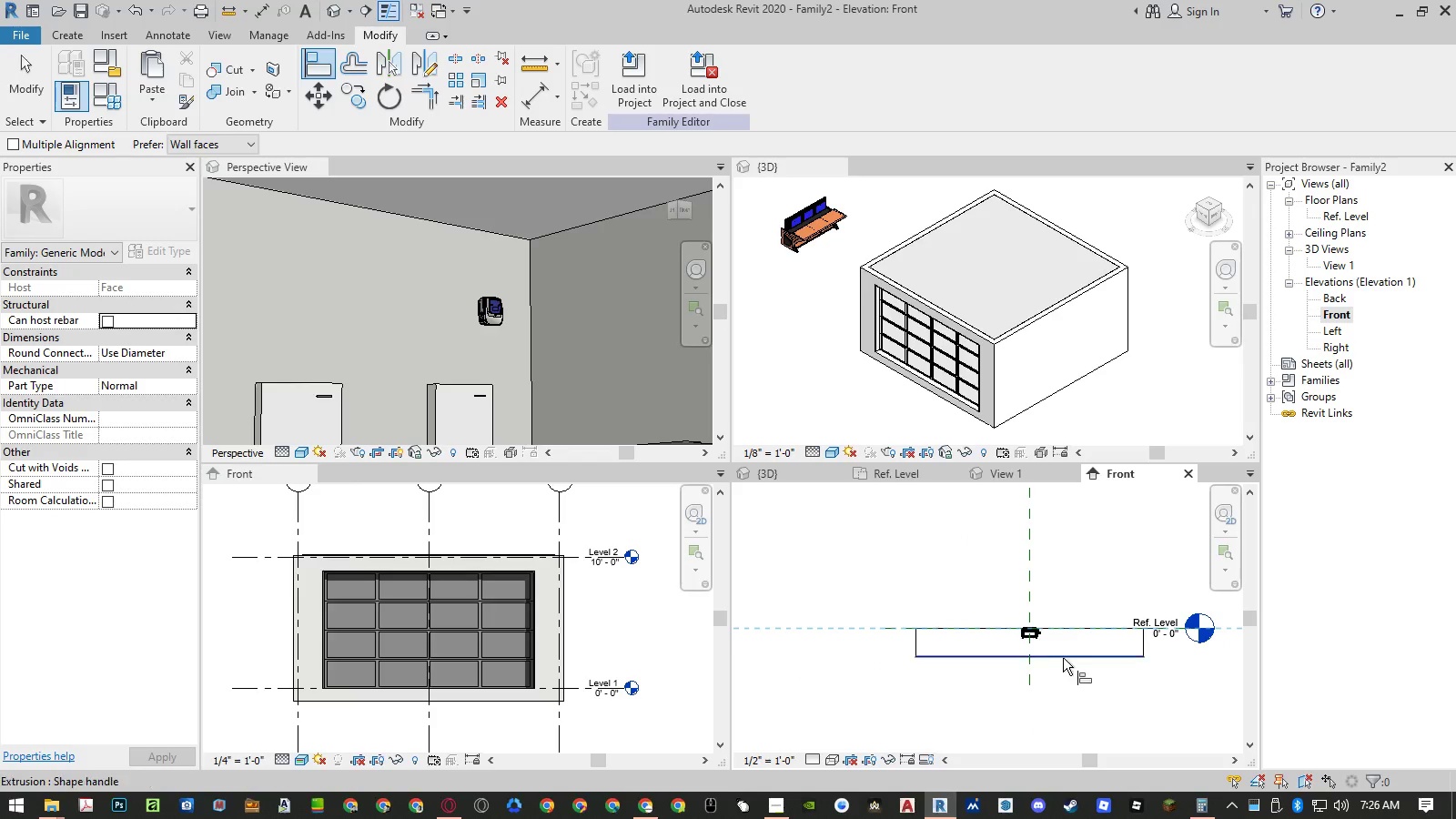 
scroll: coordinate [991, 602], scroll_direction: up, amount: 40.0
 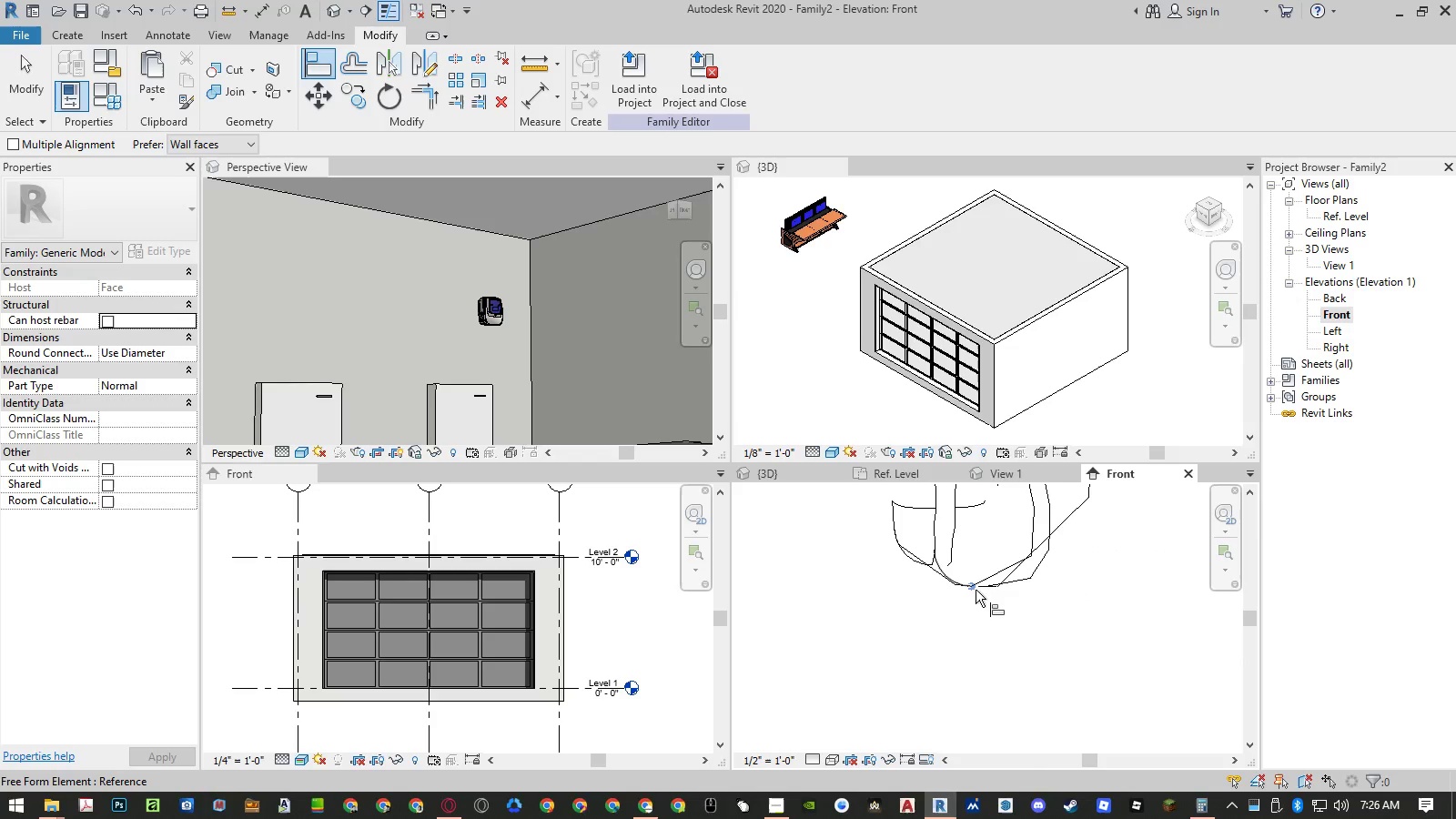 
left_click([972, 590])
 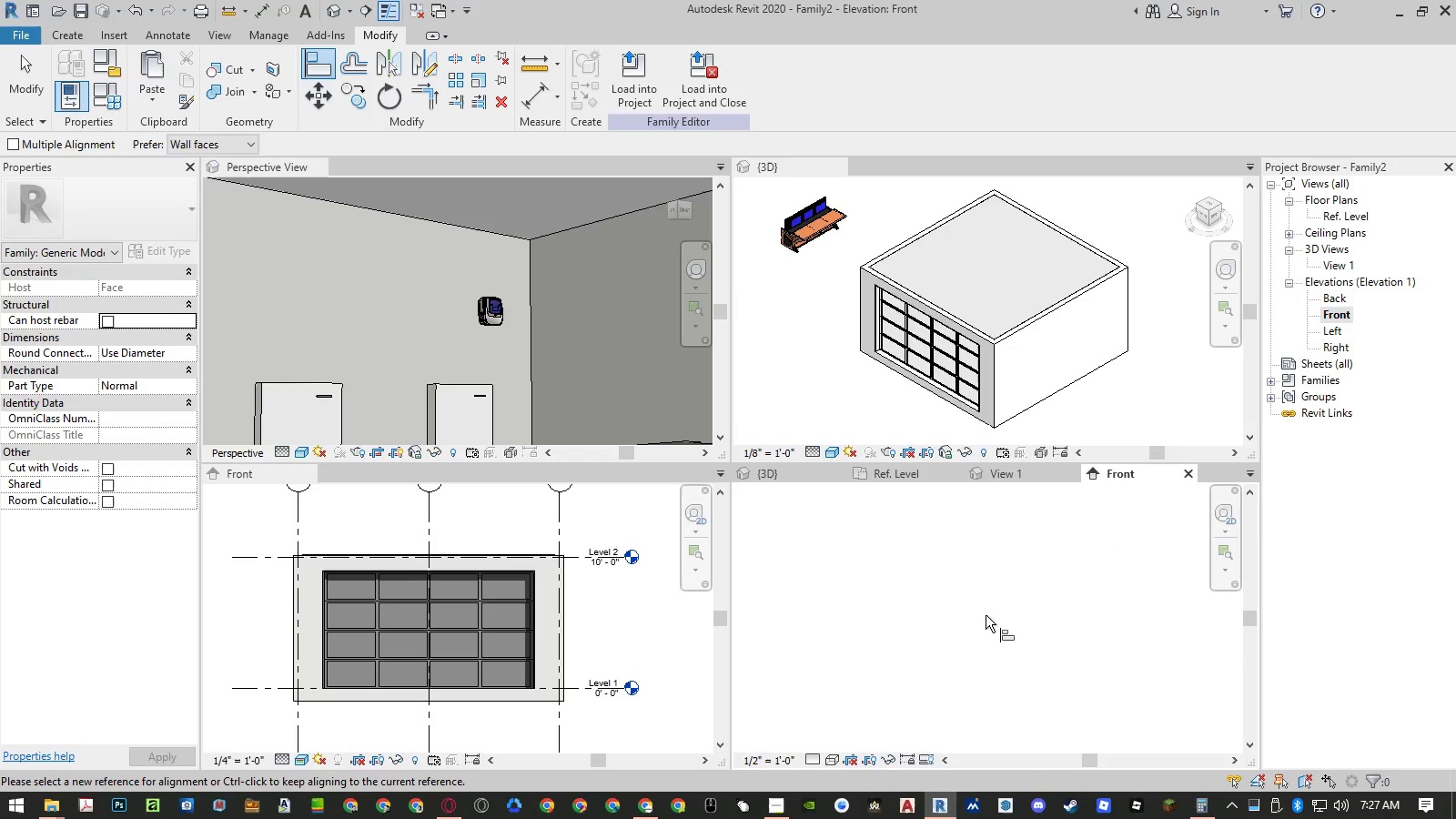 
scroll: coordinate [984, 619], scroll_direction: down, amount: 38.0
 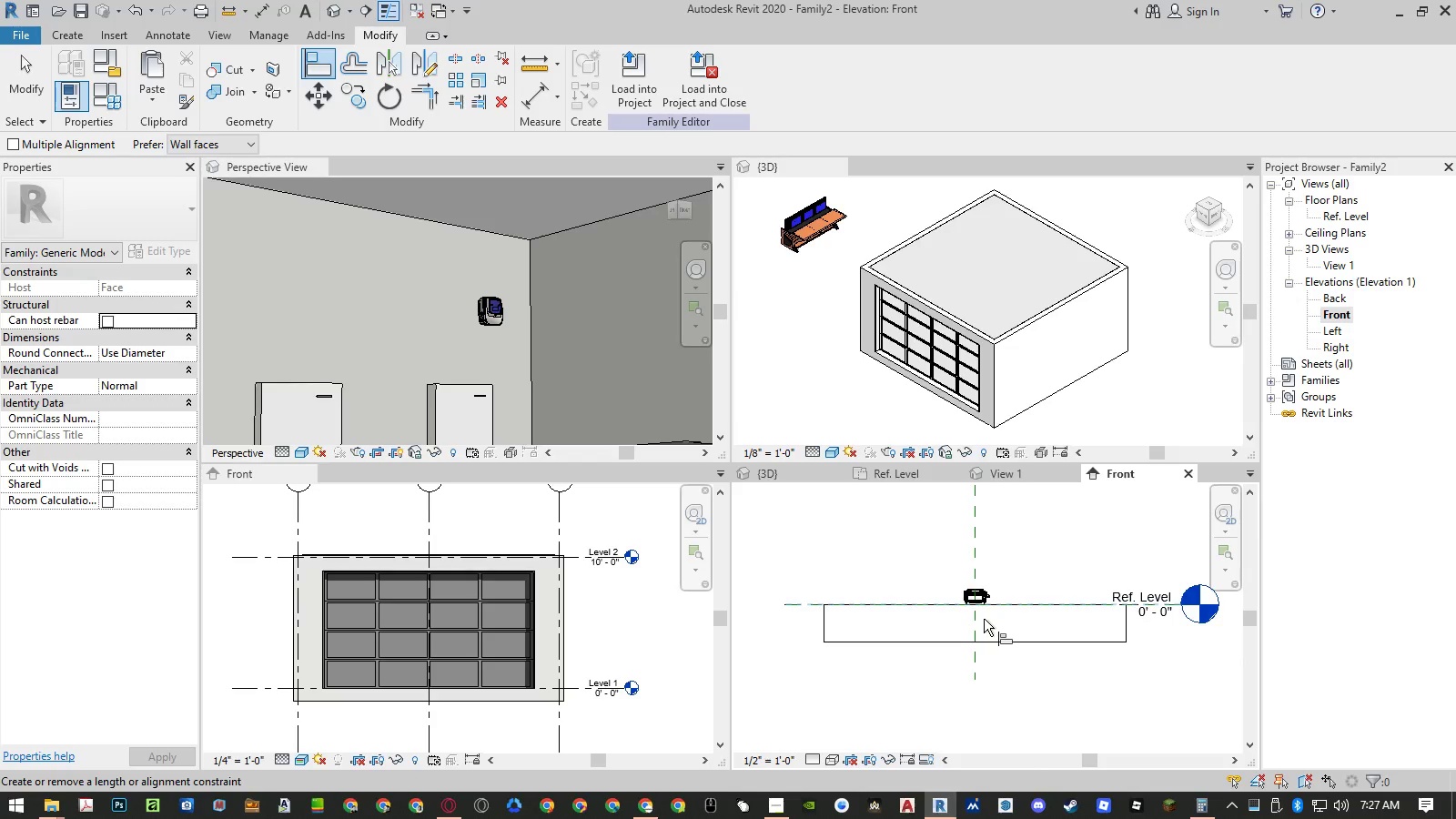 
scroll: coordinate [977, 613], scroll_direction: up, amount: 8.0
 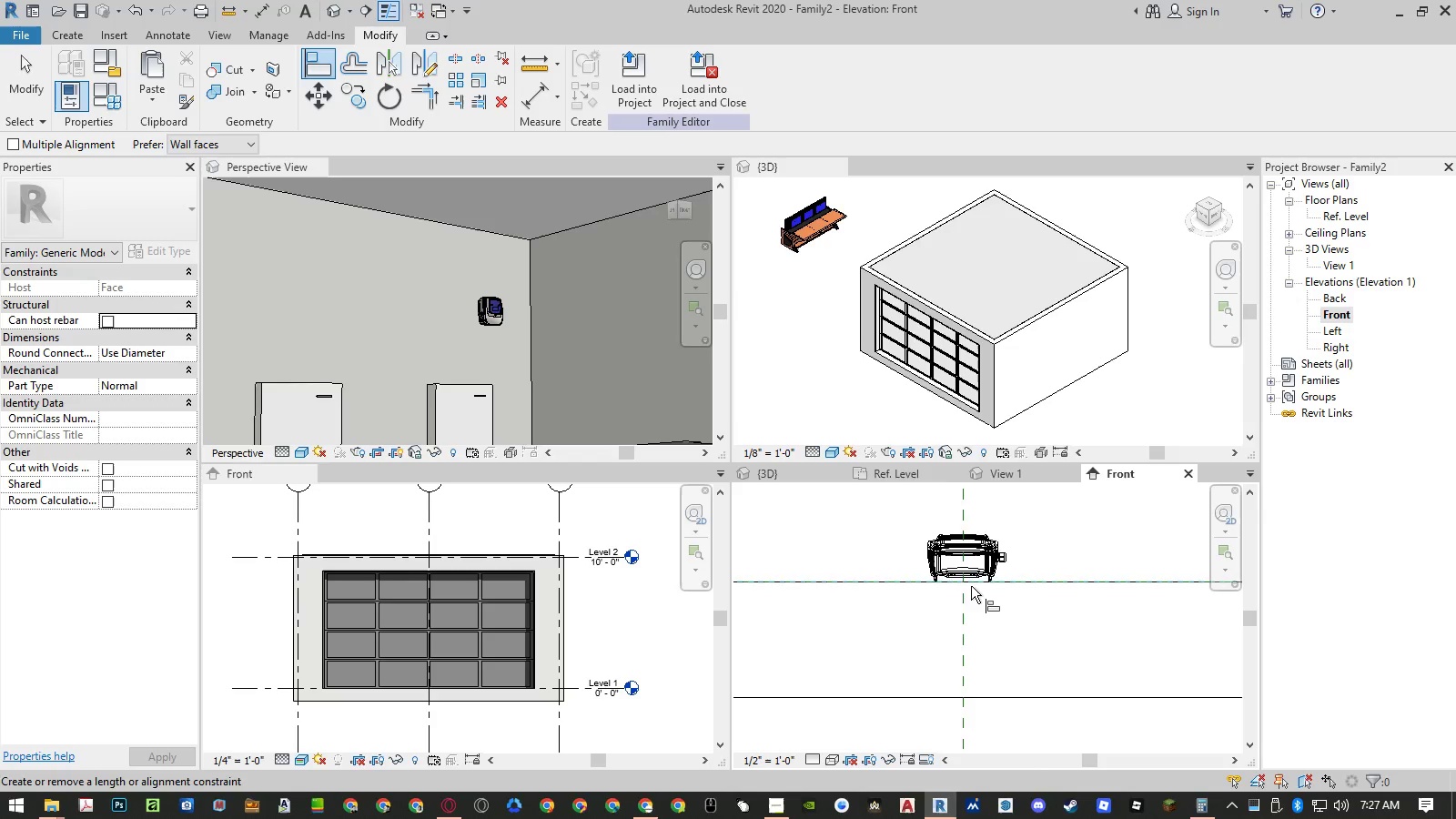 
key(Escape)
 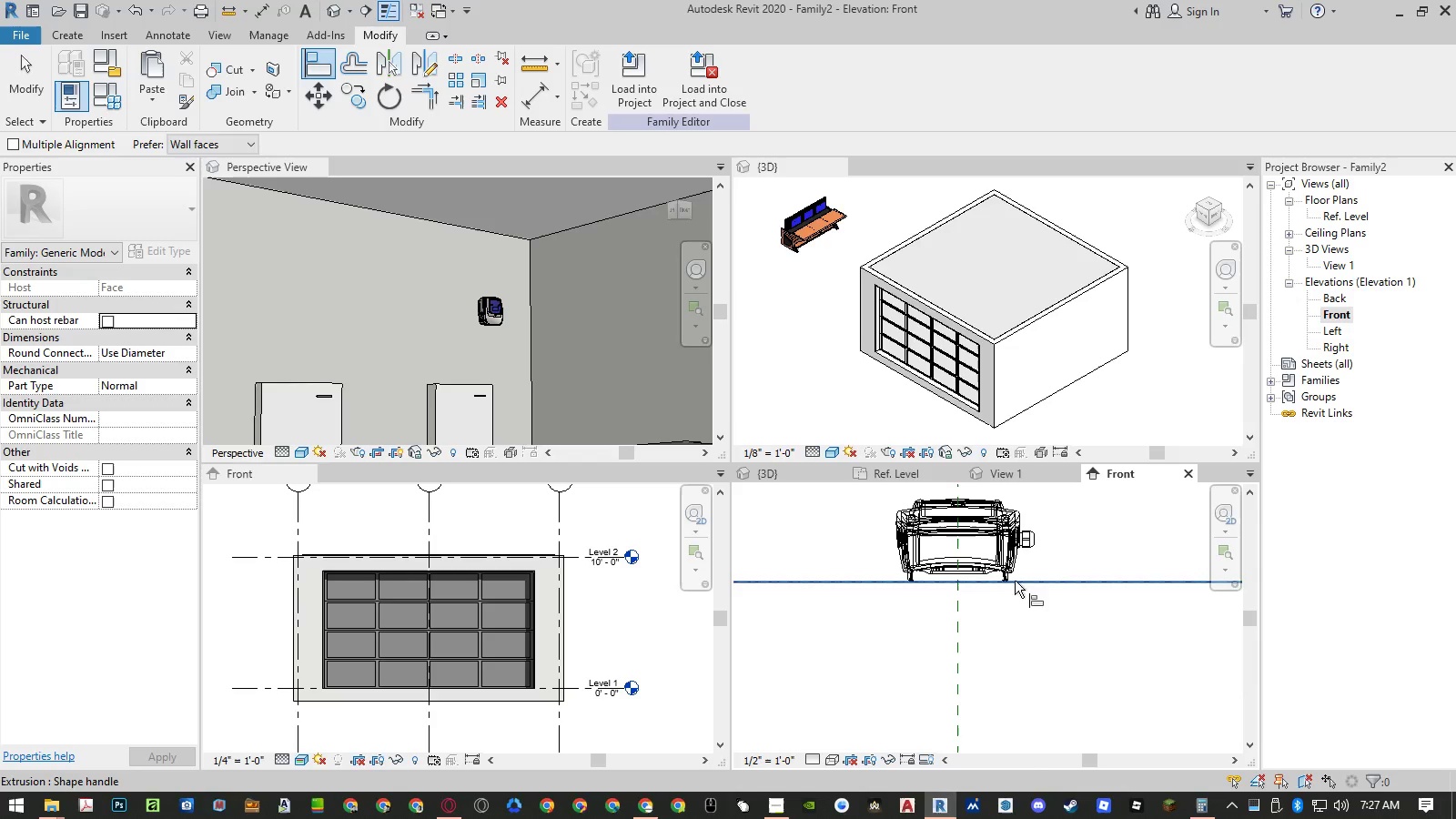 
key(Escape)
 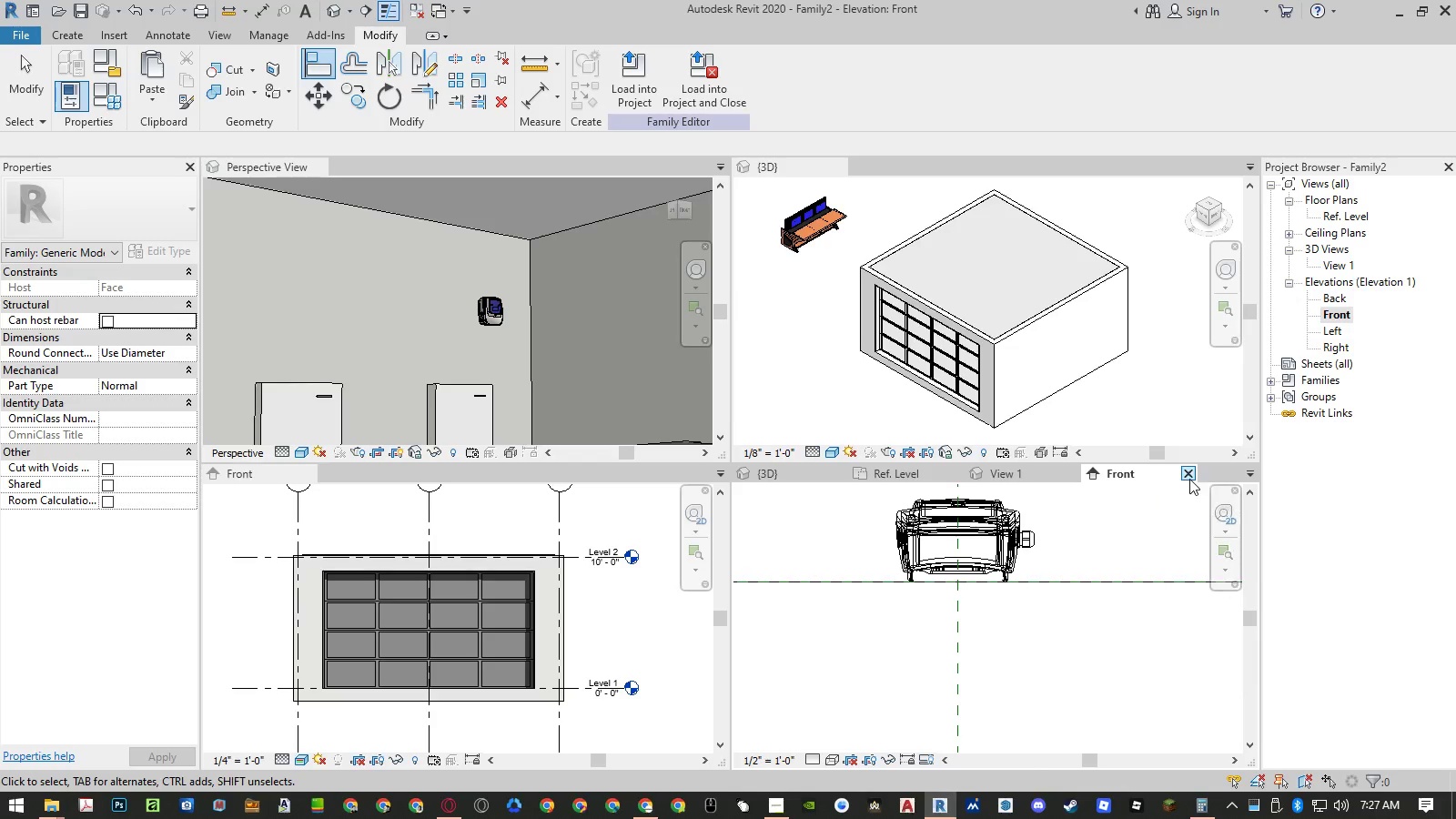 
scroll: coordinate [969, 581], scroll_direction: up, amount: 4.0
 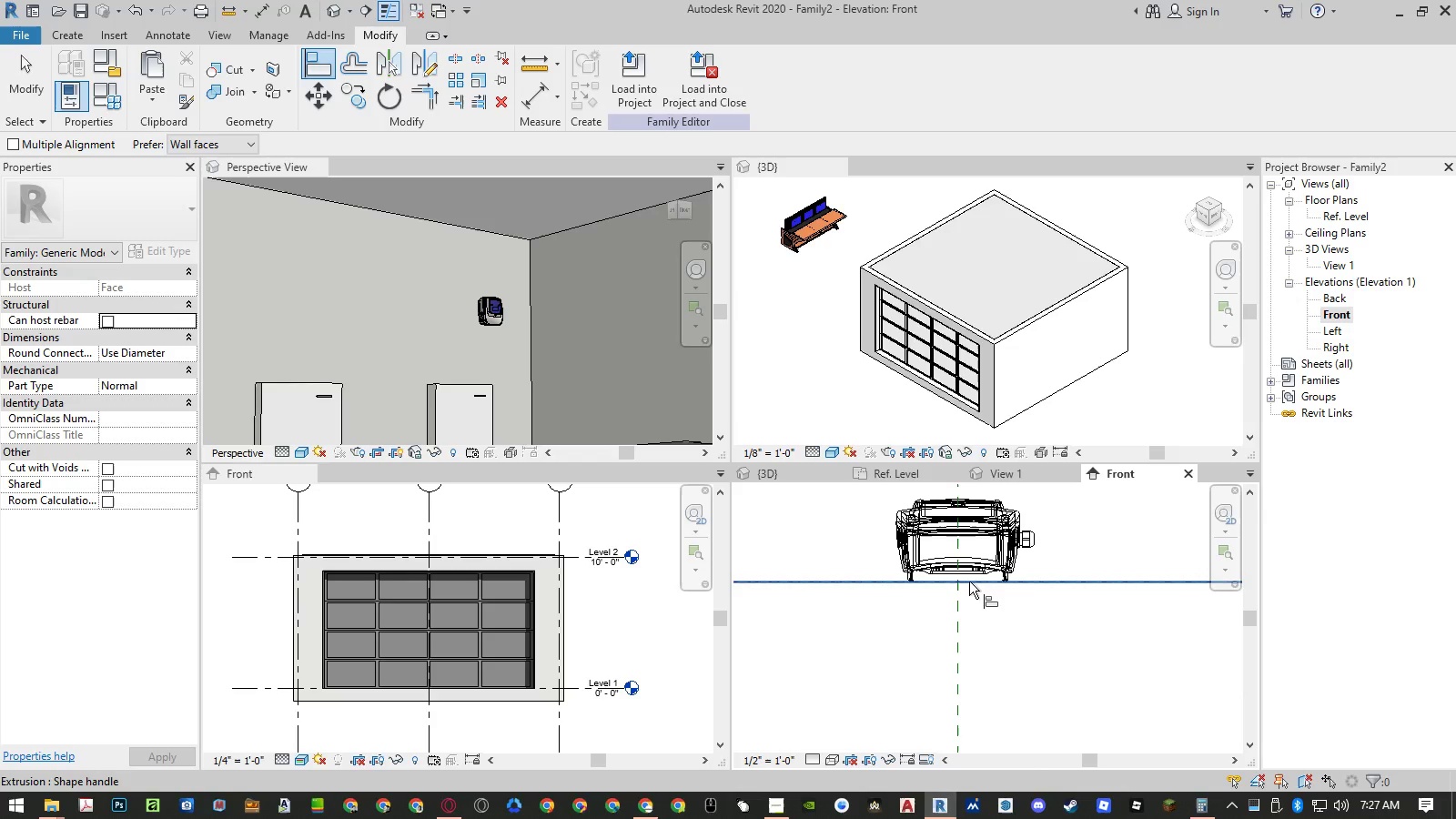 
left_click([1189, 479])
 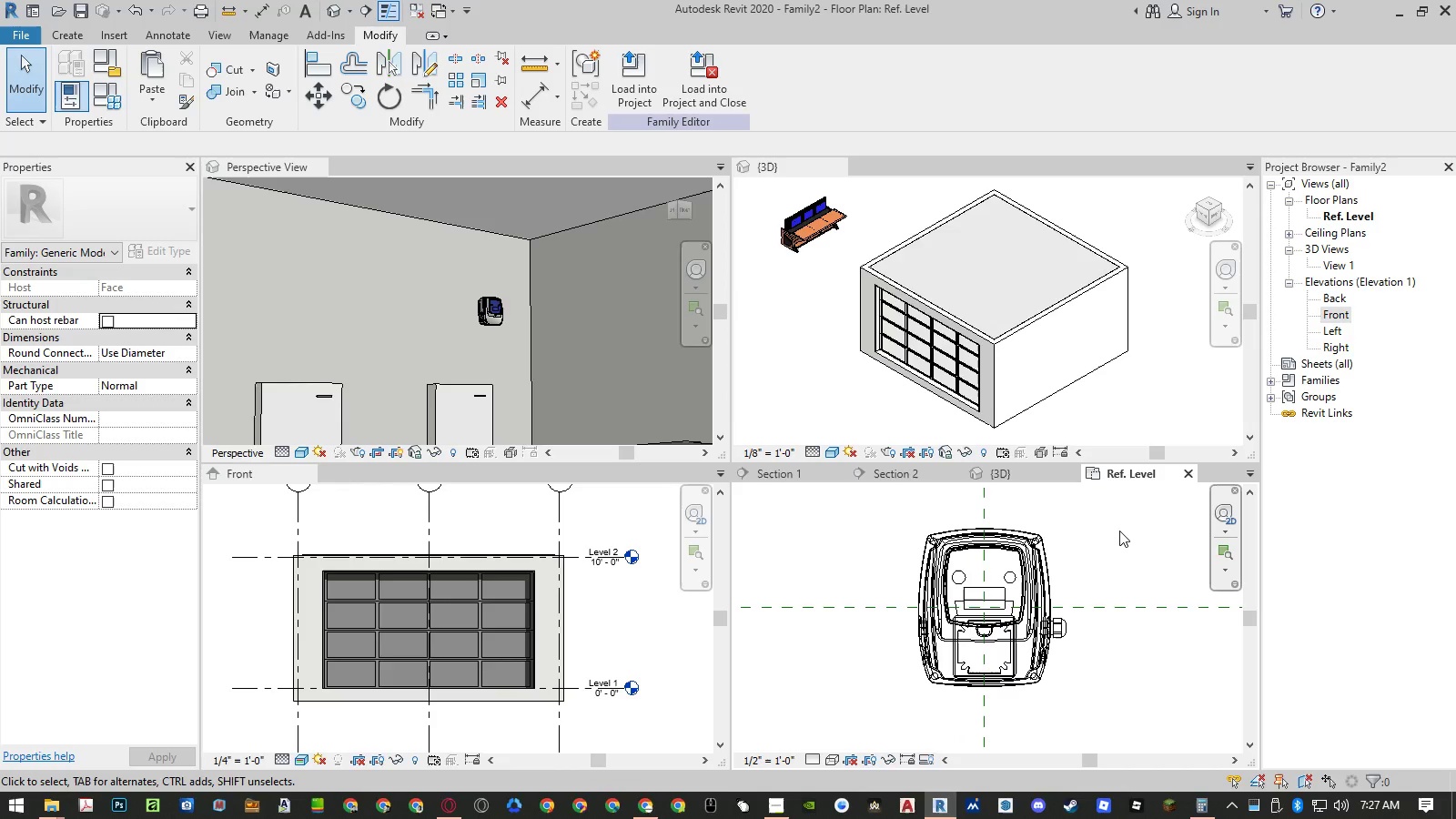 
left_click([1119, 531])
 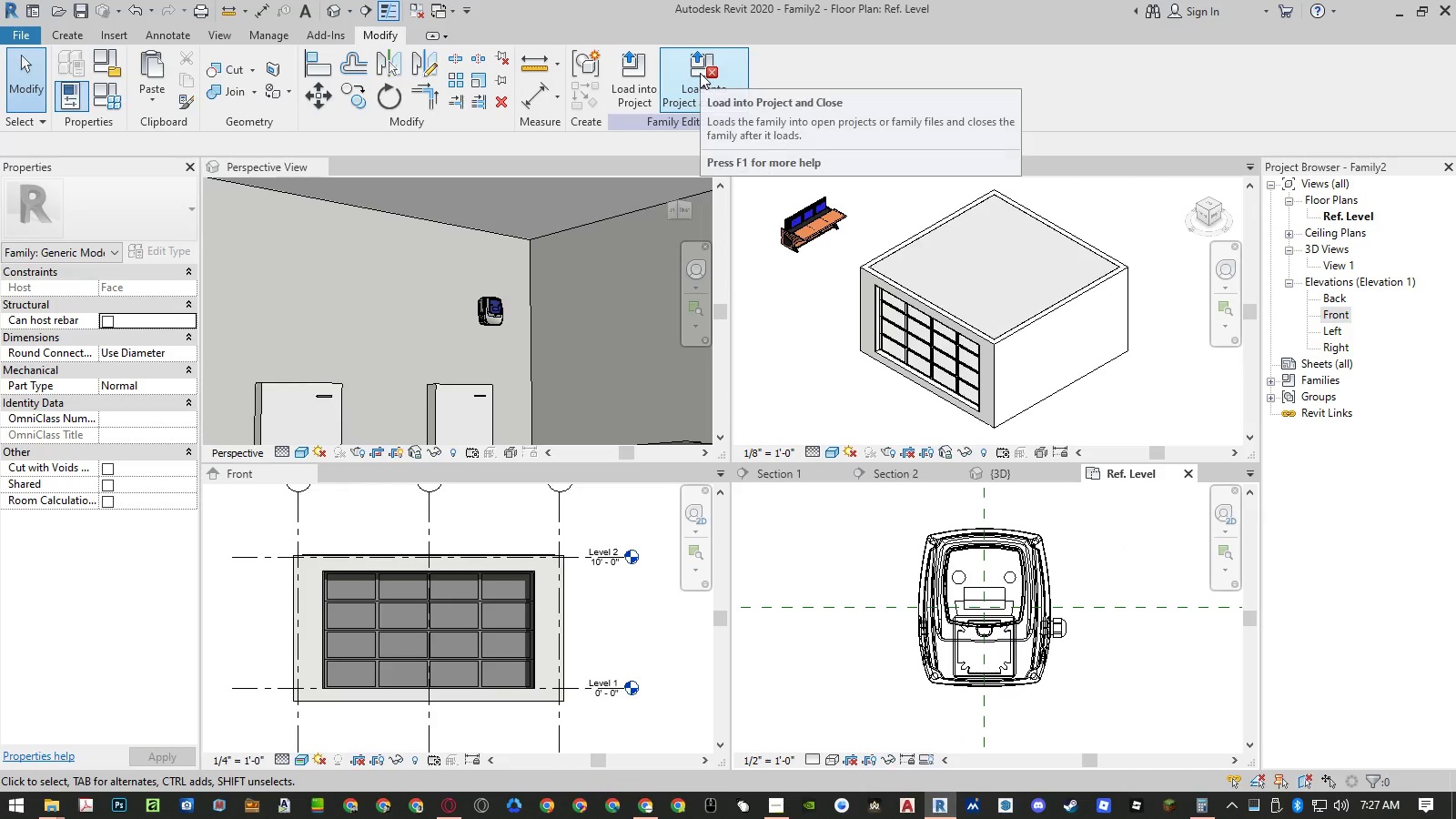 
left_click([700, 73])
 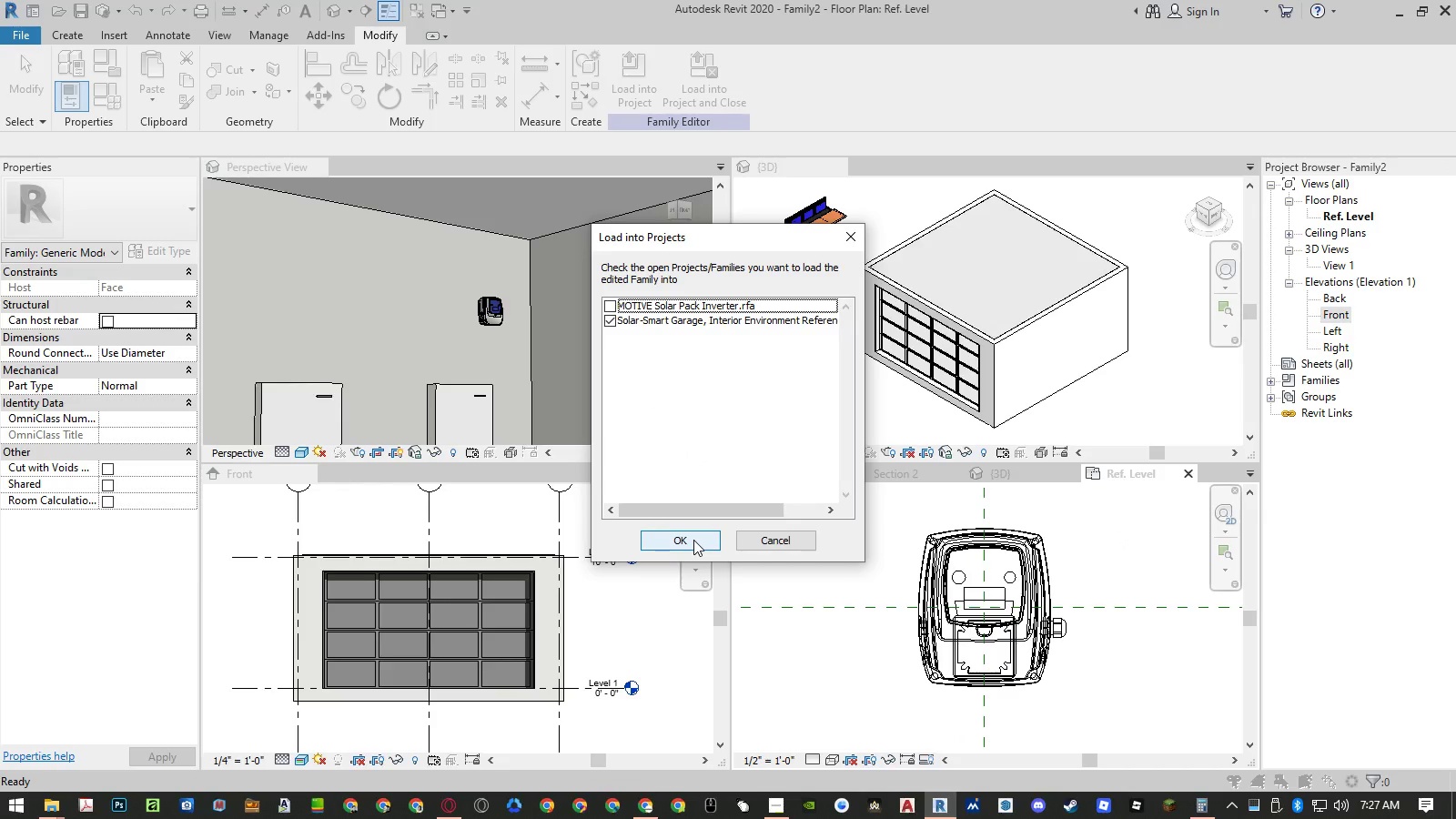 
left_click([693, 540])
 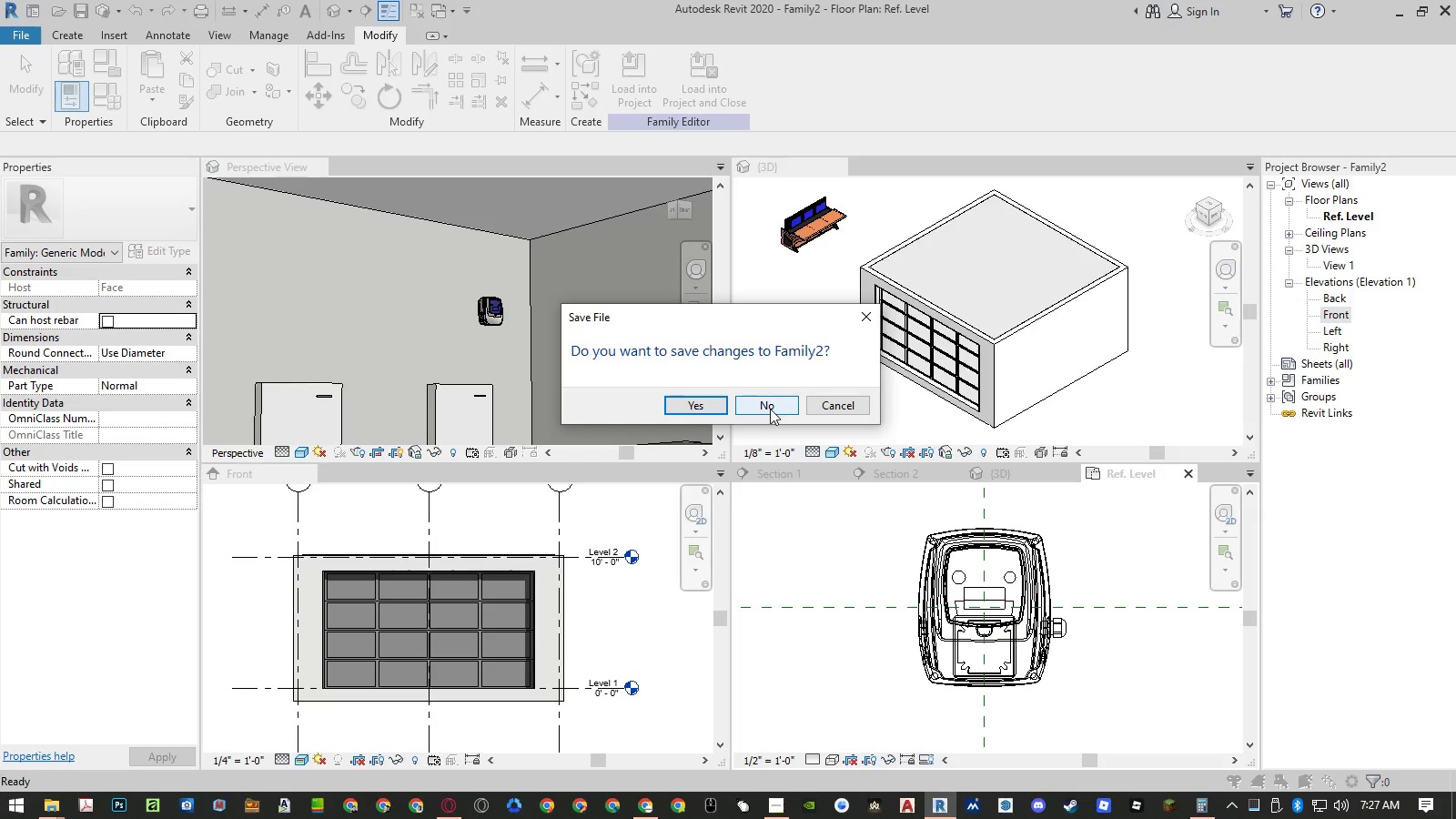 
left_click([763, 410])
 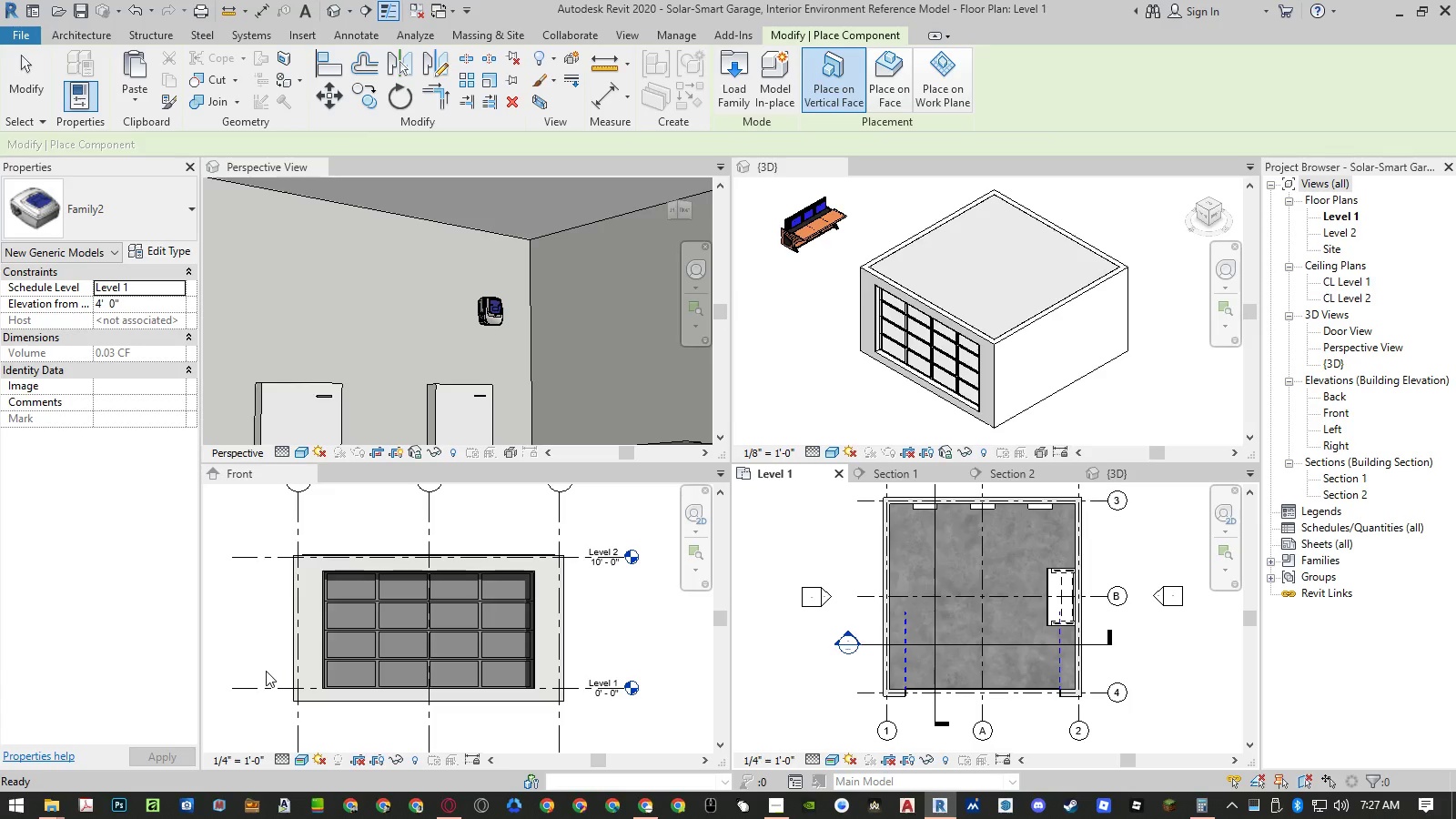 
wait(13.91)
 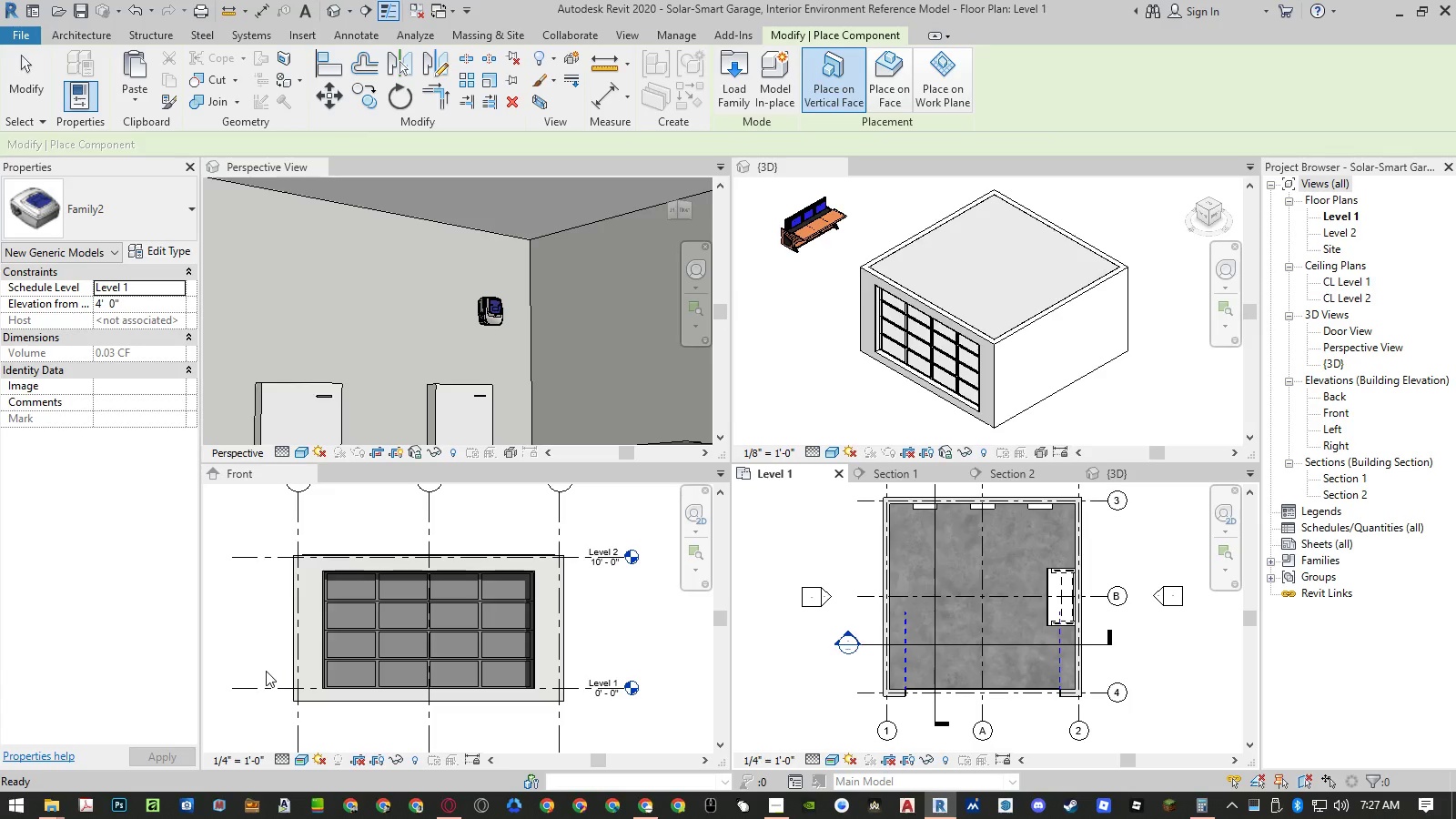 
scroll: coordinate [1016, 522], scroll_direction: up, amount: 11.0
 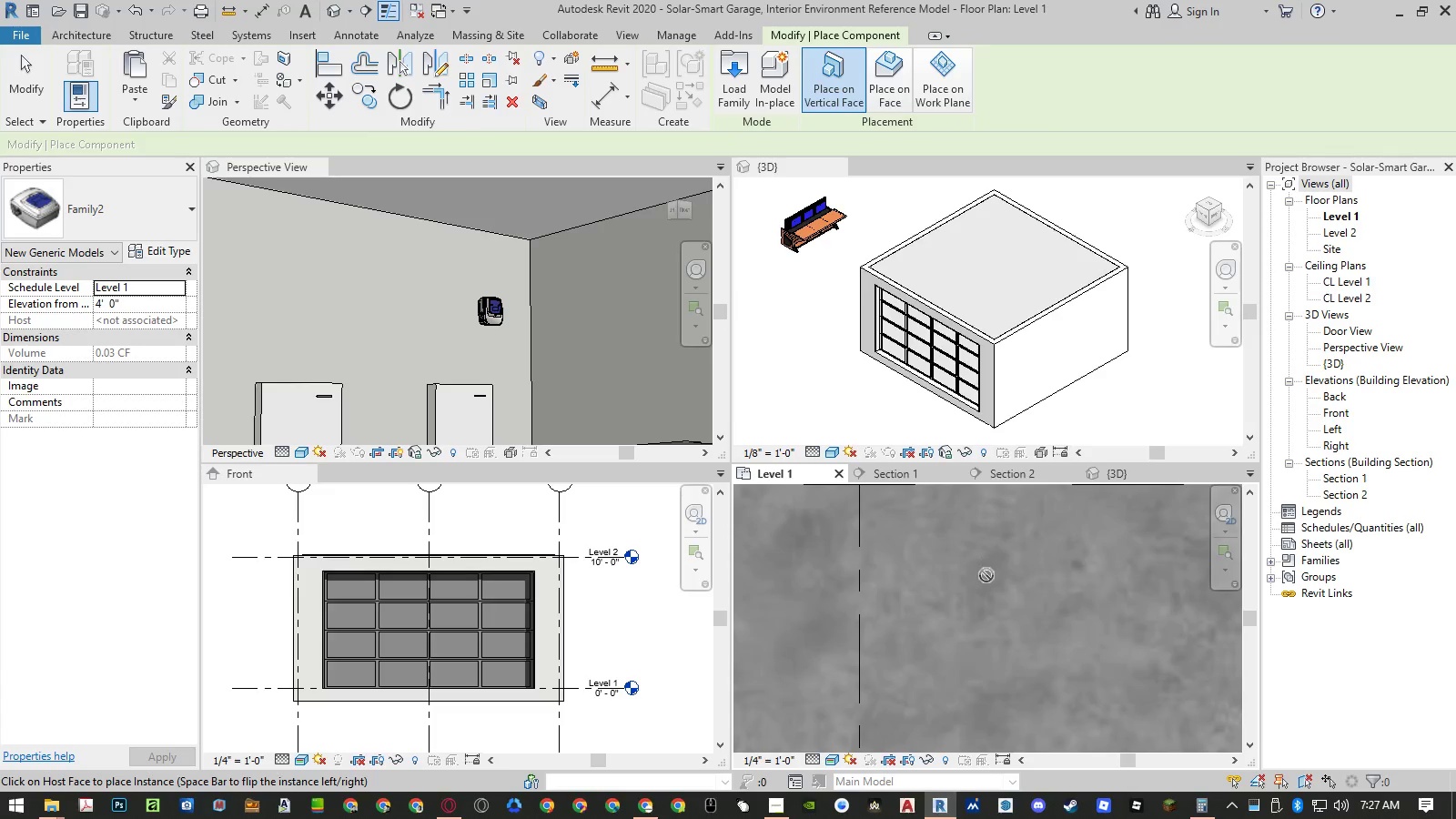 
scroll: coordinate [989, 573], scroll_direction: down, amount: 4.0
 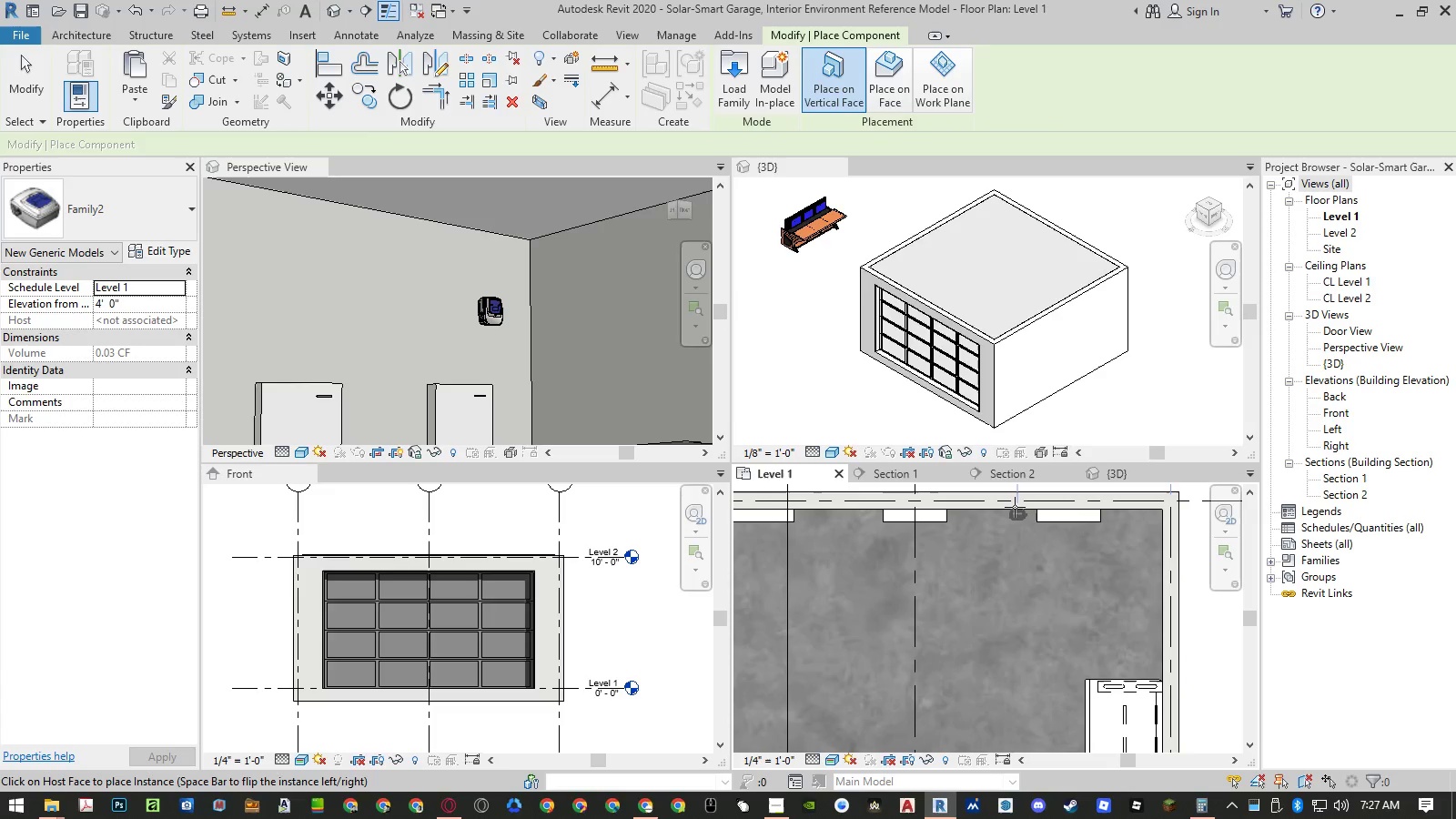 
scroll: coordinate [1015, 507], scroll_direction: up, amount: 3.0
 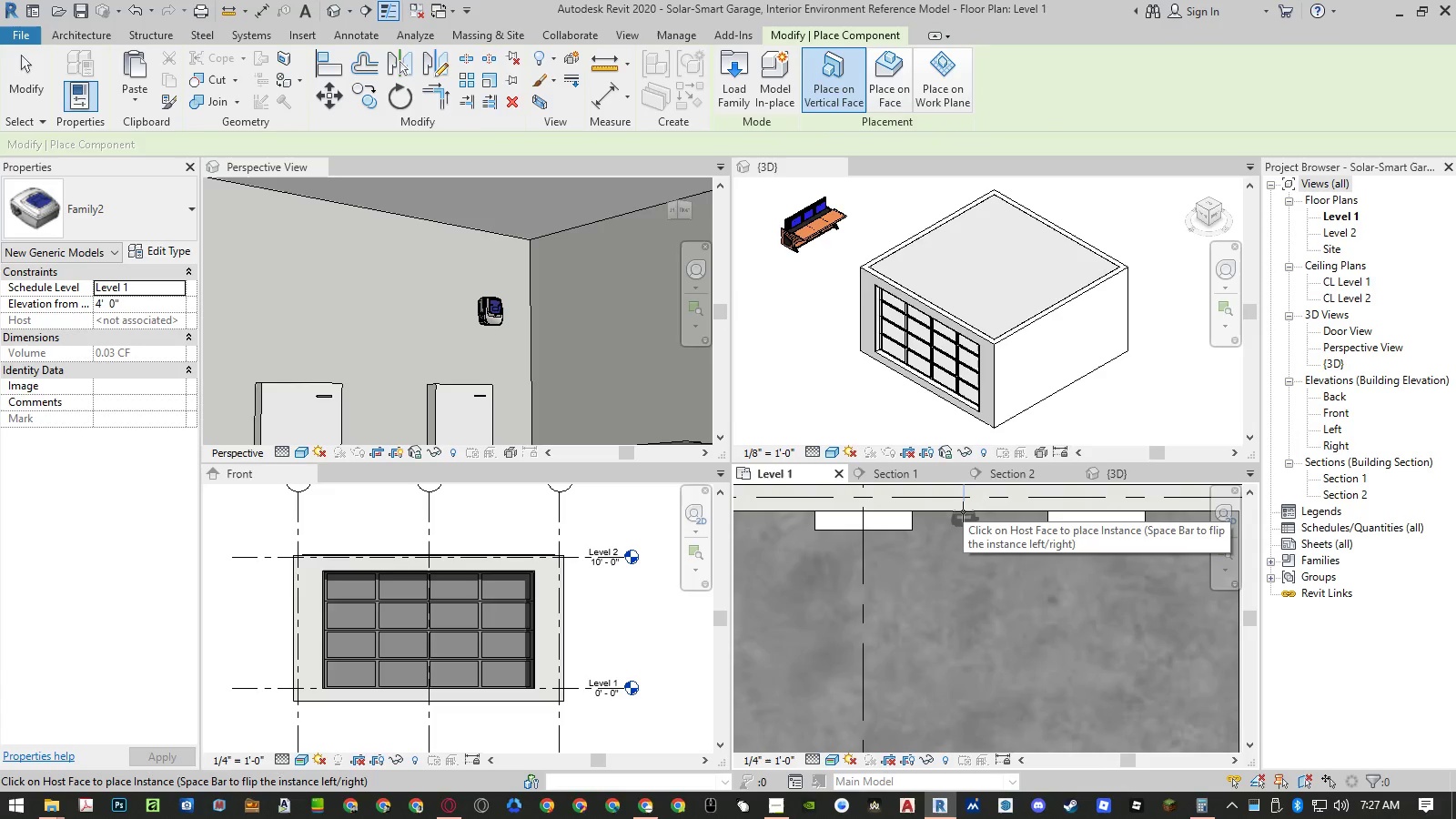 
left_click([963, 511])
 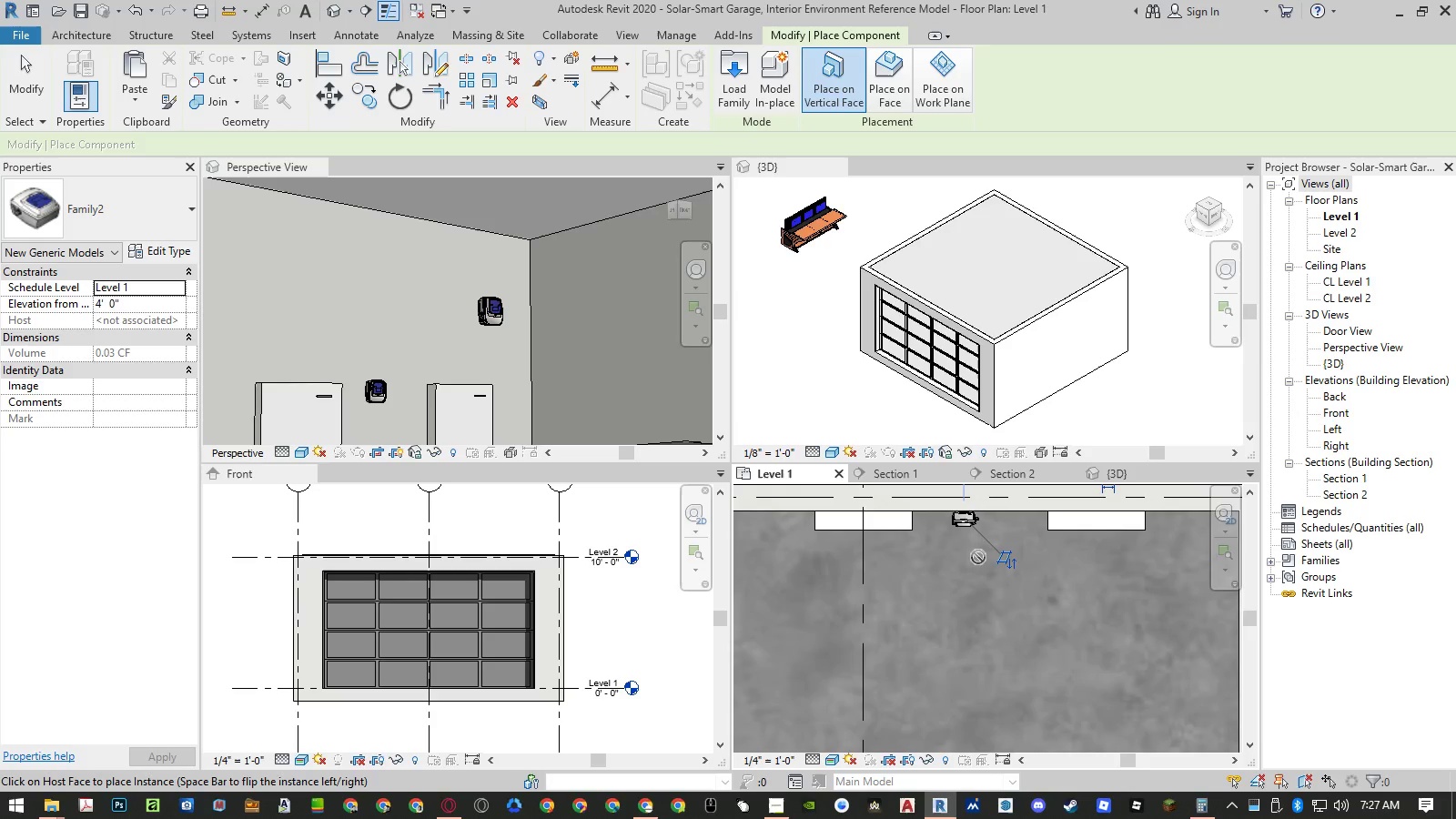 
key(Escape)
 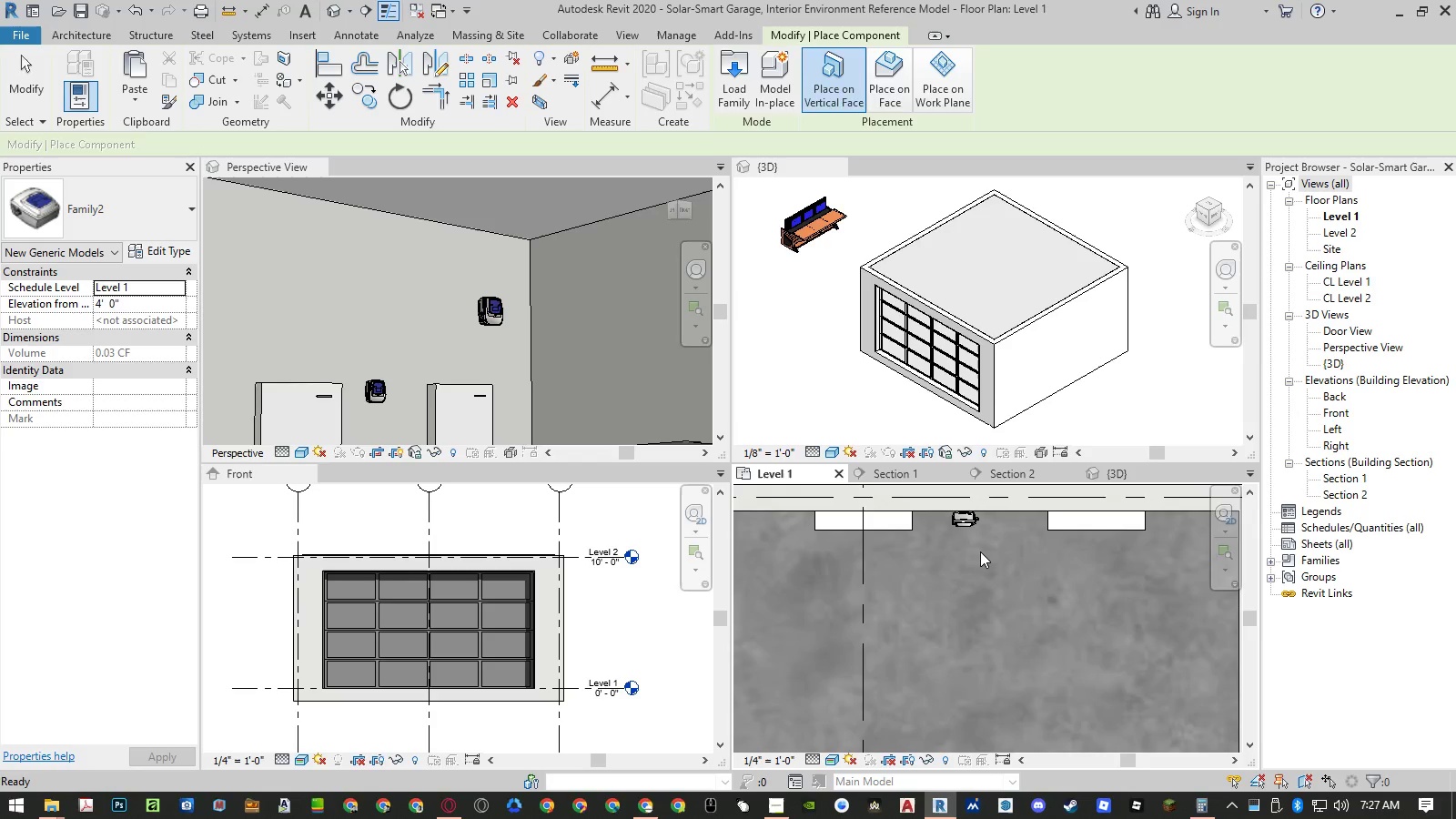 
key(Escape)
 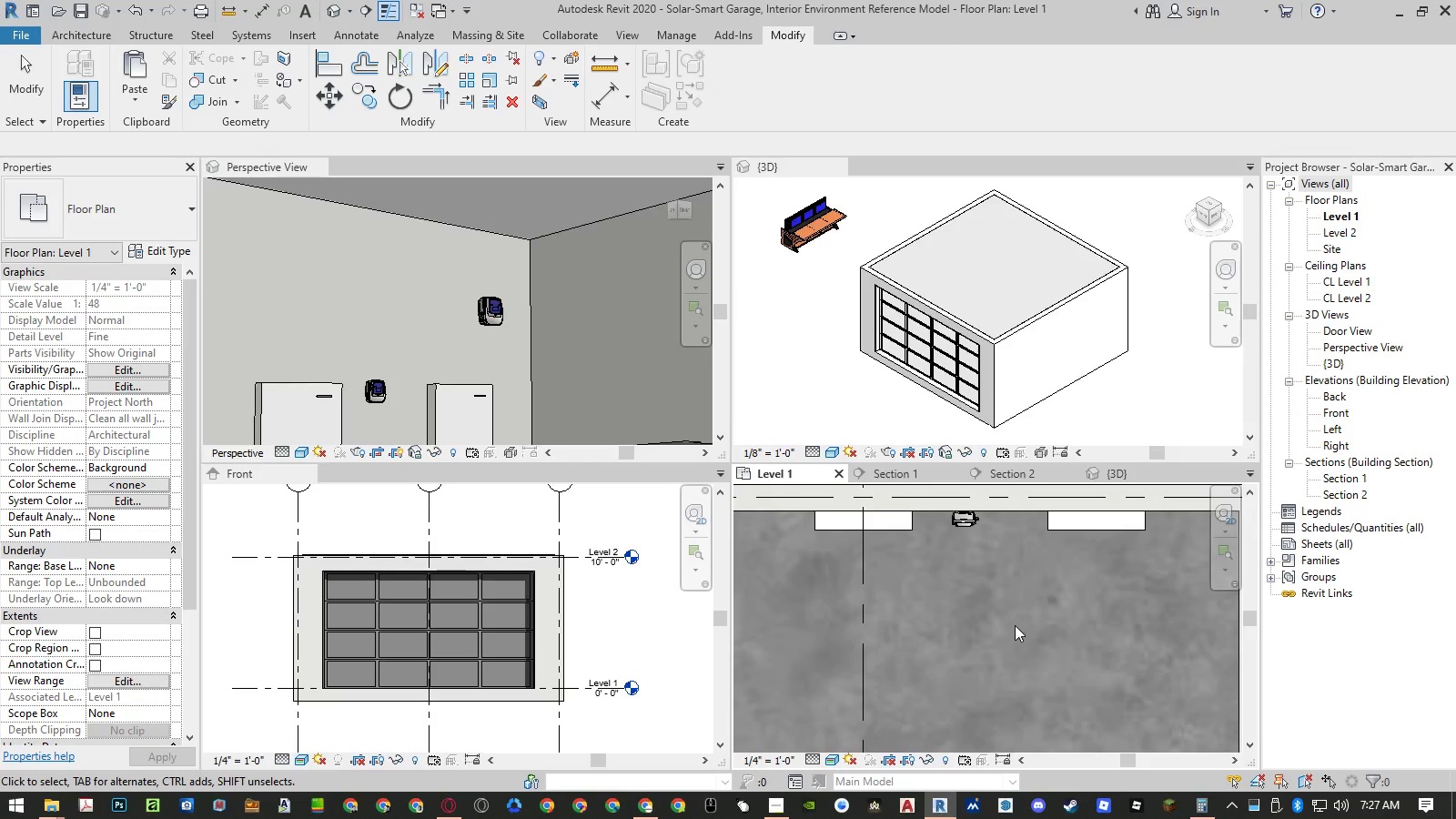 
key(Control+Z)
 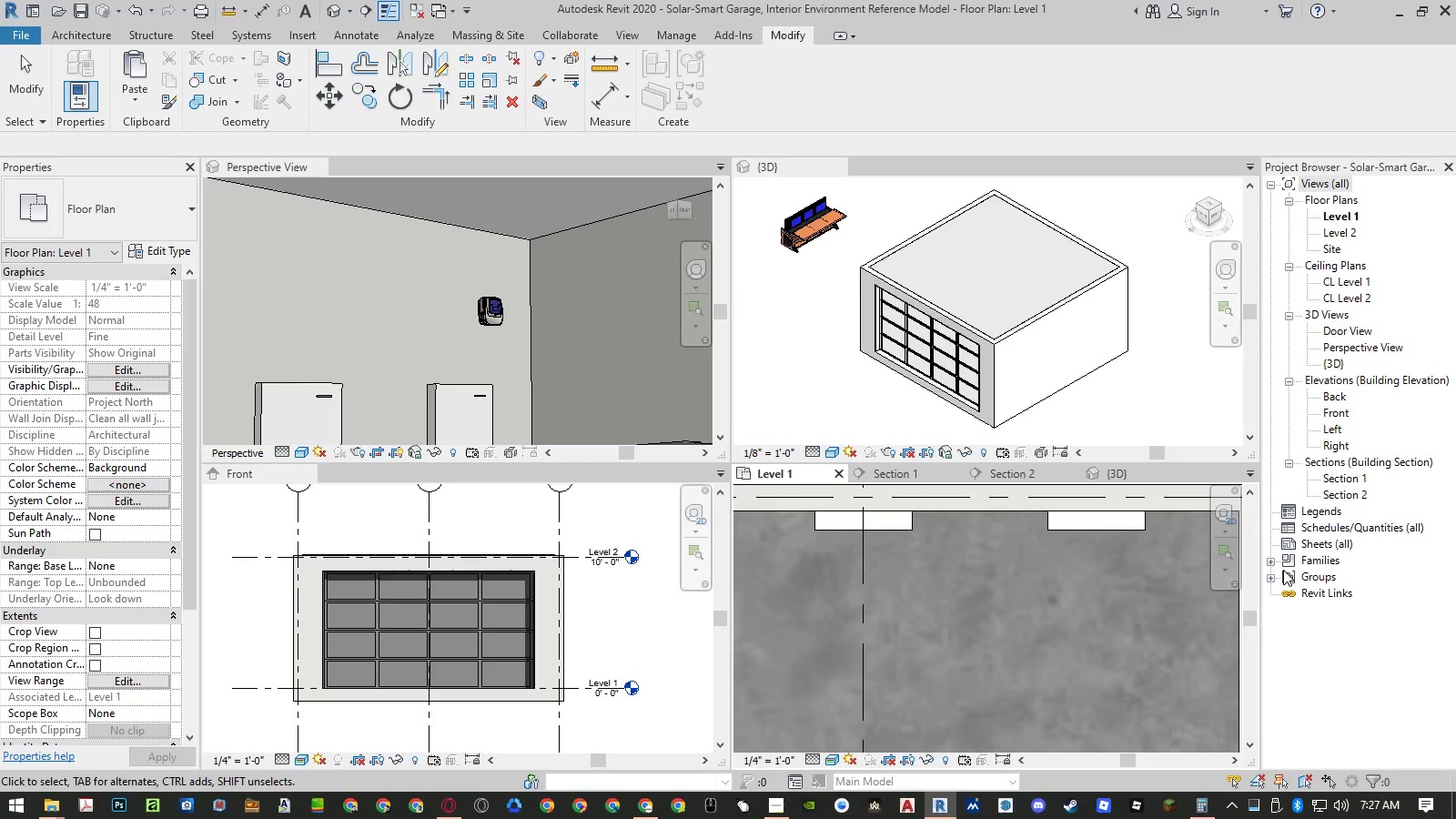 
key(Control+Y)
 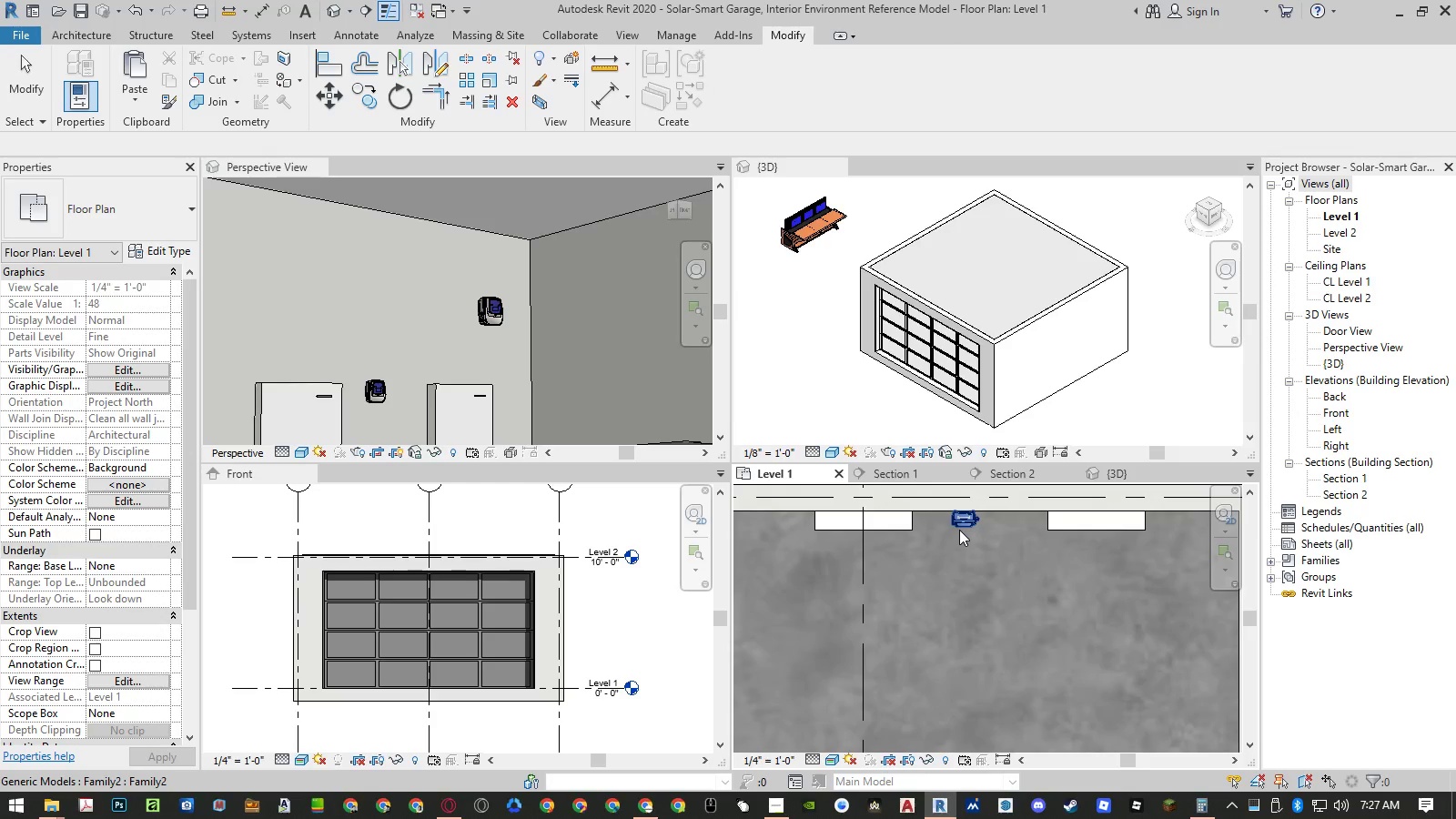 
left_click([959, 530])
 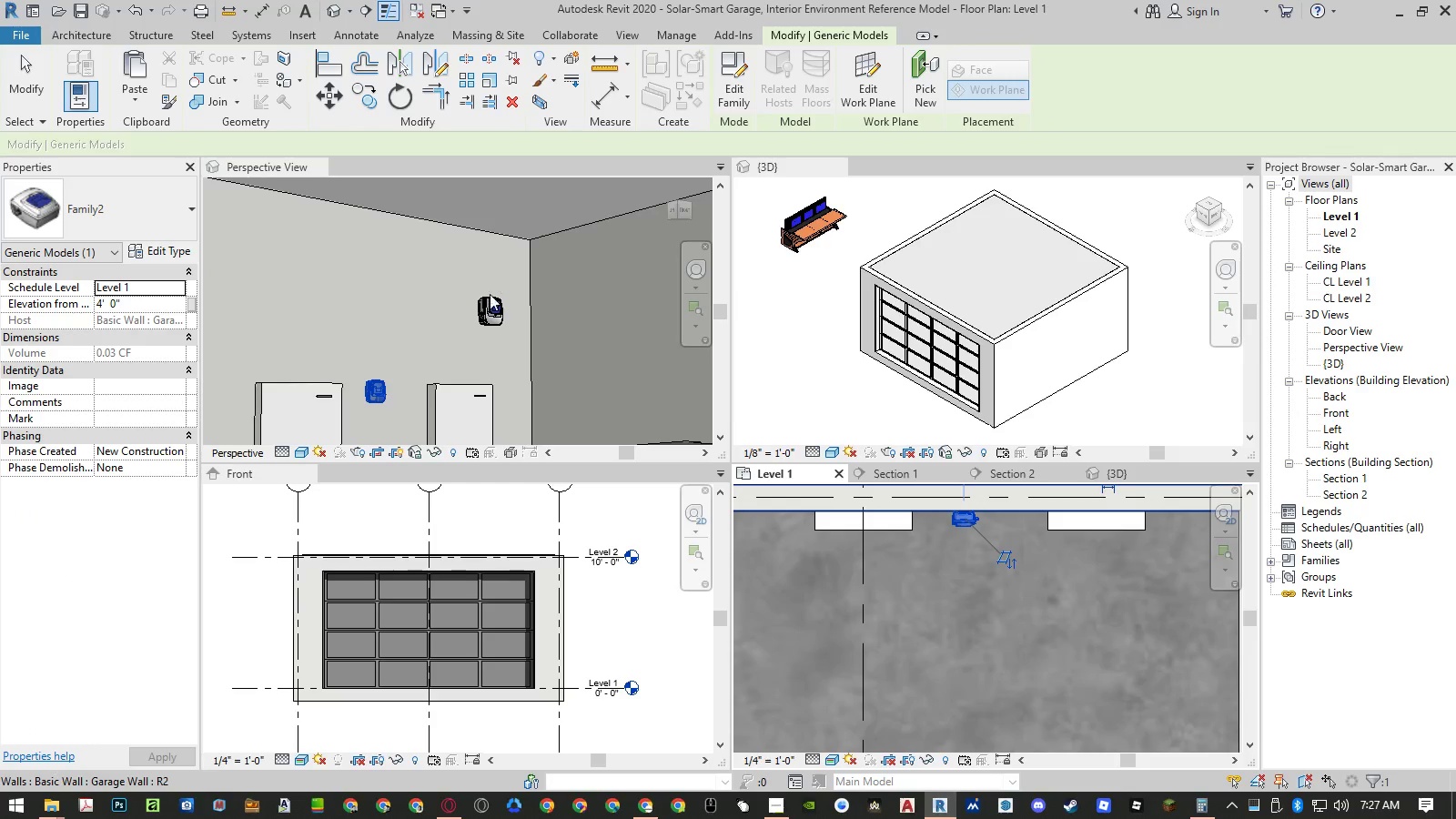 
left_click([487, 298])
 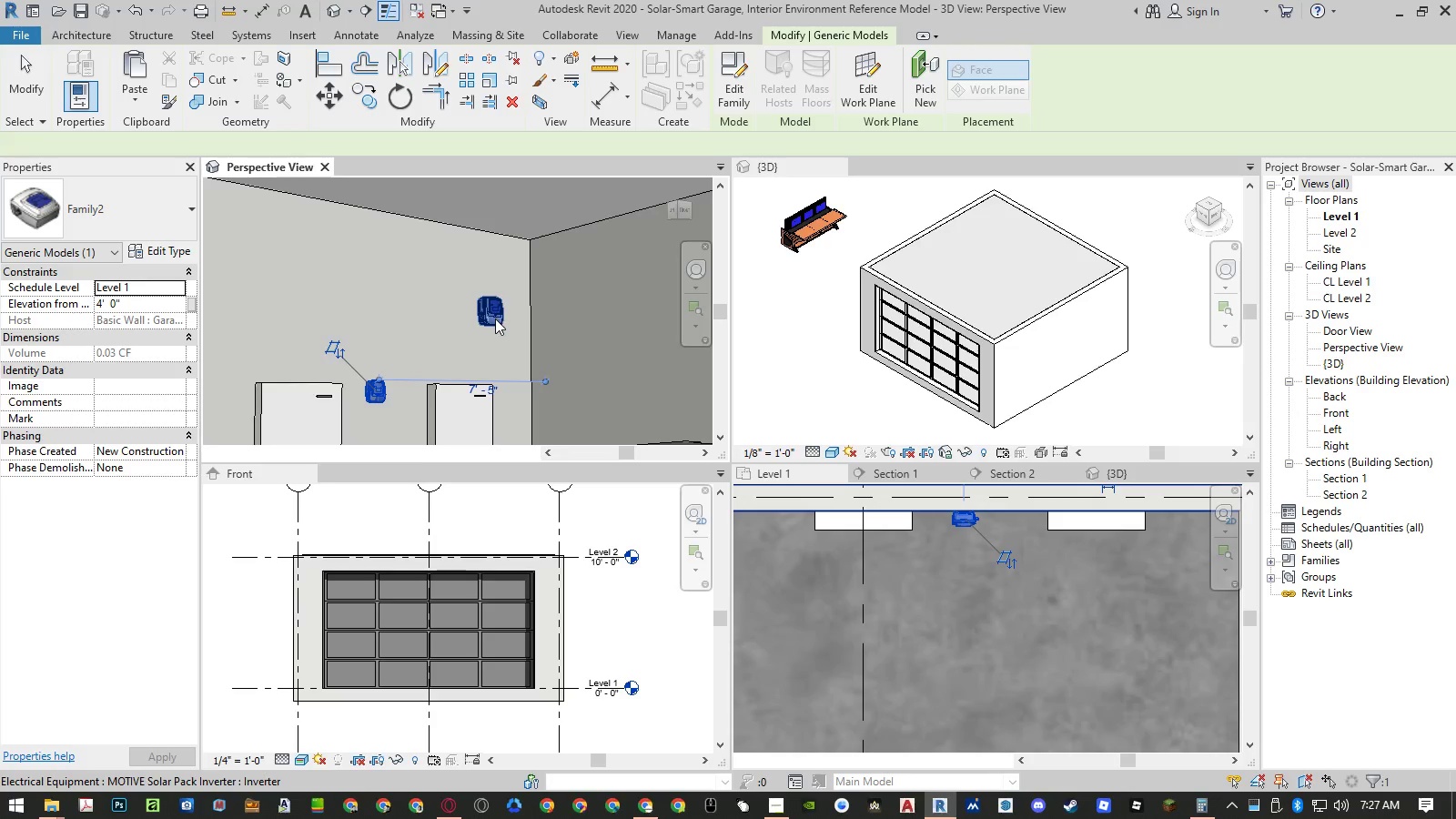 
left_click([496, 319])
 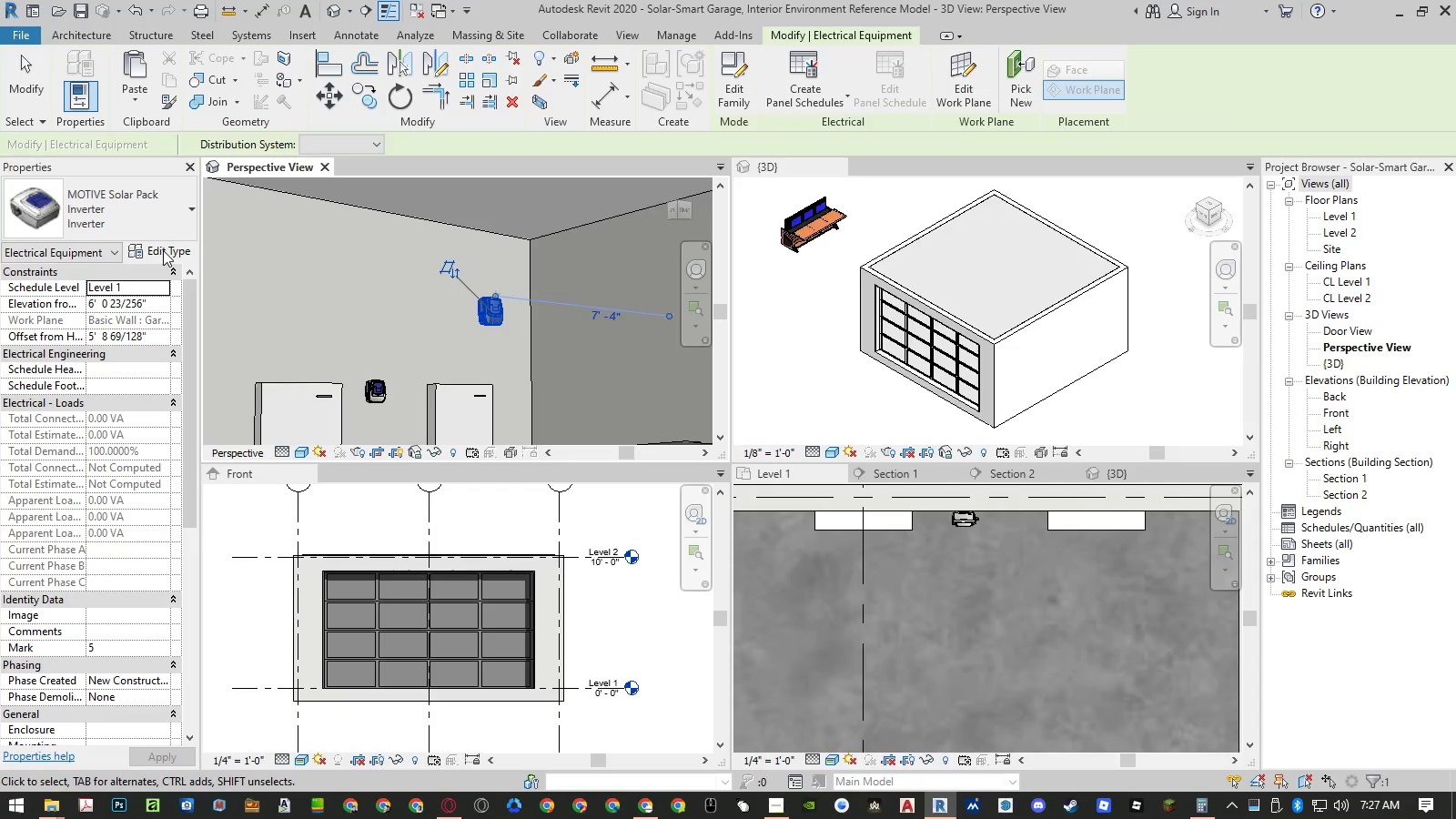 
left_click([163, 250])
 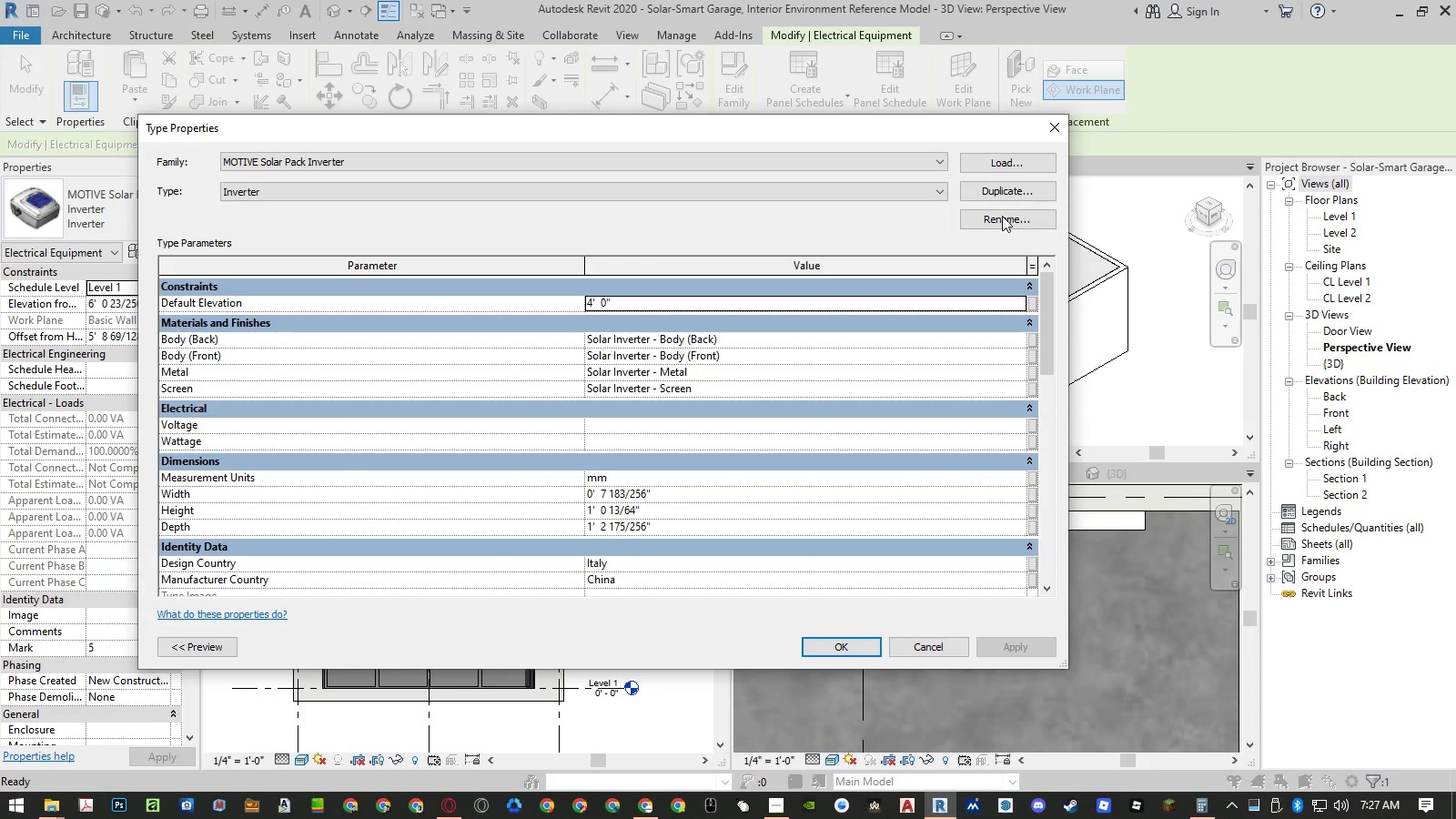 
left_click([1001, 217])
 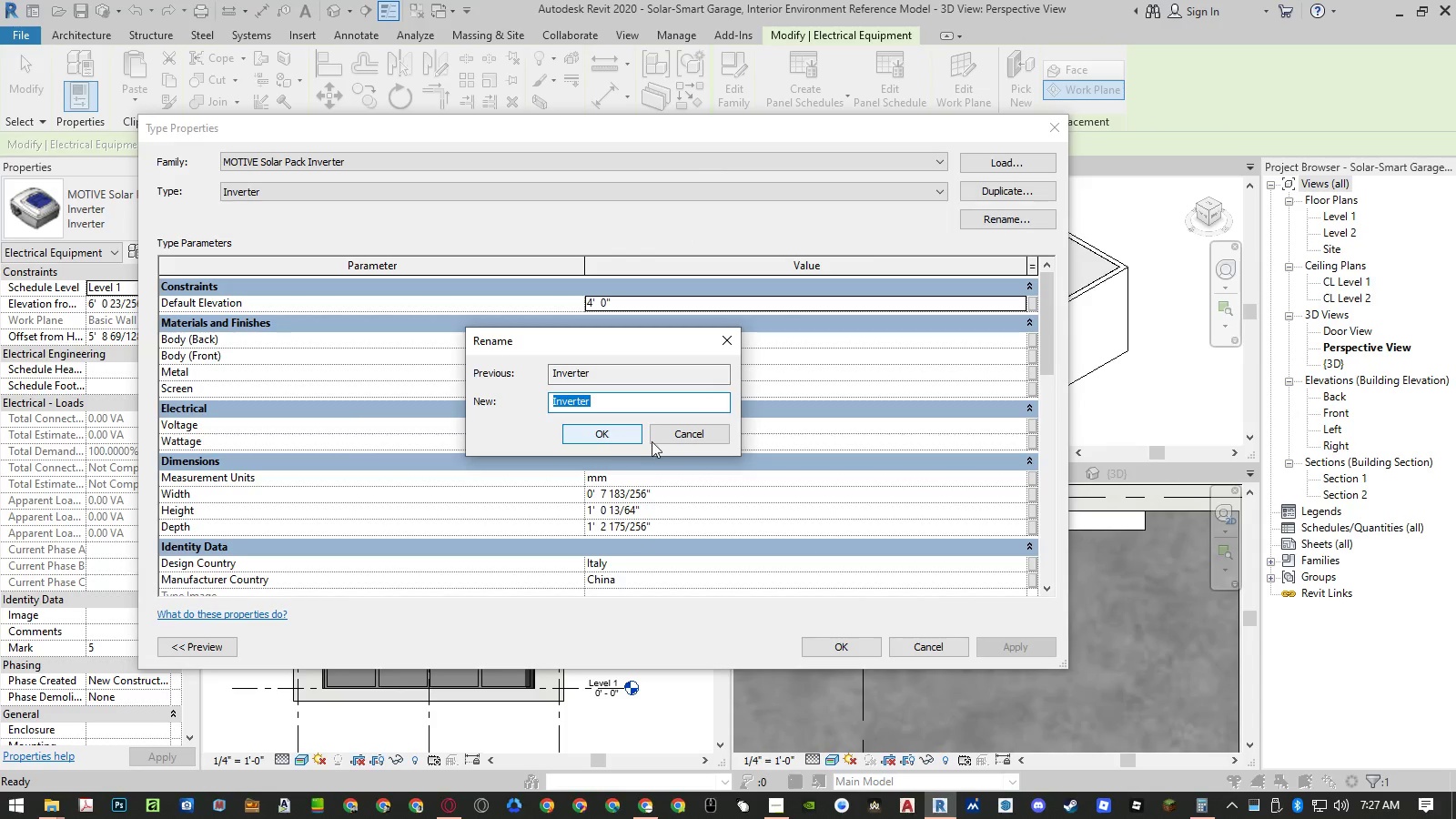 
left_click([685, 435])
 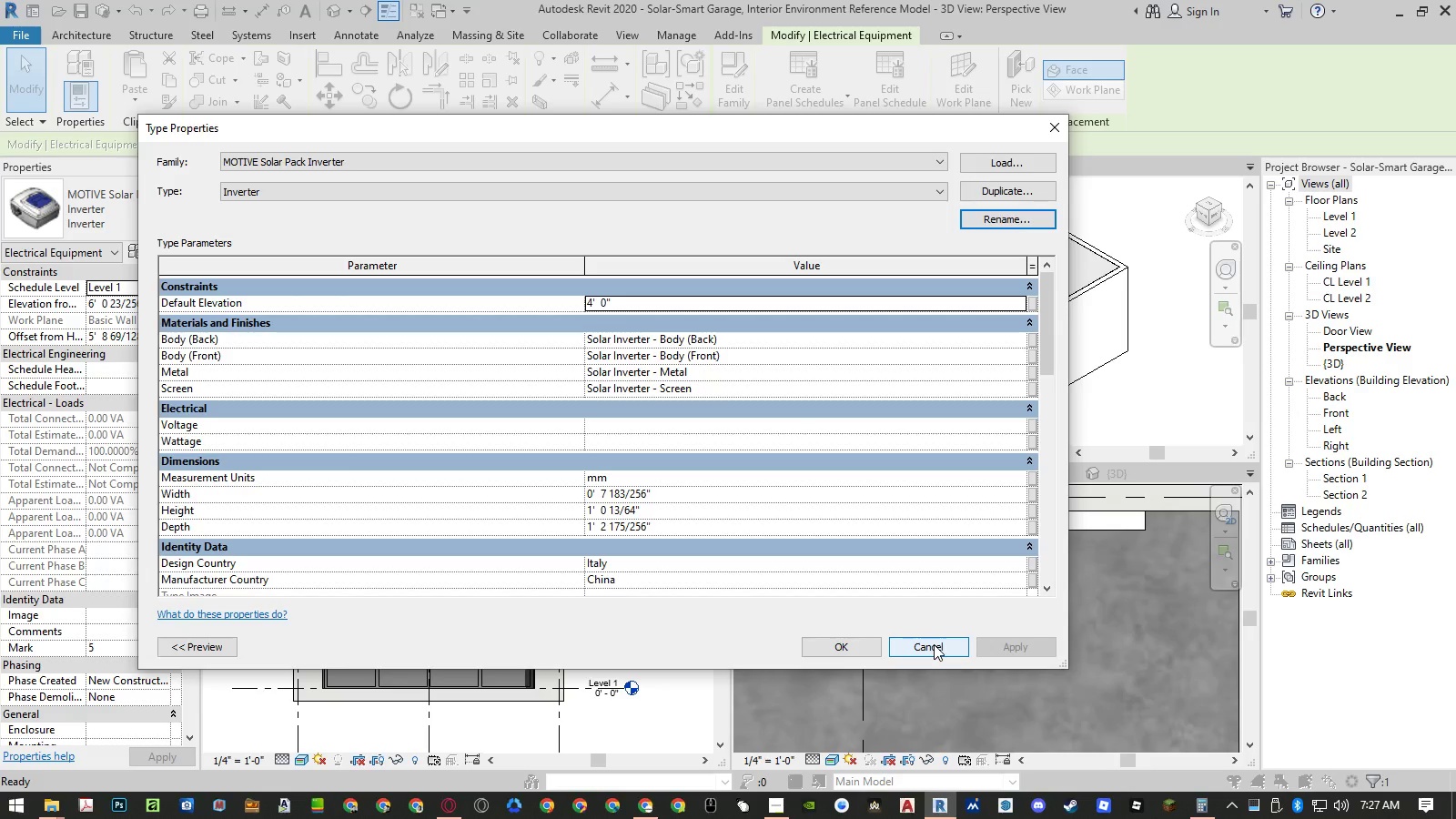 
wait(6.05)
 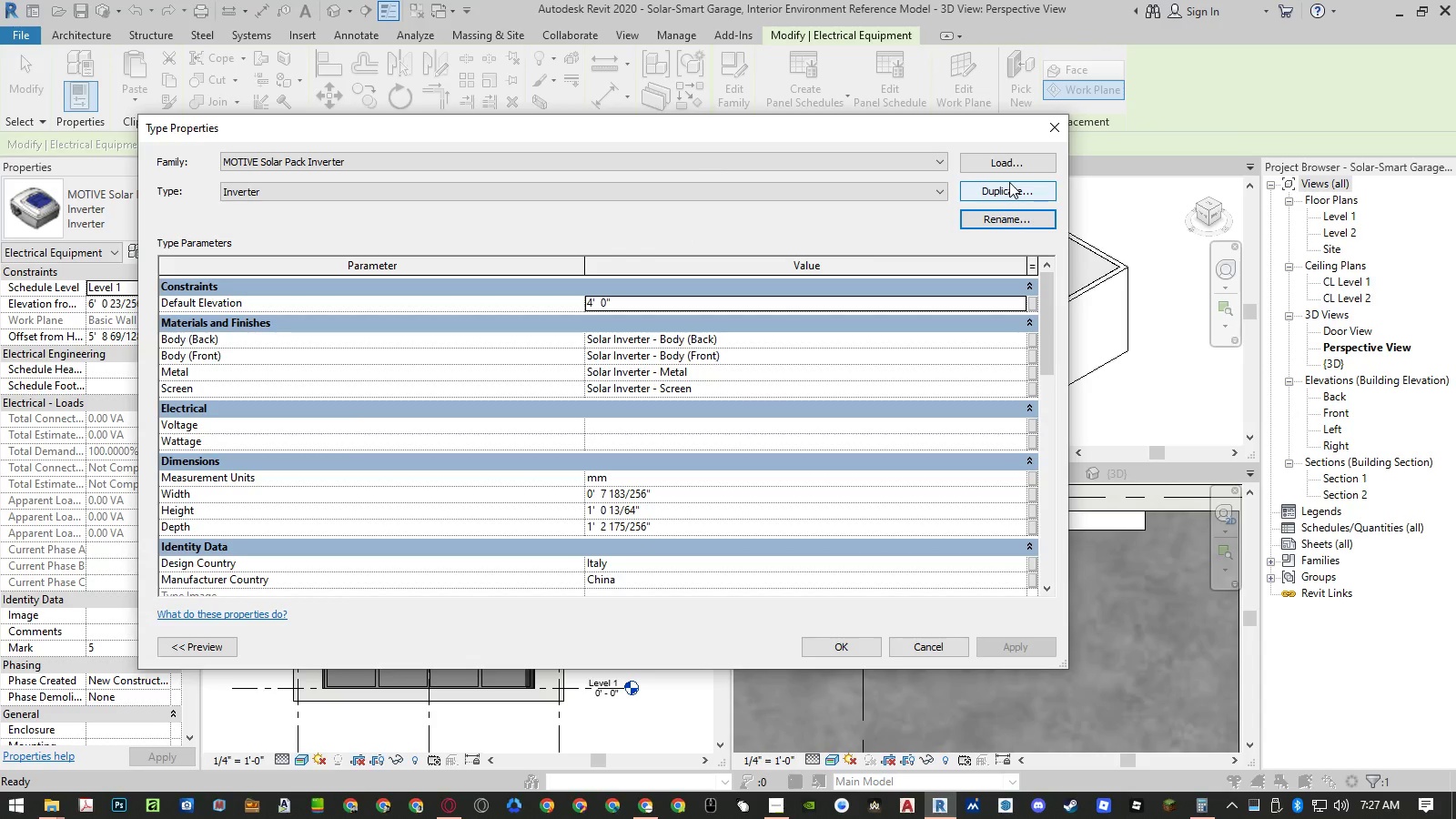 
left_click([1270, 565])
 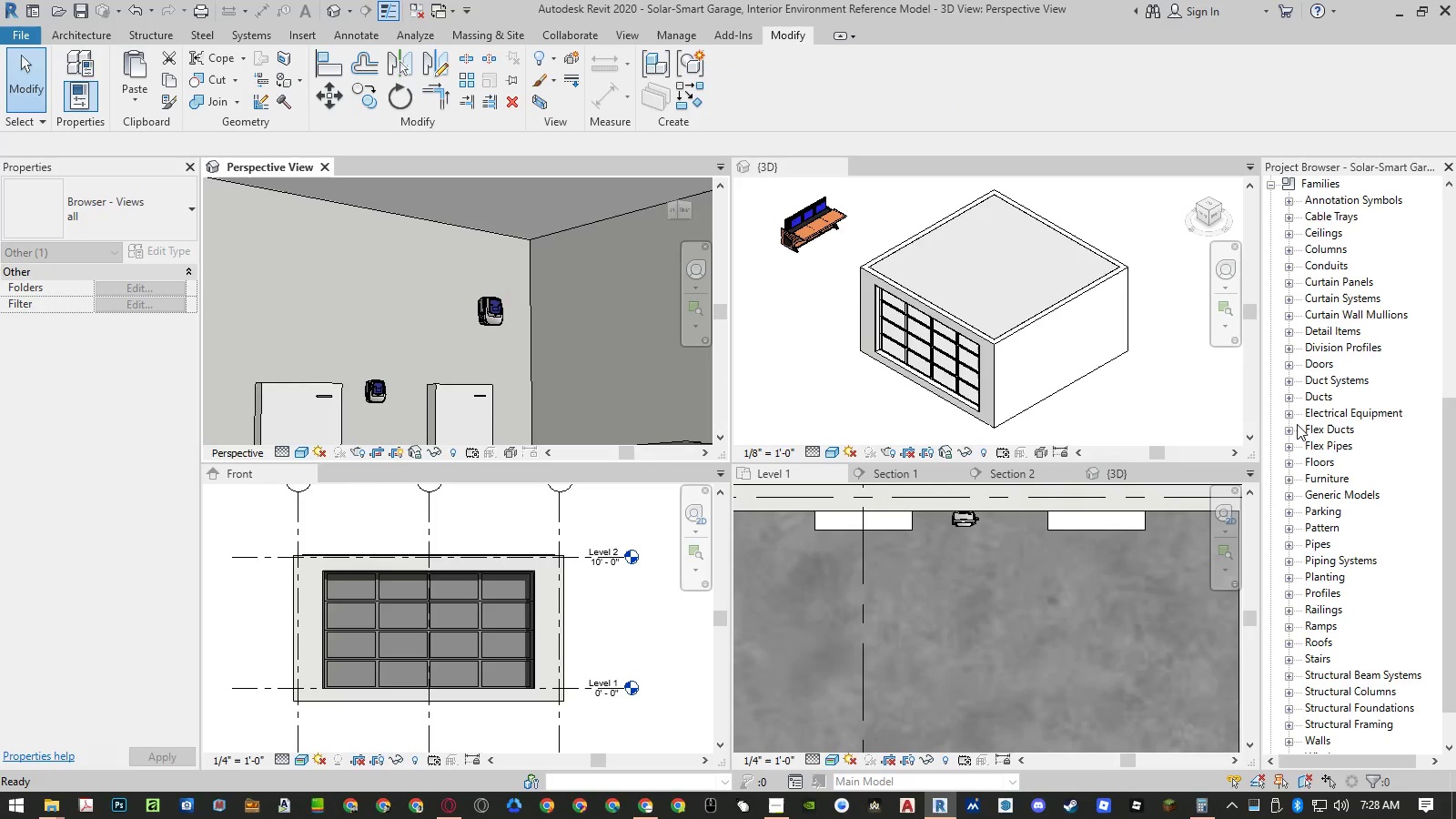 
left_click([1291, 414])
 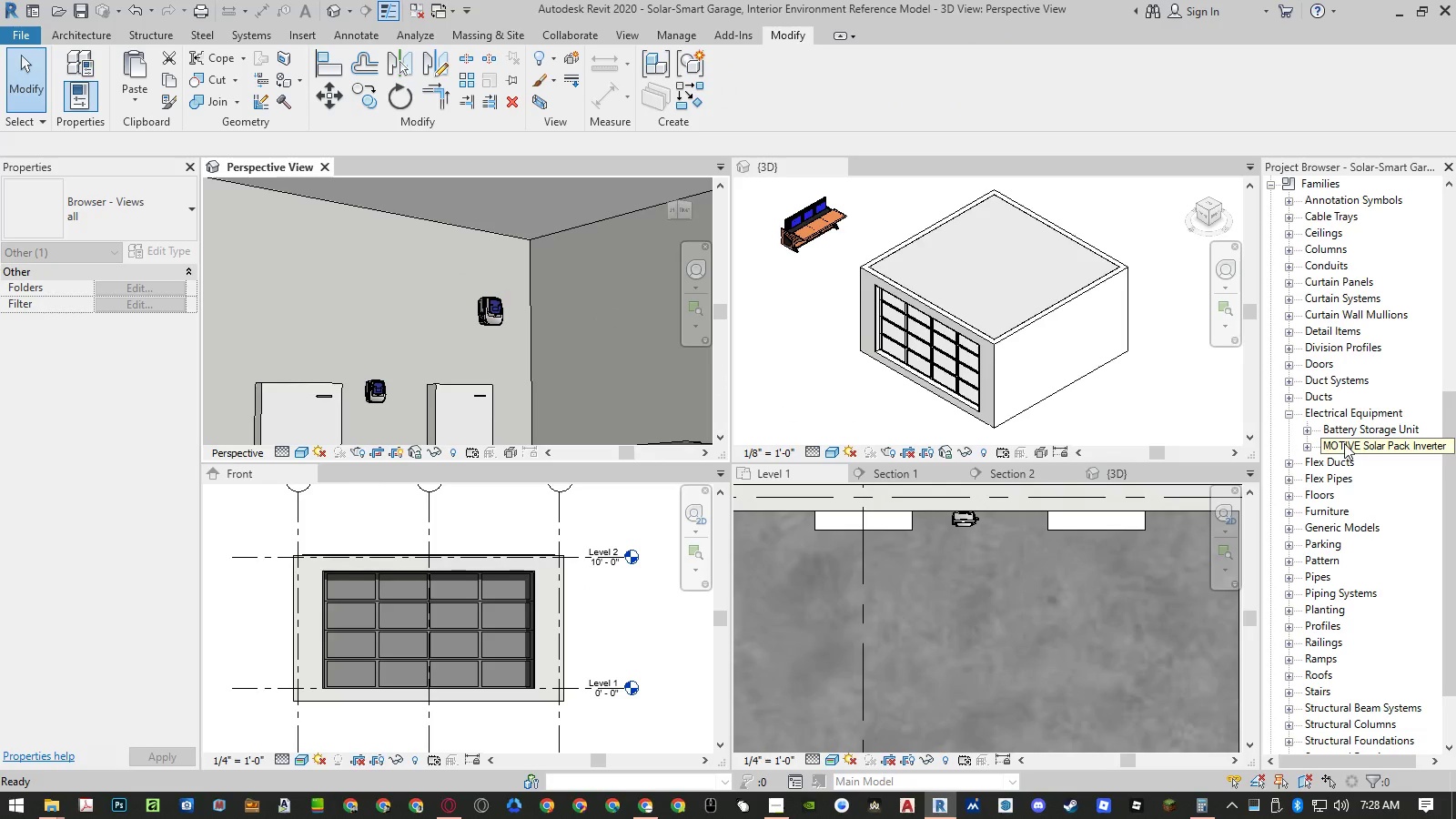 
right_click([1344, 443])
 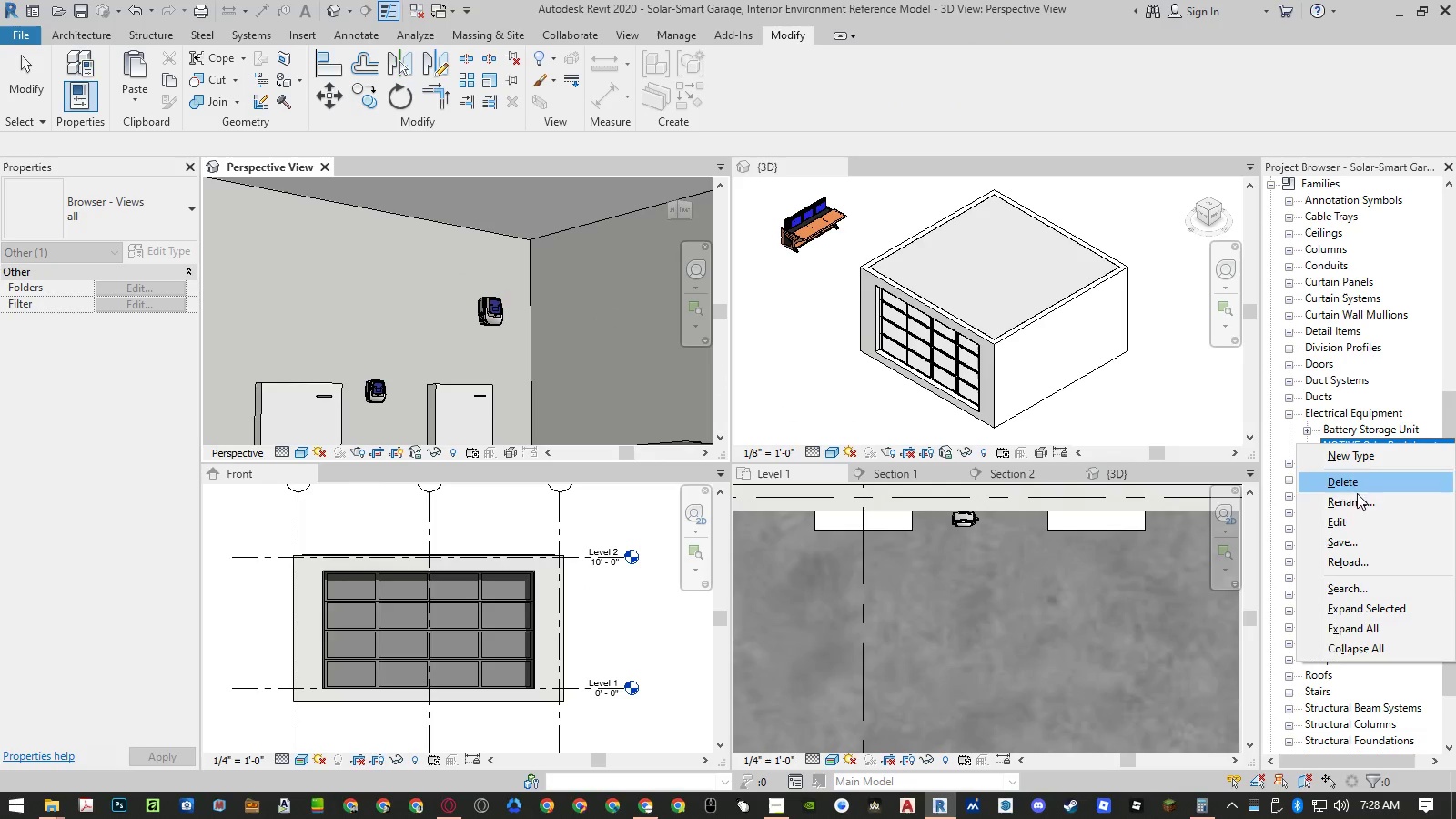 
left_click([1357, 504])
 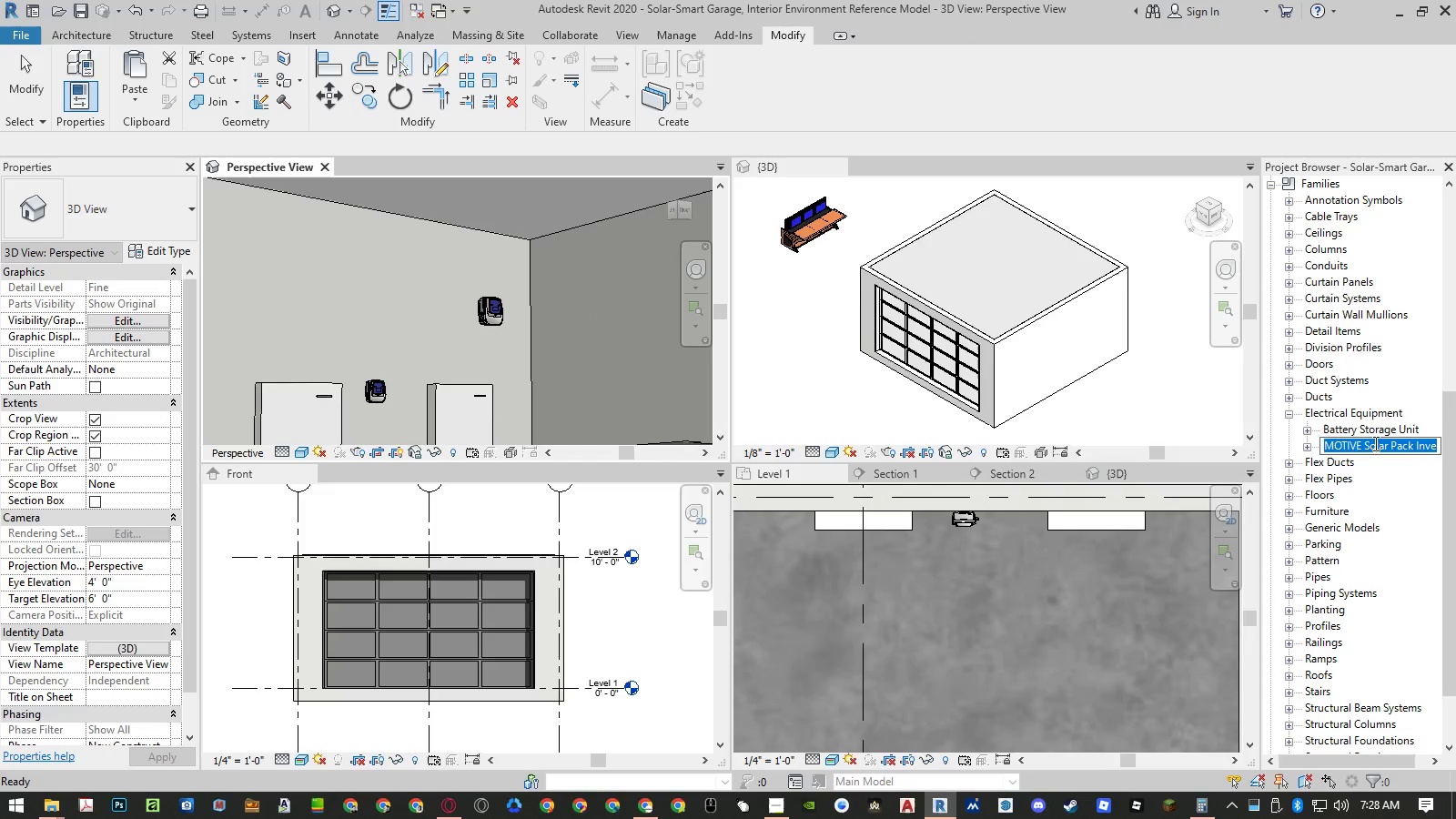 
left_click([1376, 440])
 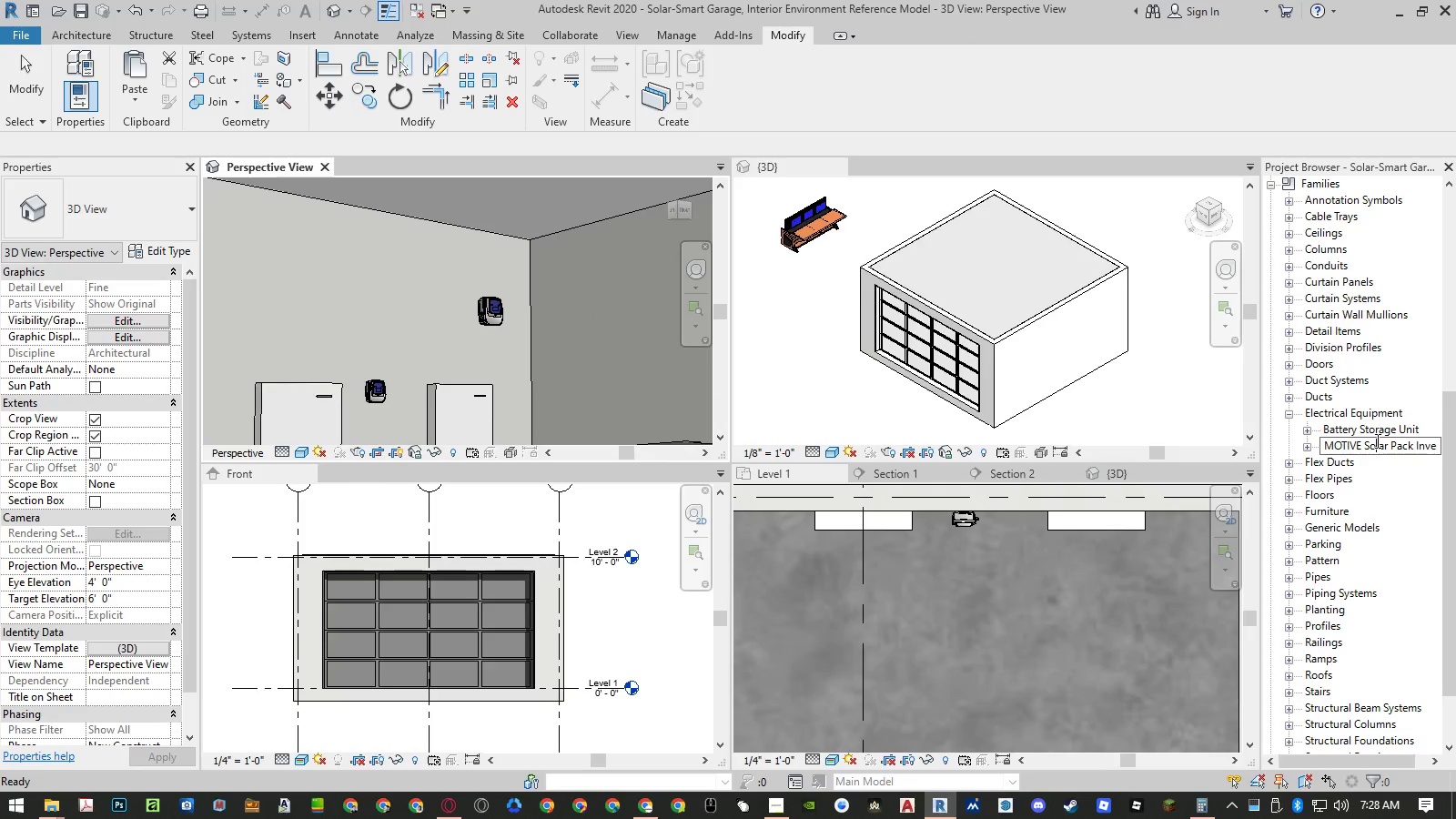 
left_click_drag(start_coordinate=[1376, 440], to_coordinate=[1455, 450])
 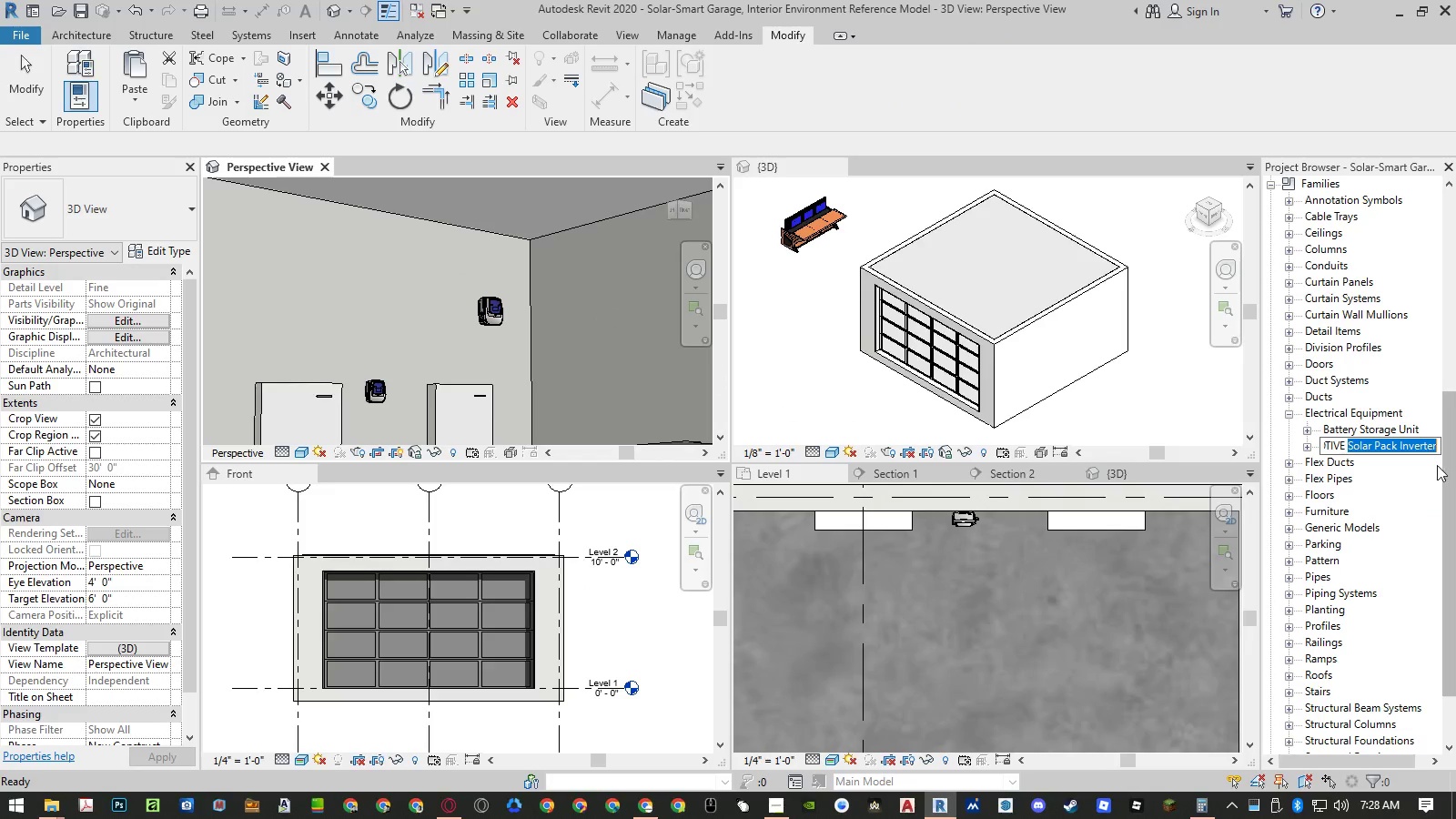 
key(Control+ControlLeft)
 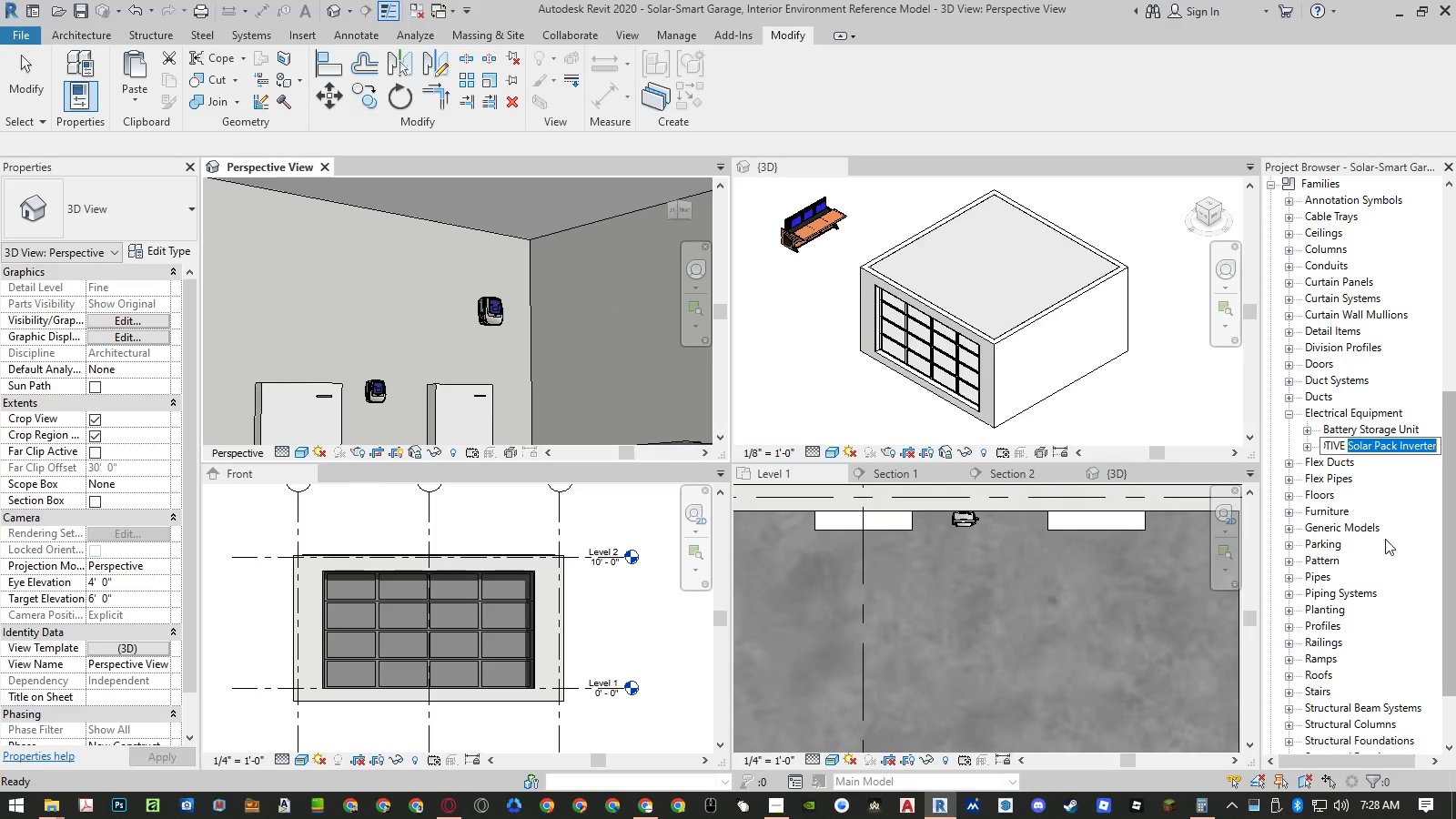 
key(Control+C)
 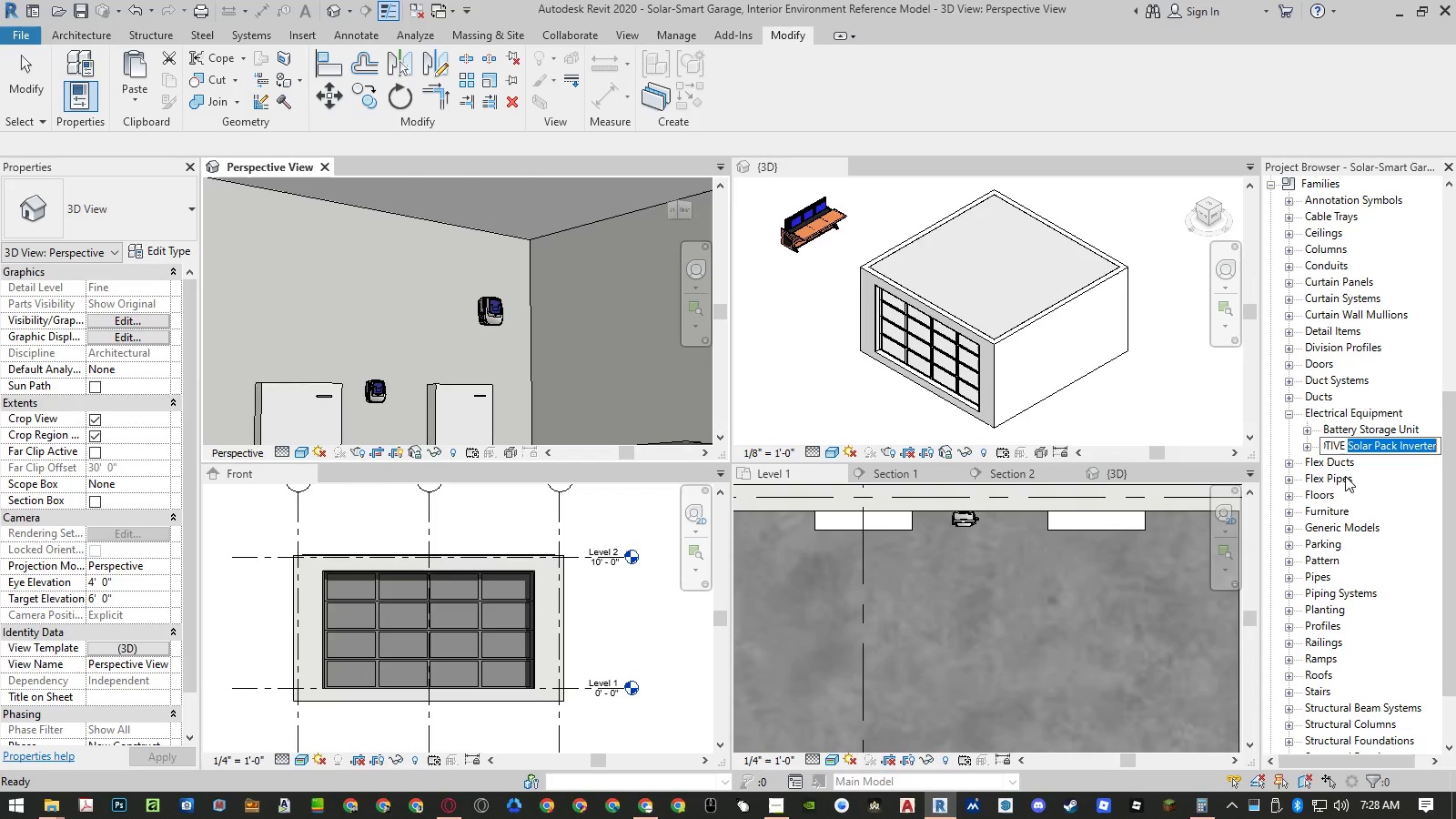 
key(Escape)
 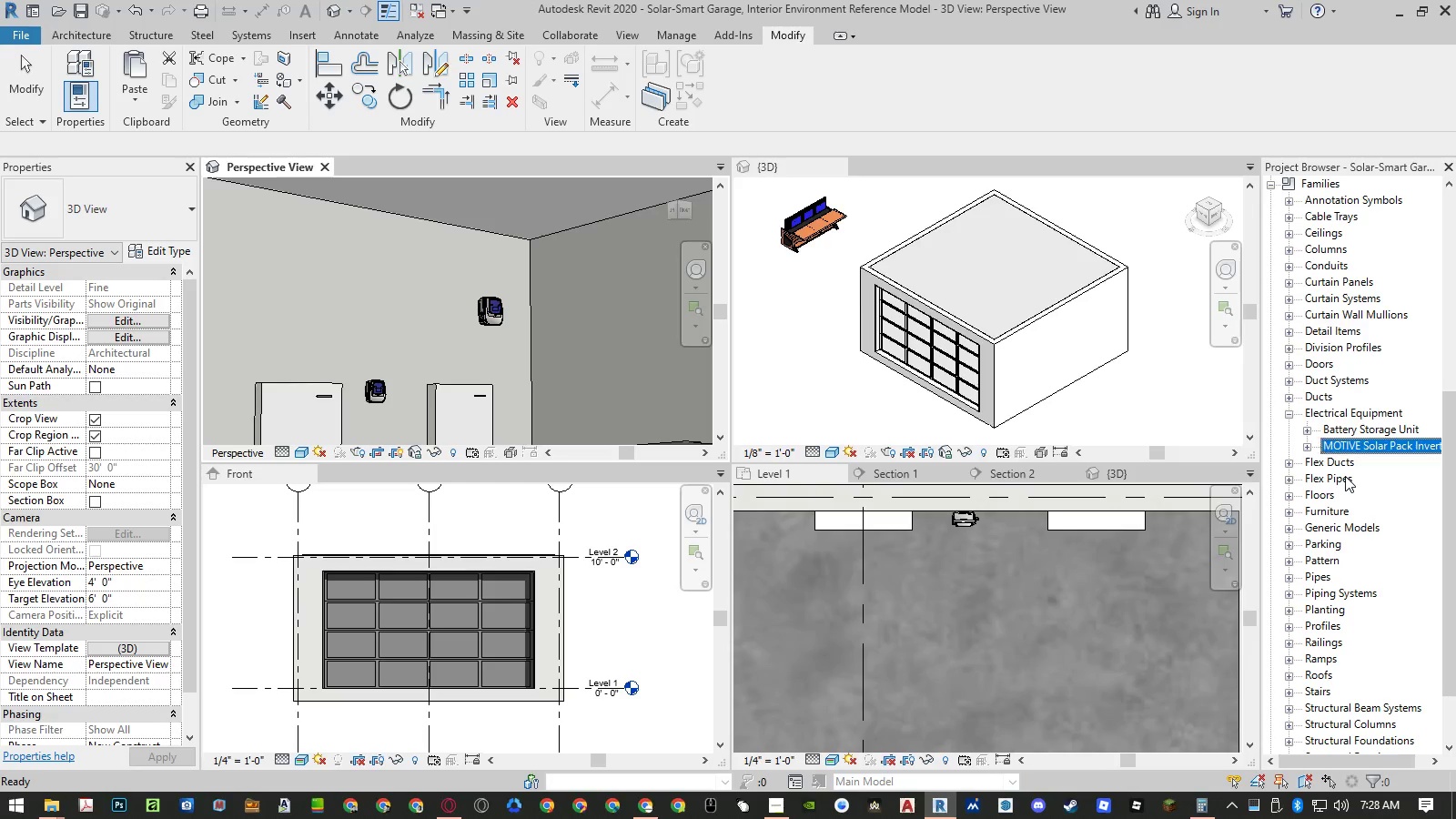 
key(Escape)
 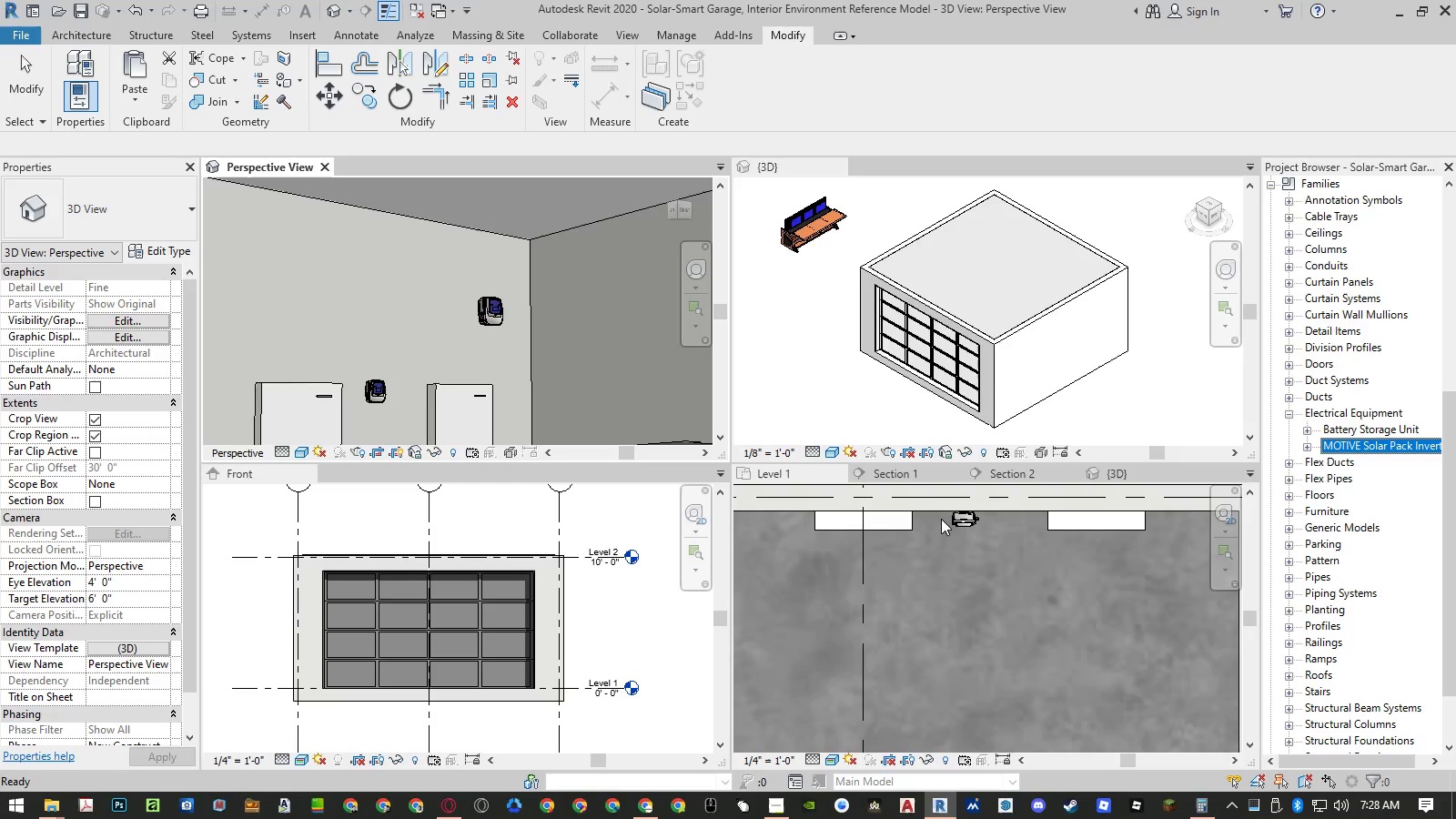 
left_click([952, 519])
 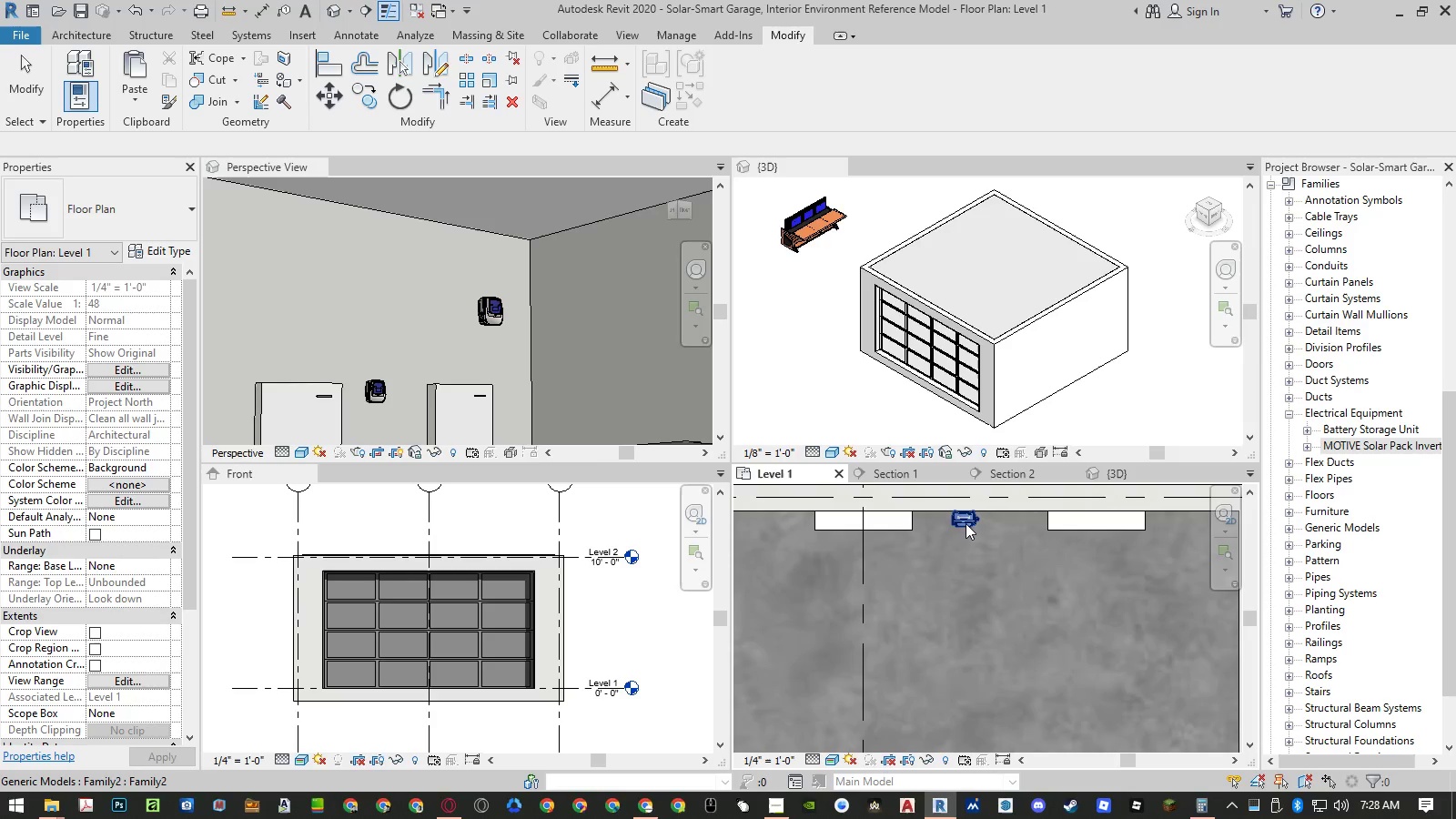 
left_click([966, 523])
 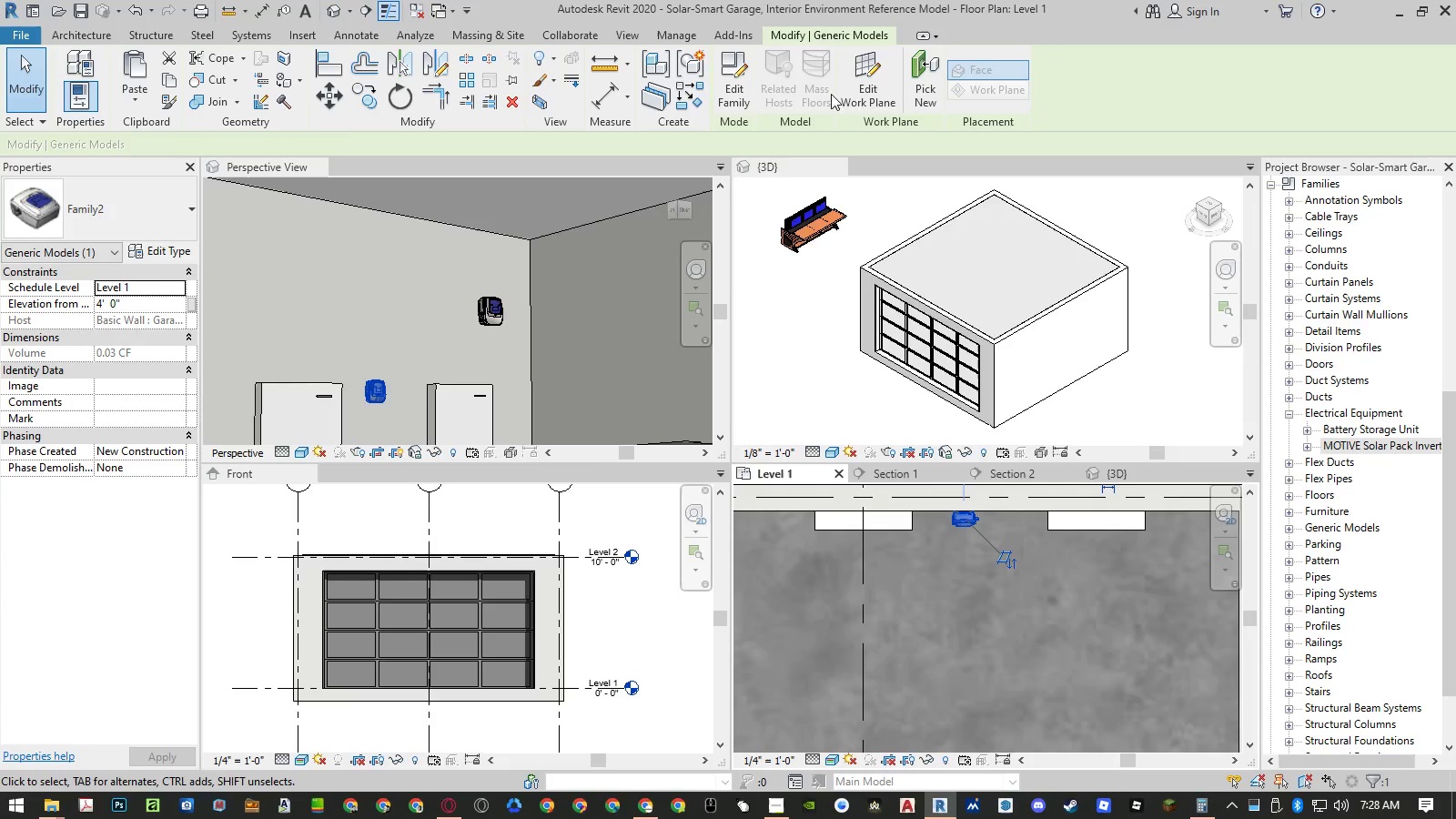 
left_click([744, 88])
 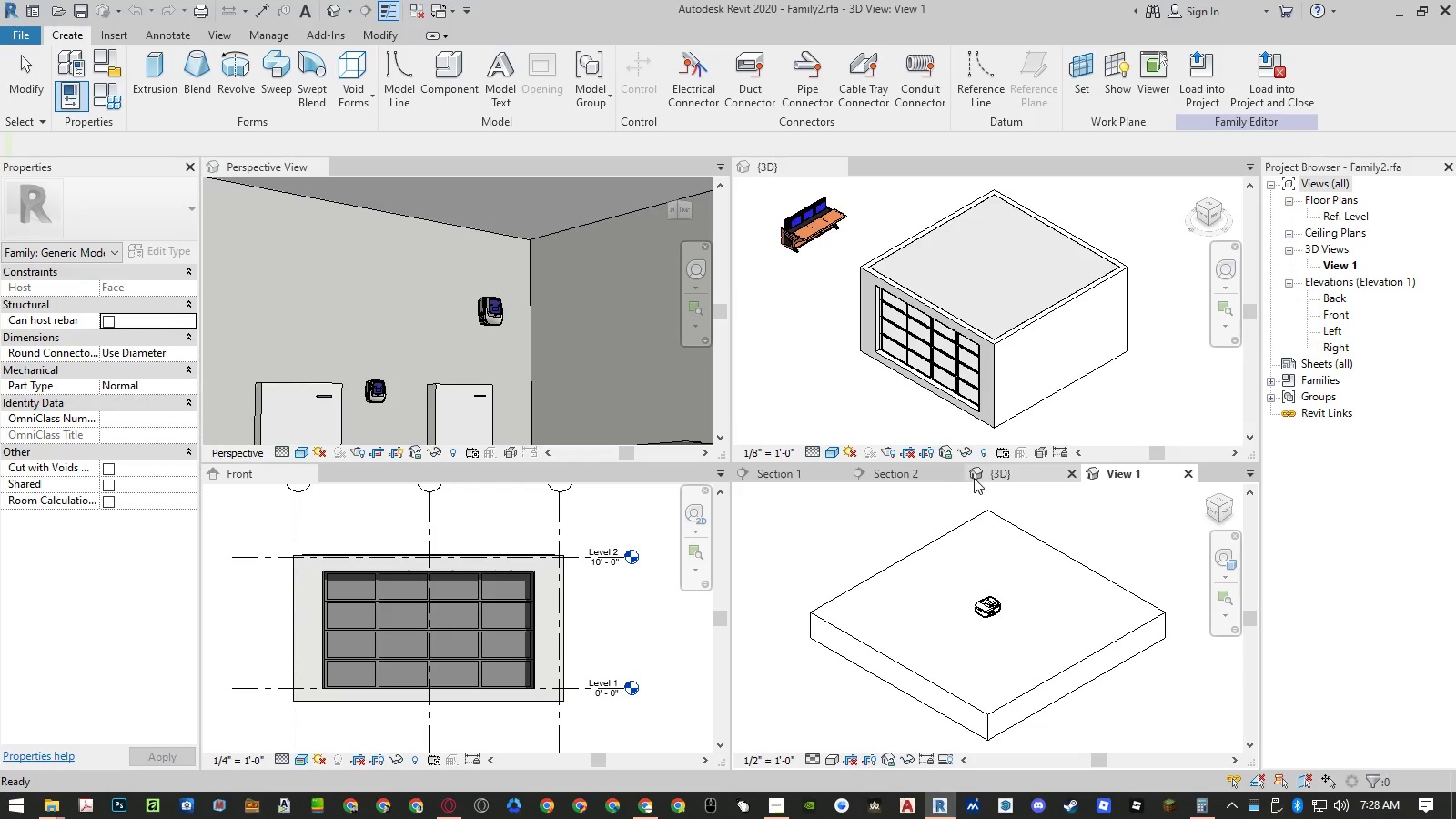 
wait(7.11)
 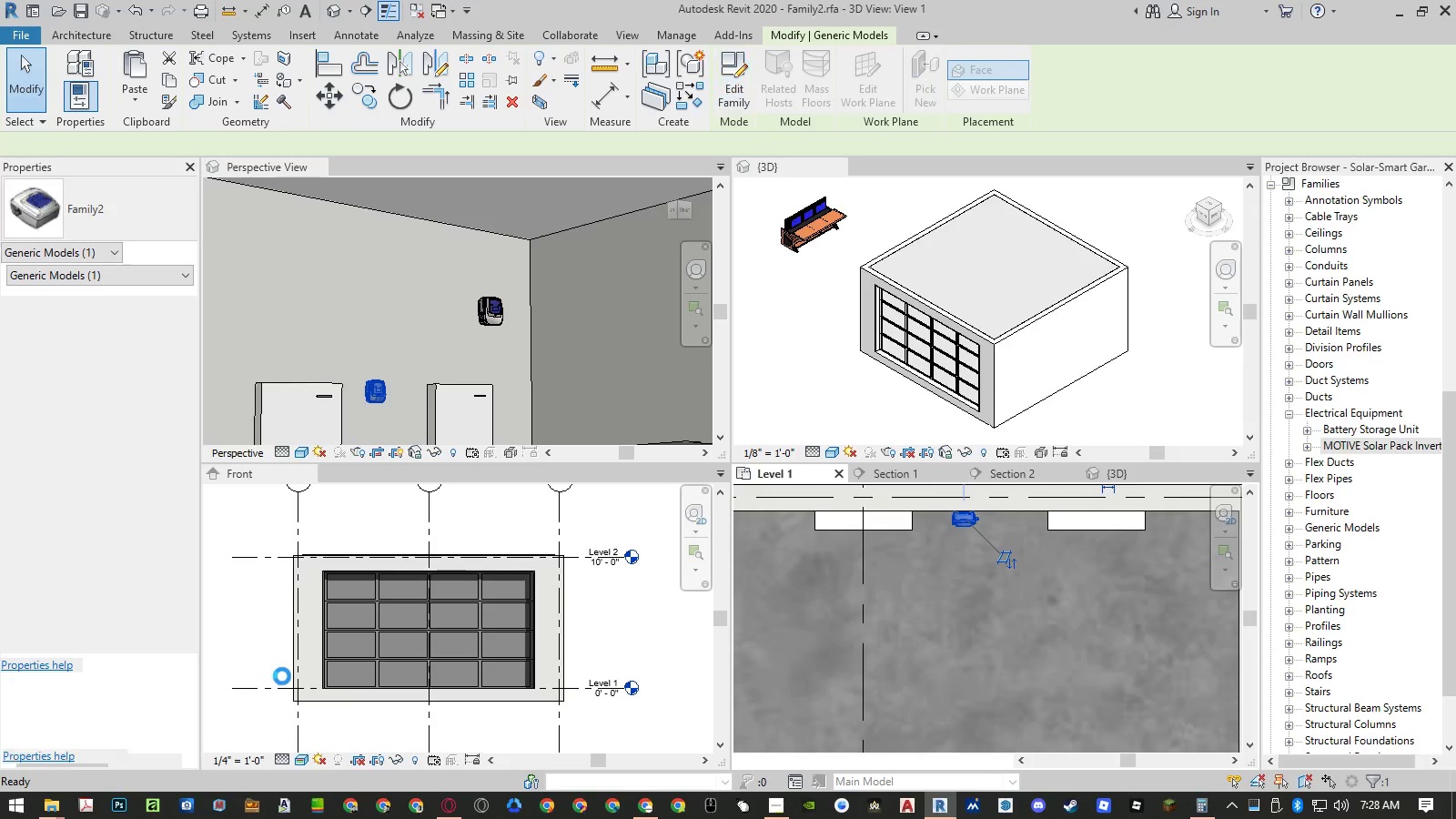 
left_click([1185, 475])
 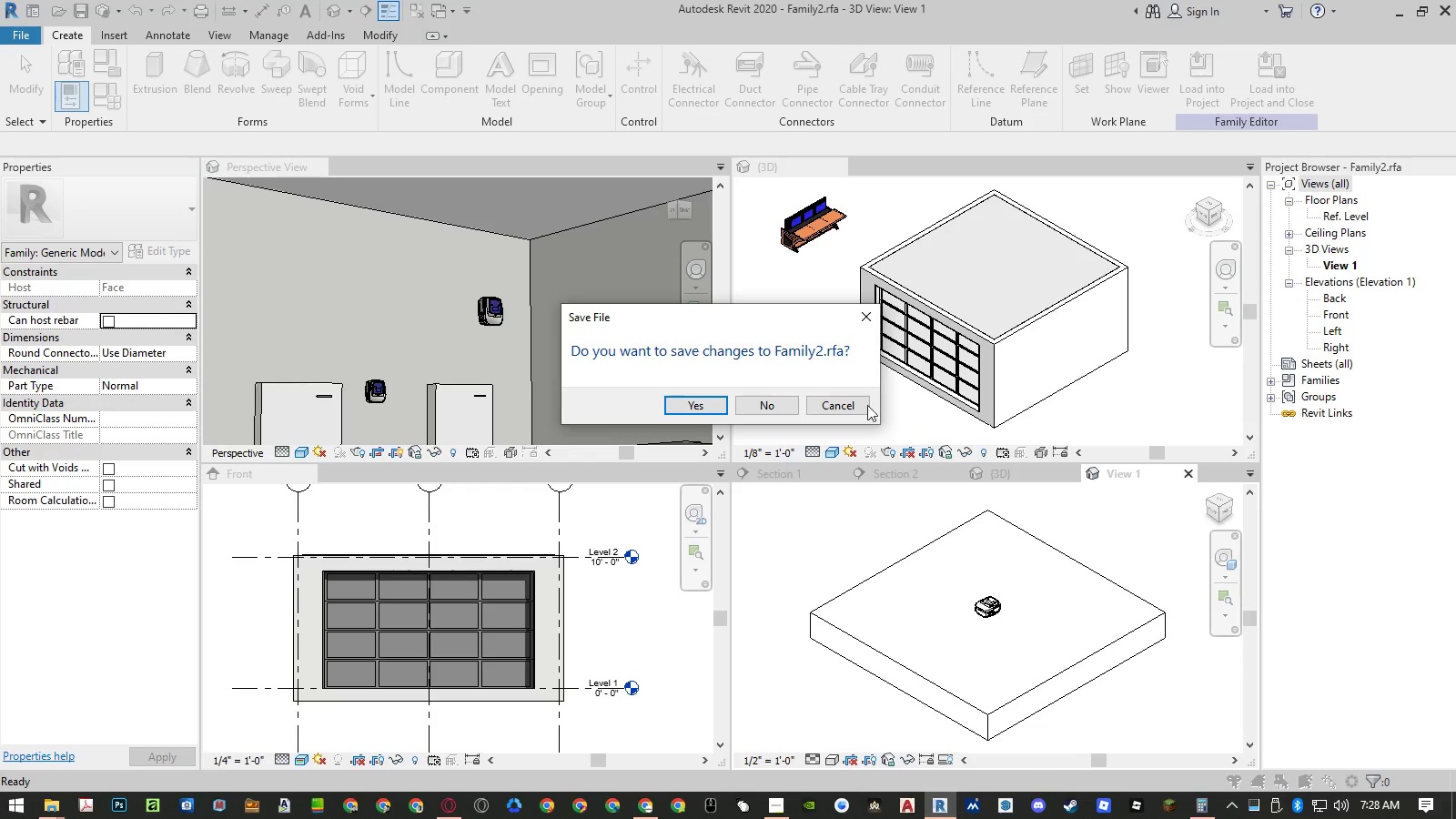 
left_click([788, 401])
 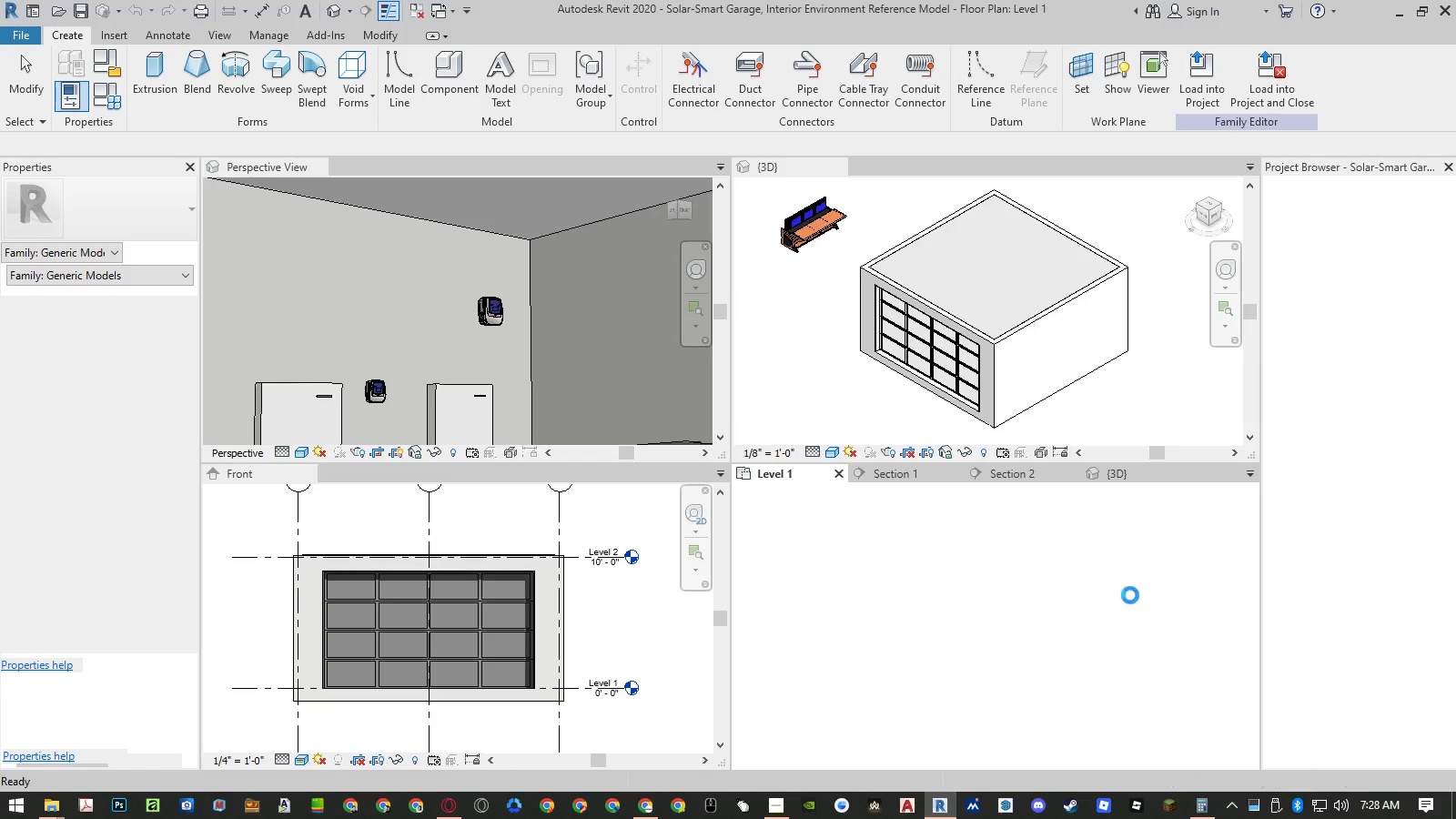 
mouse_move([1156, 475])
 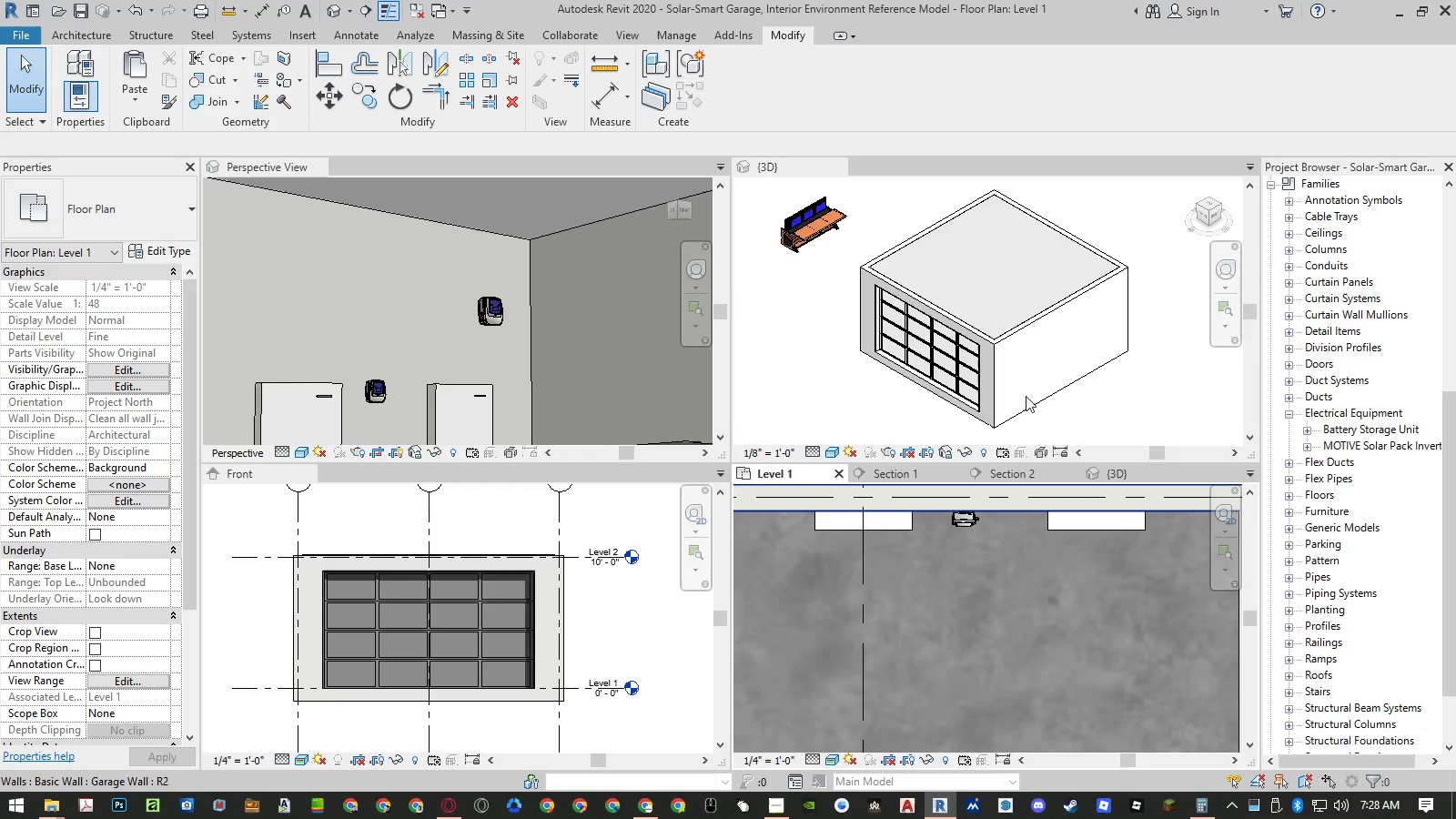 
wait(9.25)
 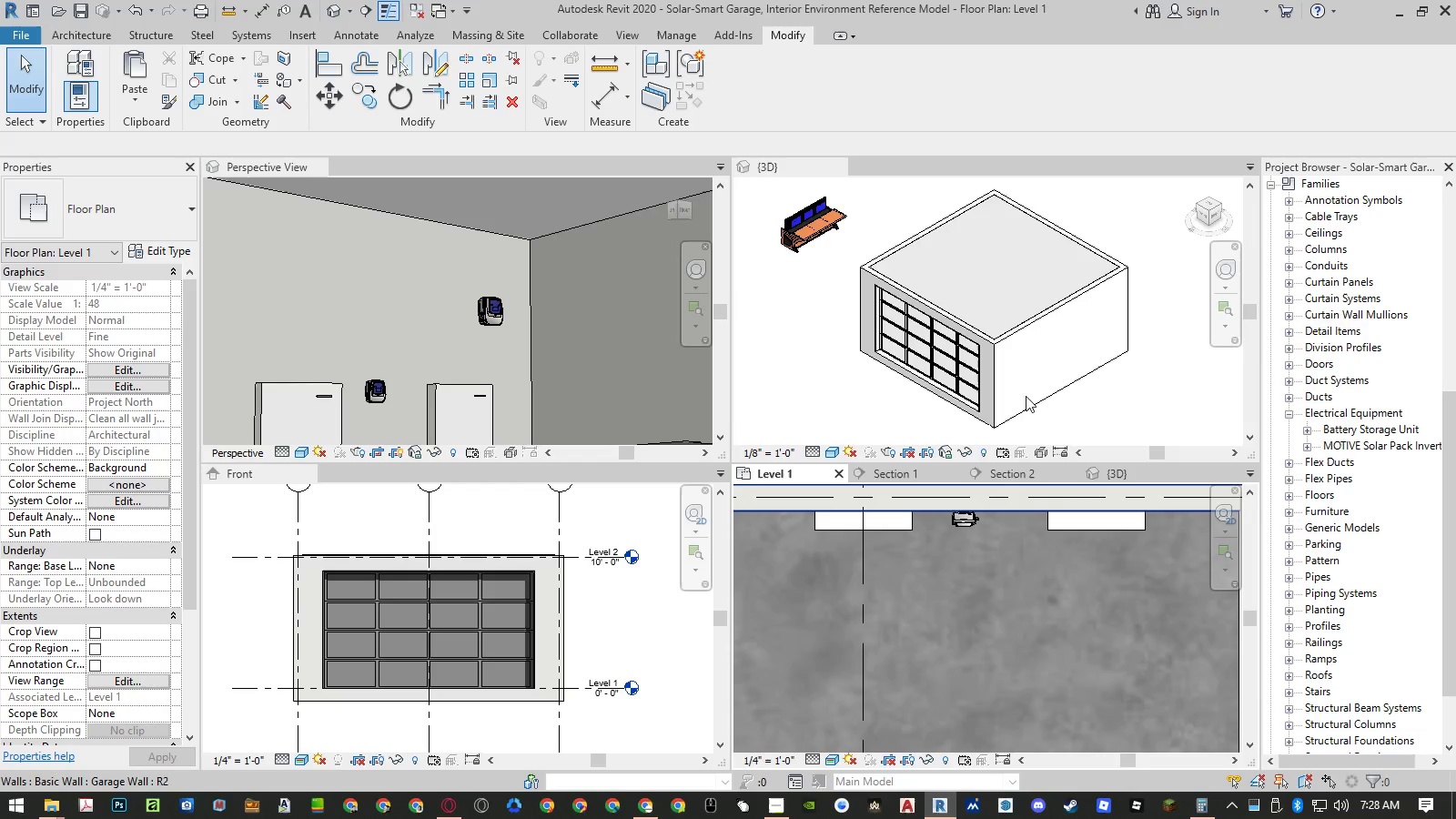 
left_click([957, 521])
 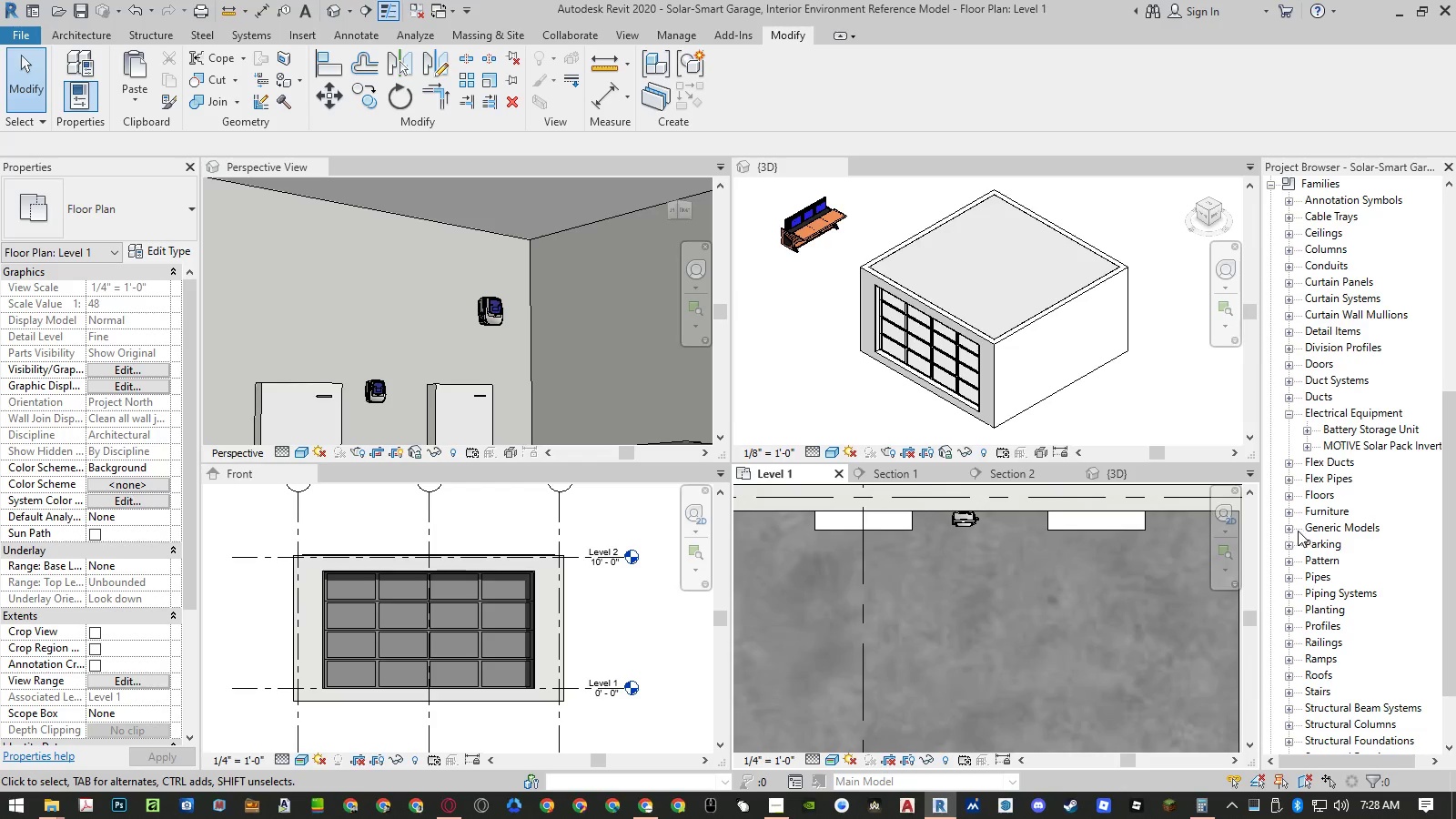 
left_click([1288, 531])
 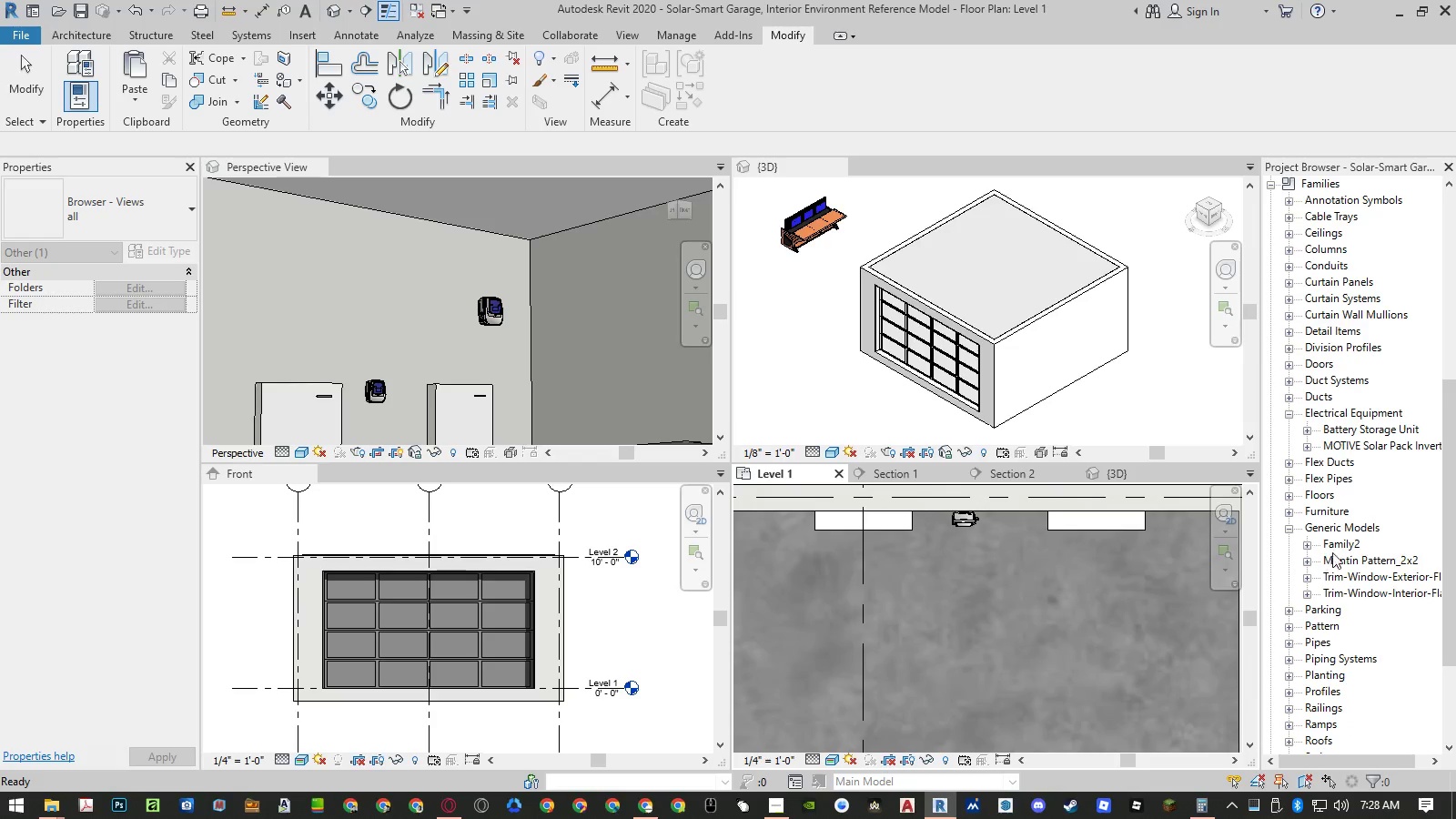 
left_click([1340, 544])
 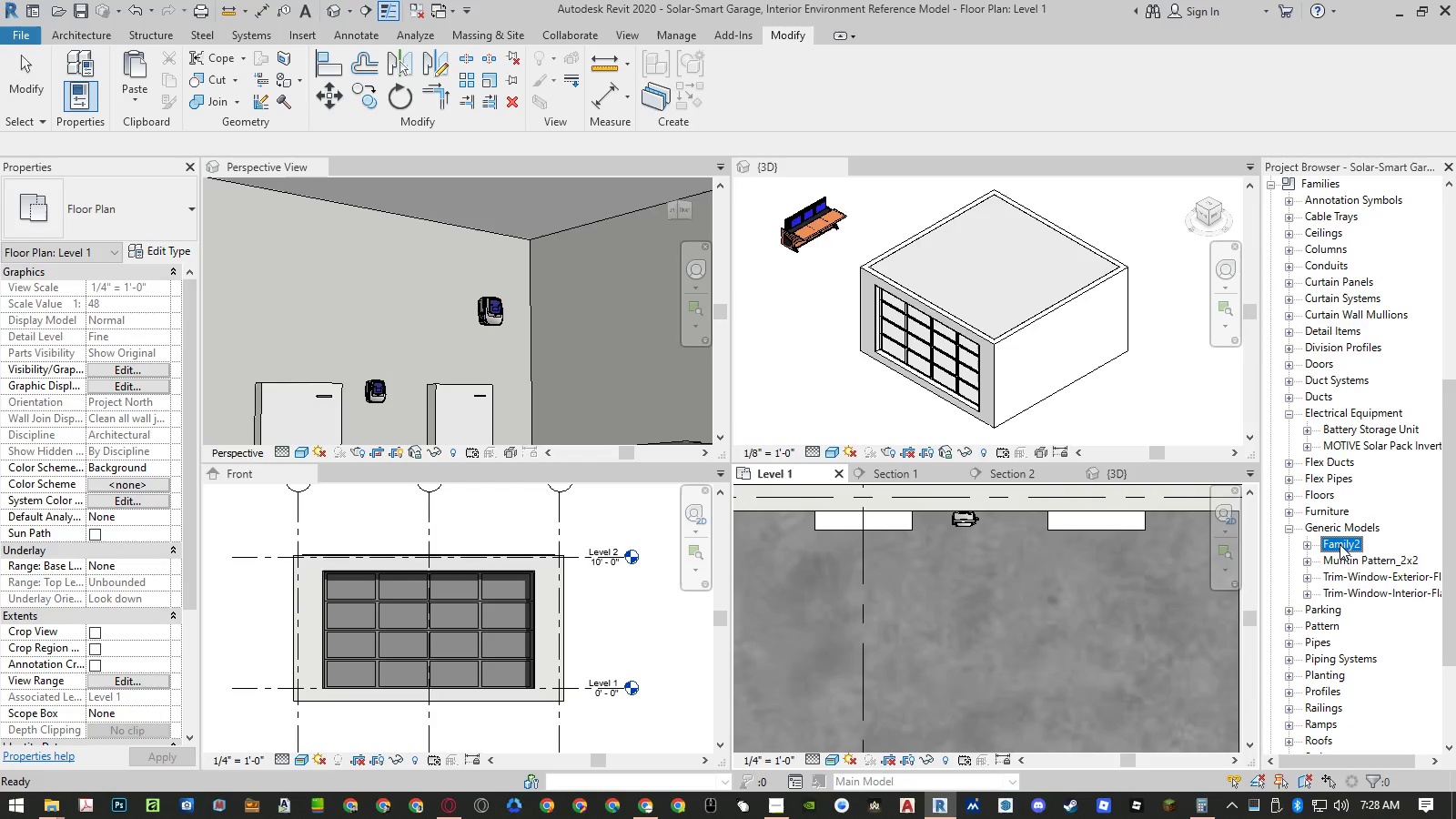 
right_click([1340, 544])
 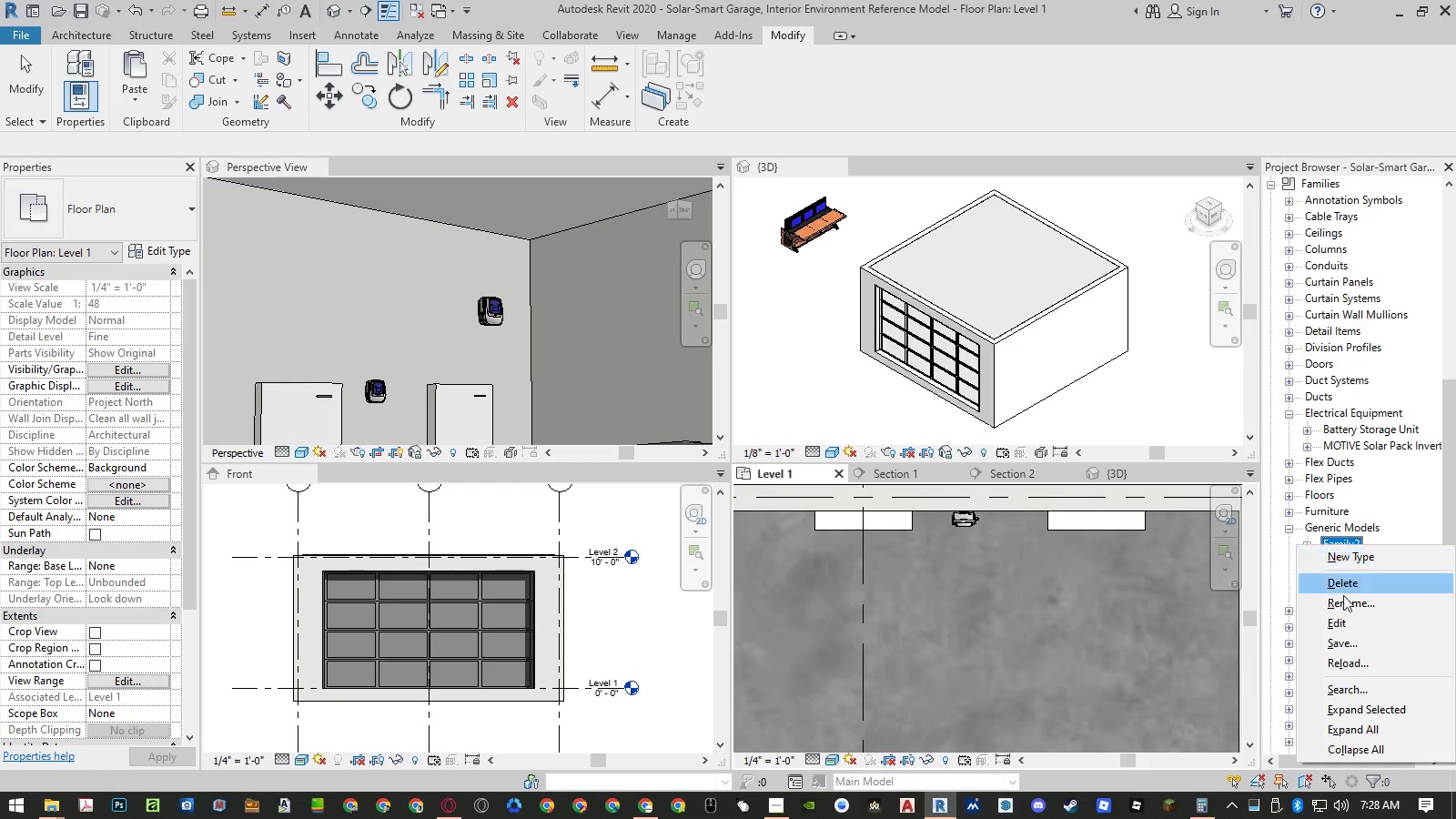 
left_click([1343, 607])
 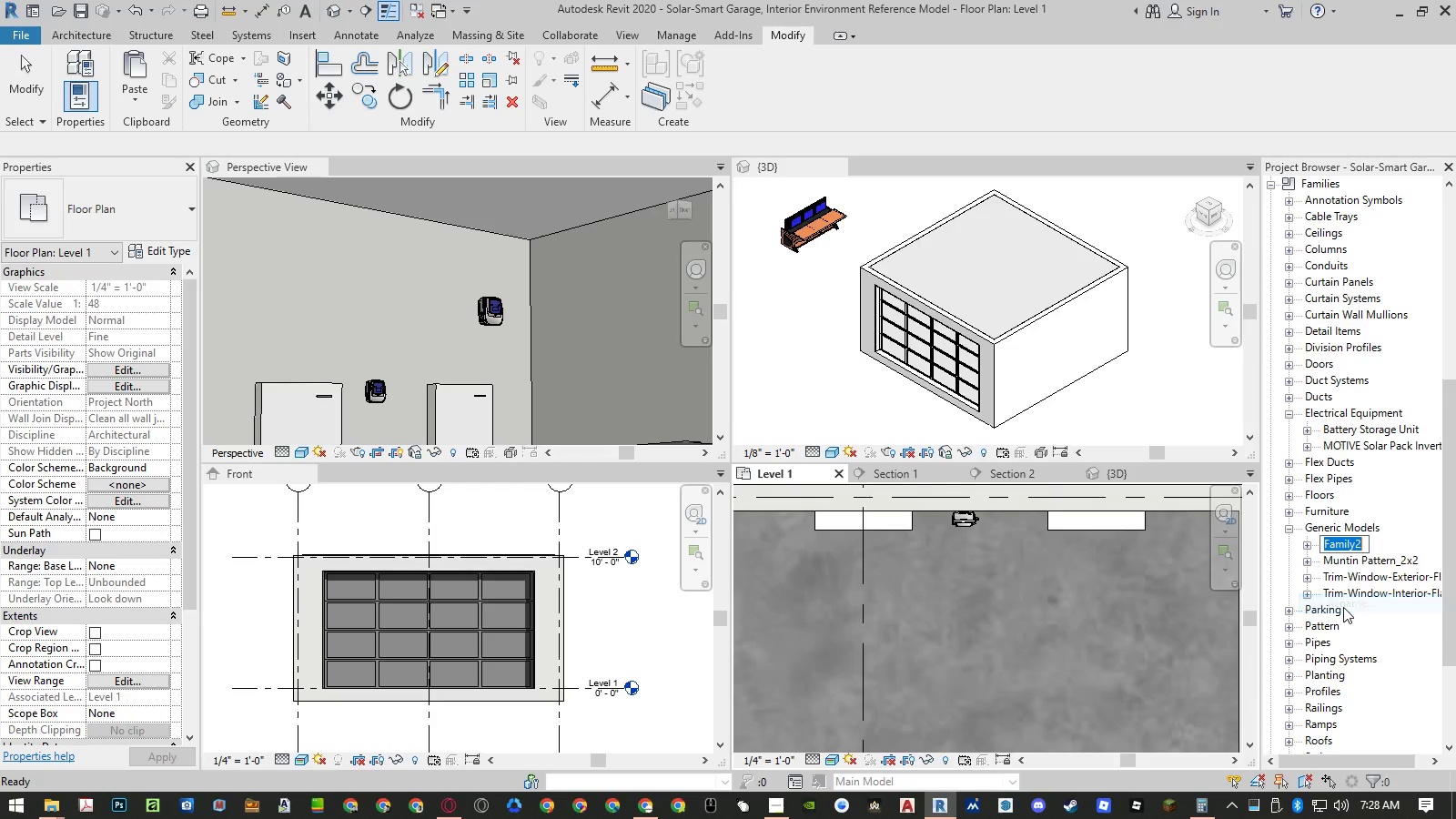 
key(Control+ControlLeft)
 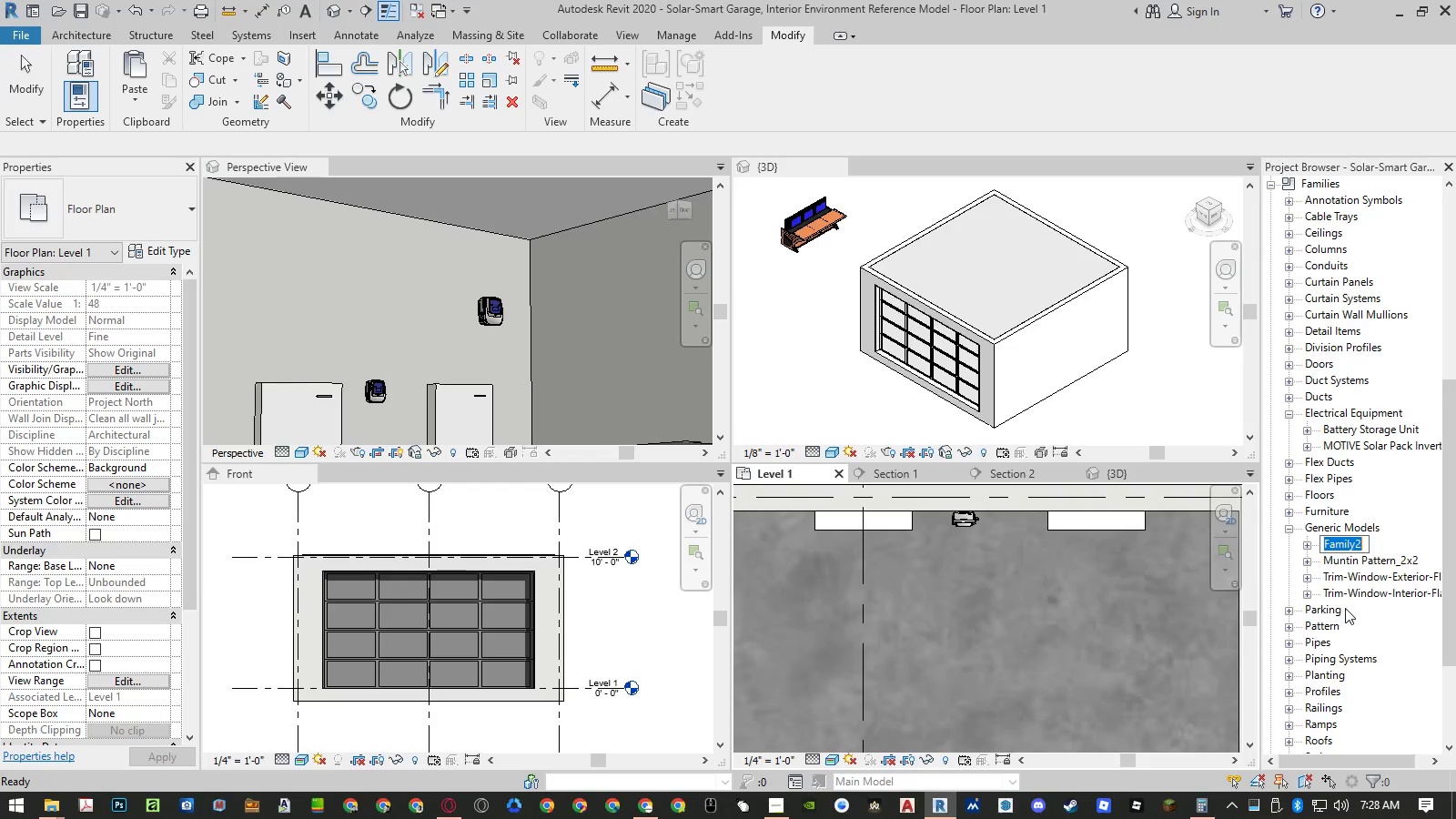 
key(Control+V)
 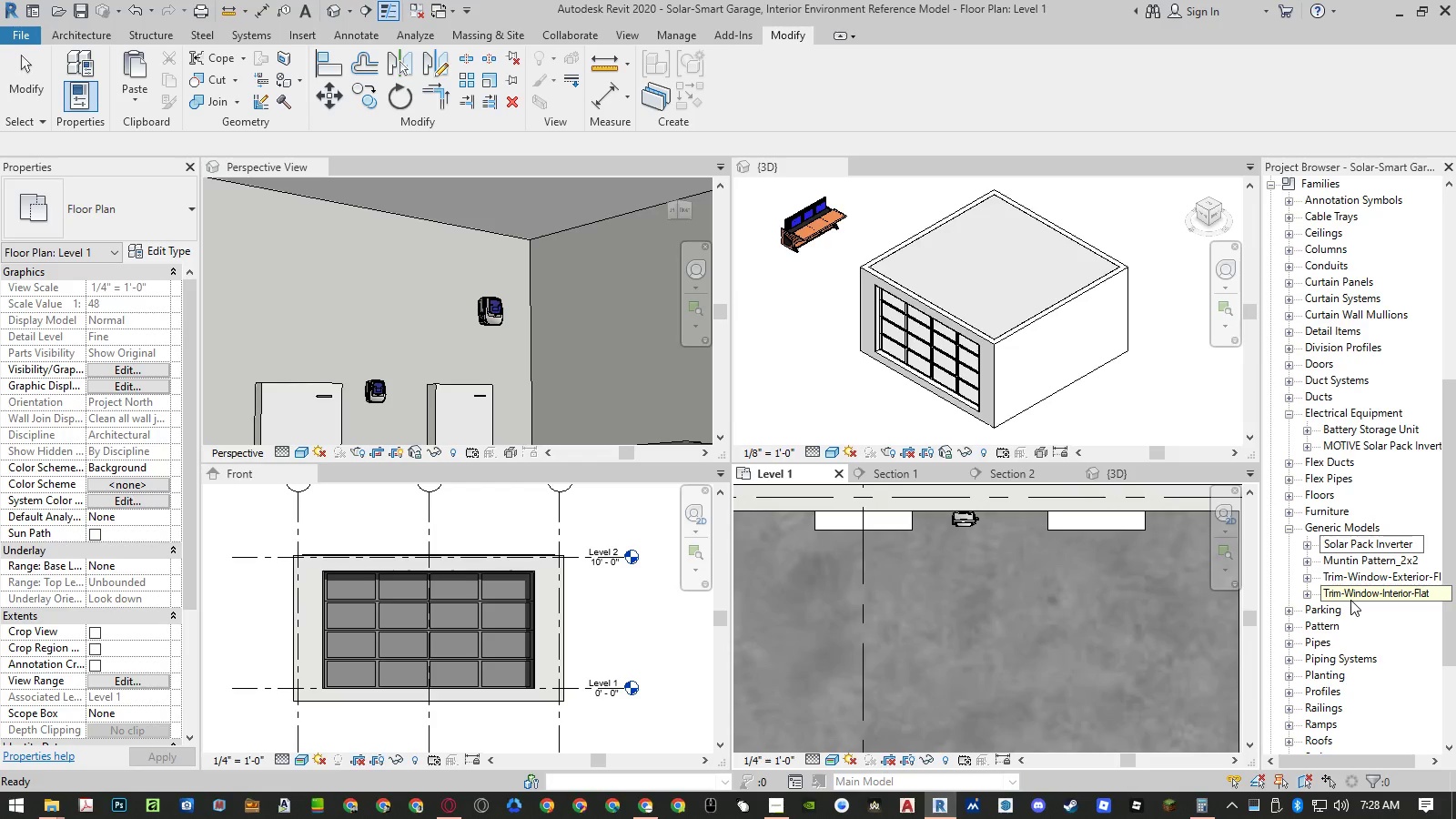 
key(Enter)
 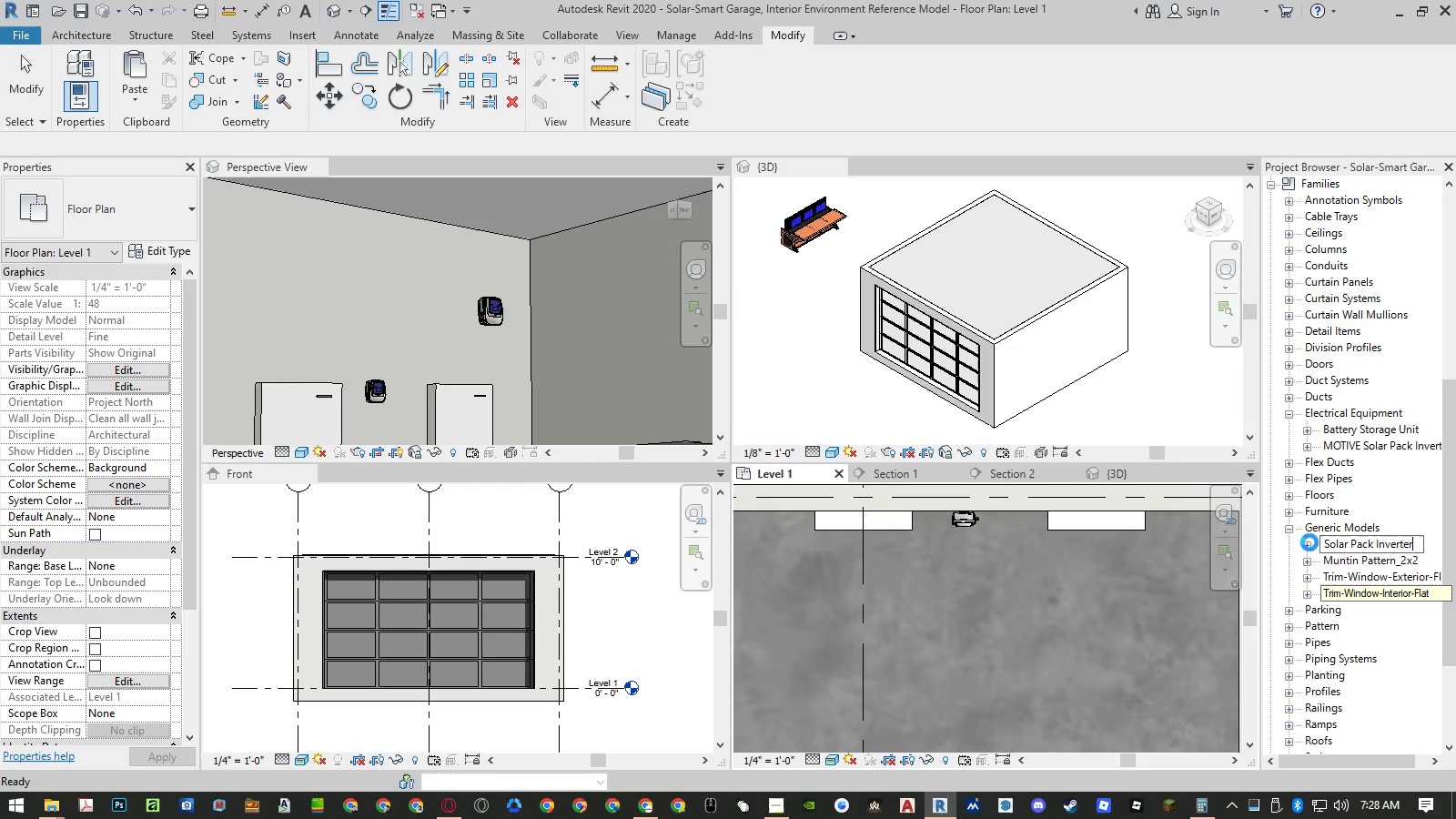 
wait(6.38)
 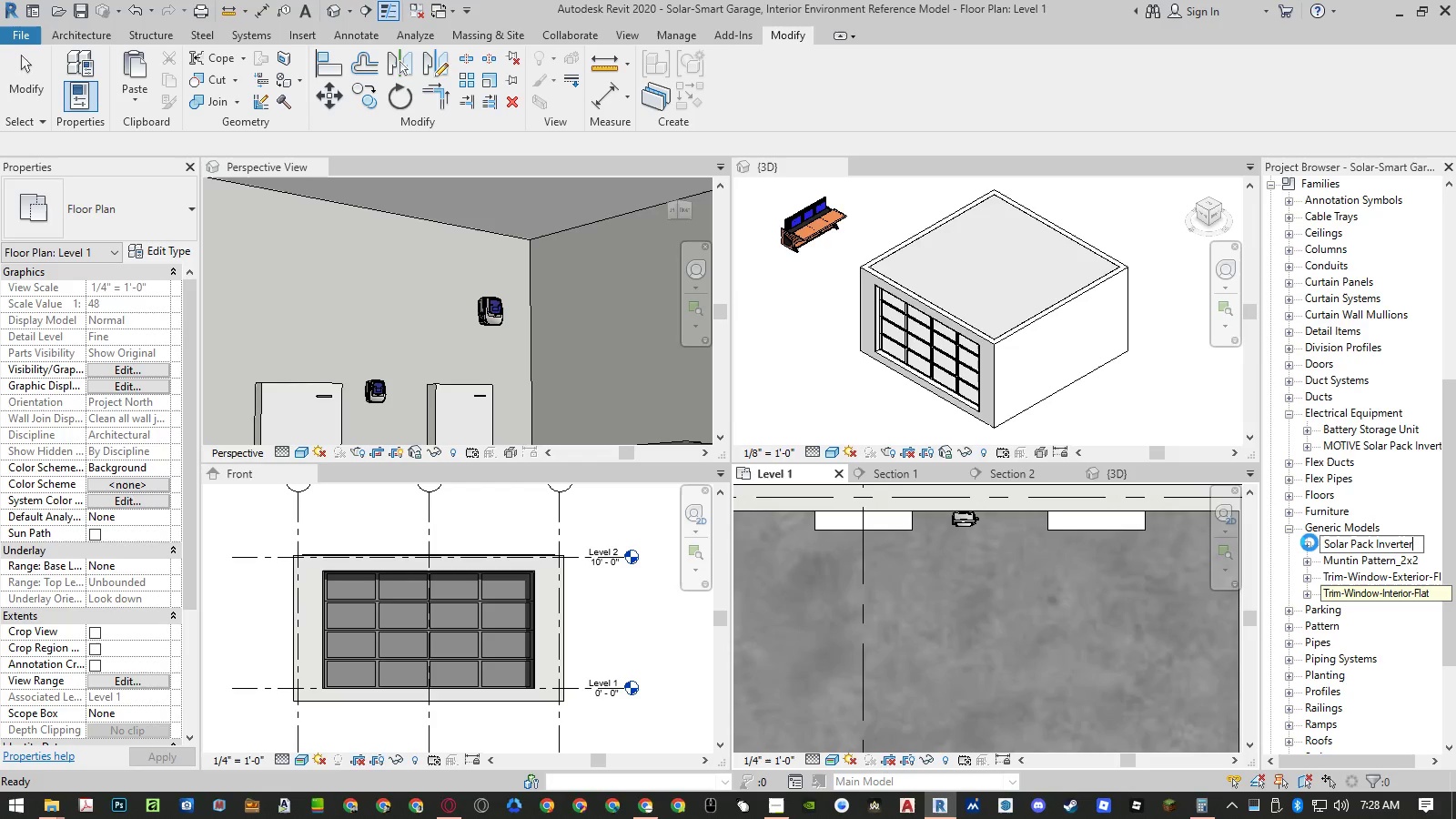 
left_click([1310, 560])
 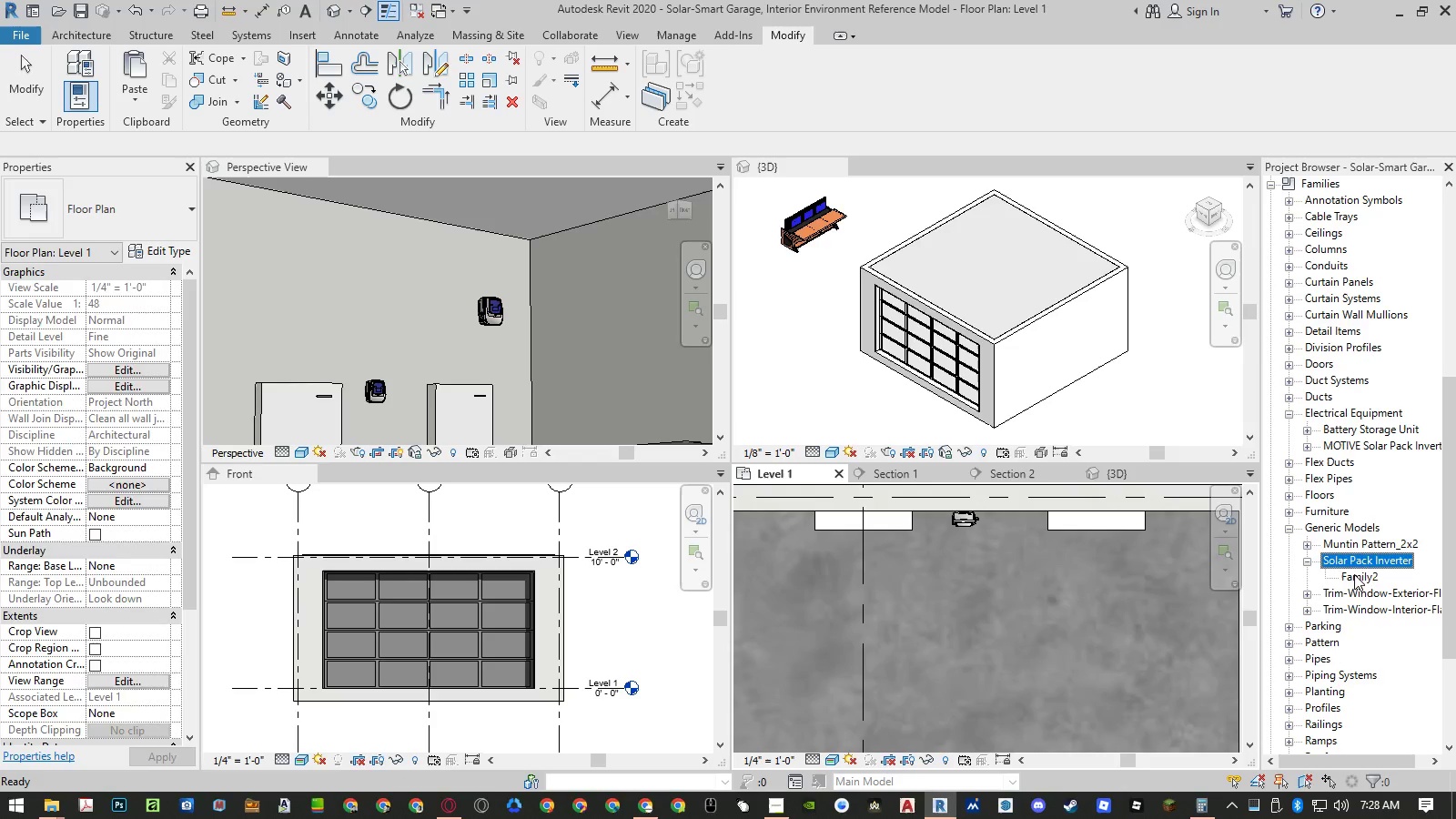 
right_click([1355, 574])
 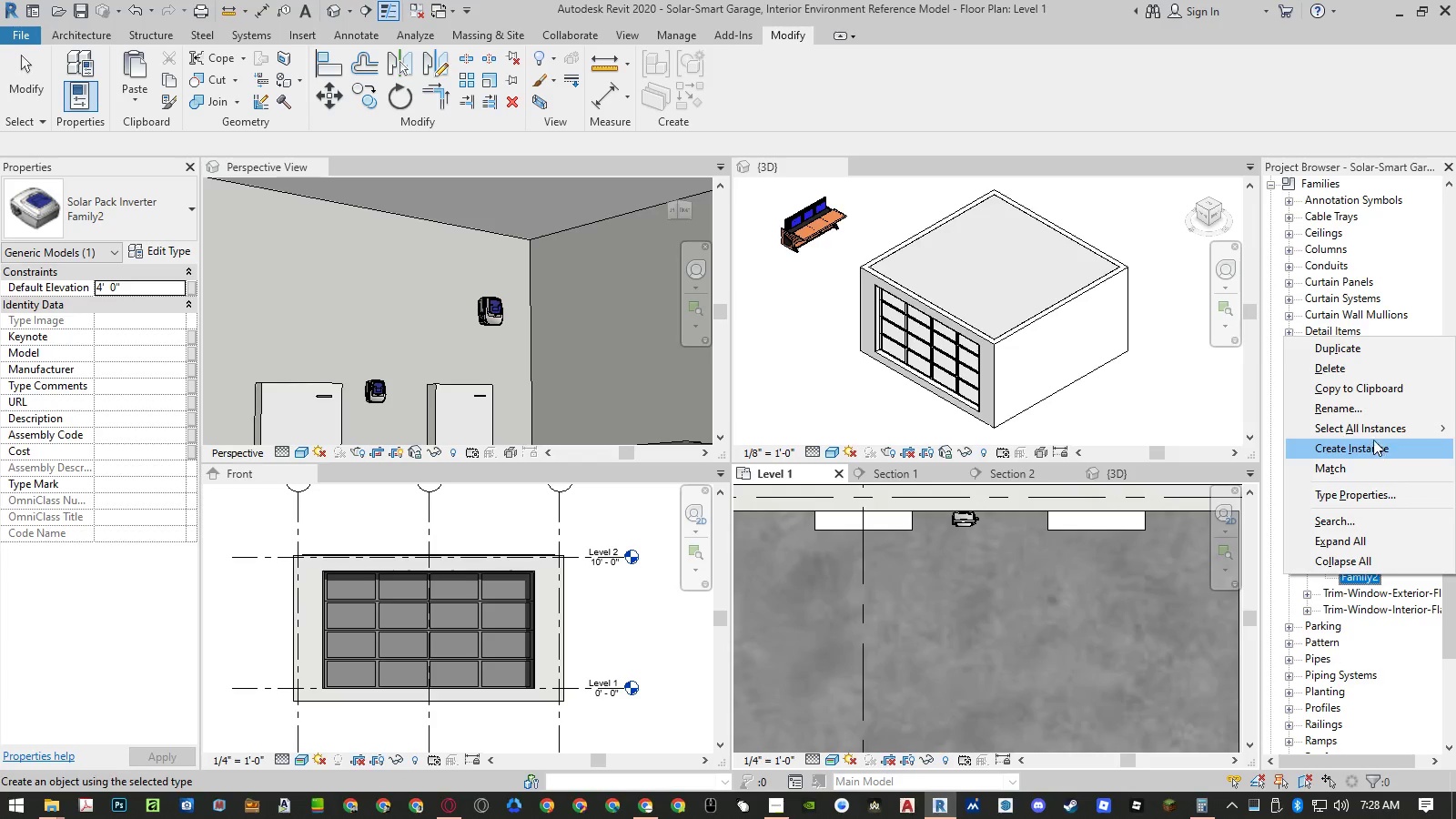 
left_click([1367, 412])
 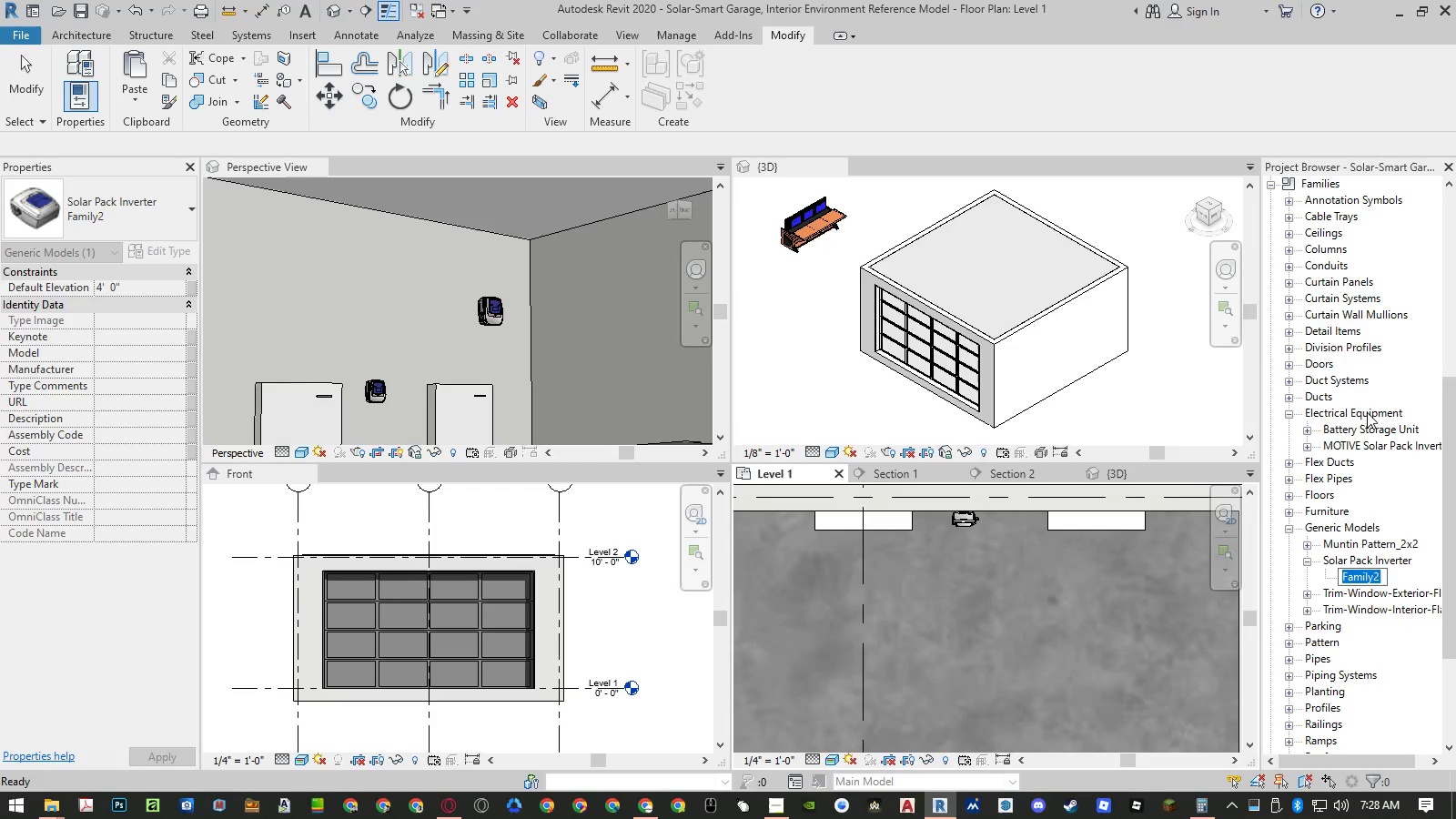 
type(Basic)
 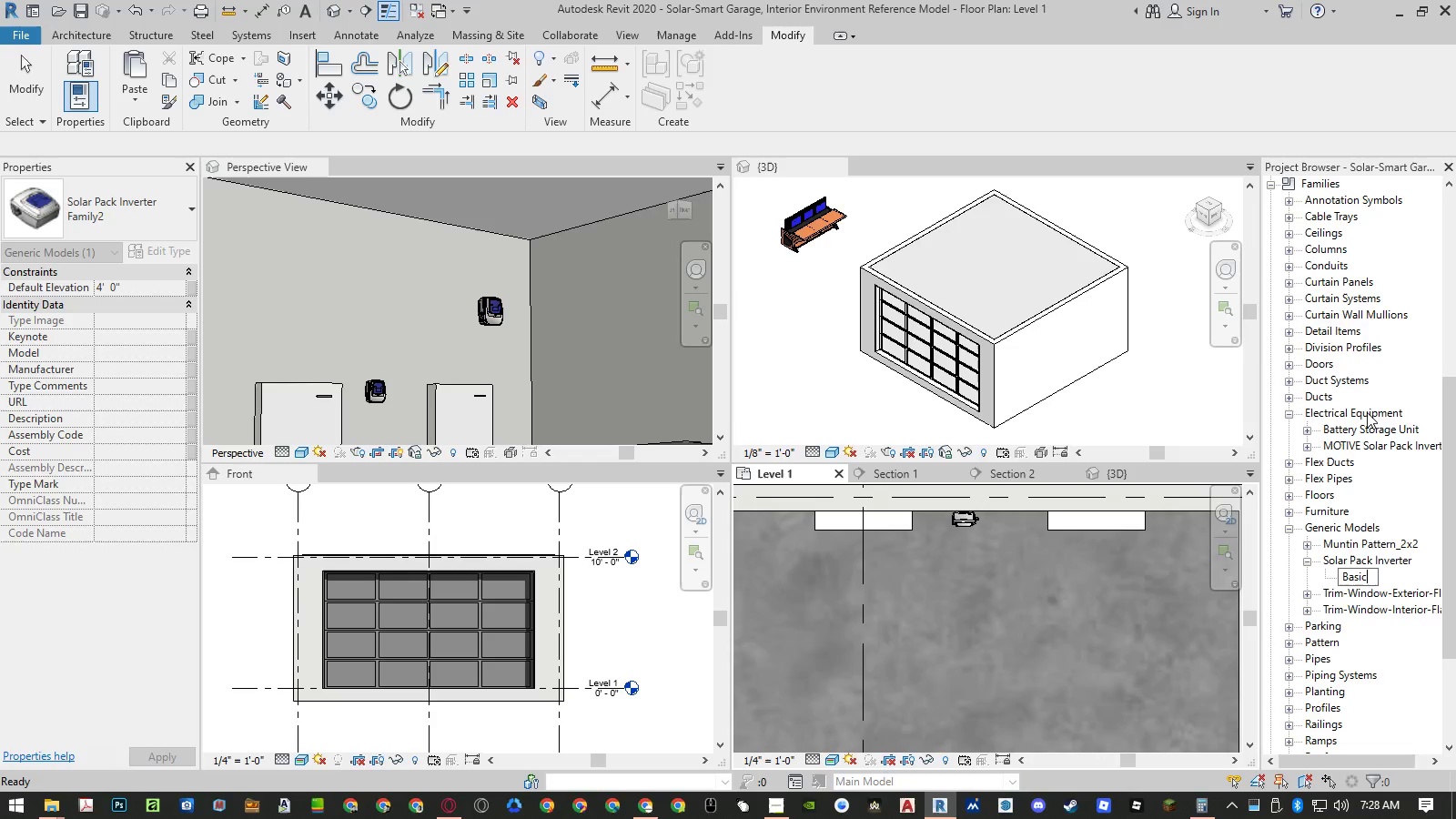 
key(Enter)
 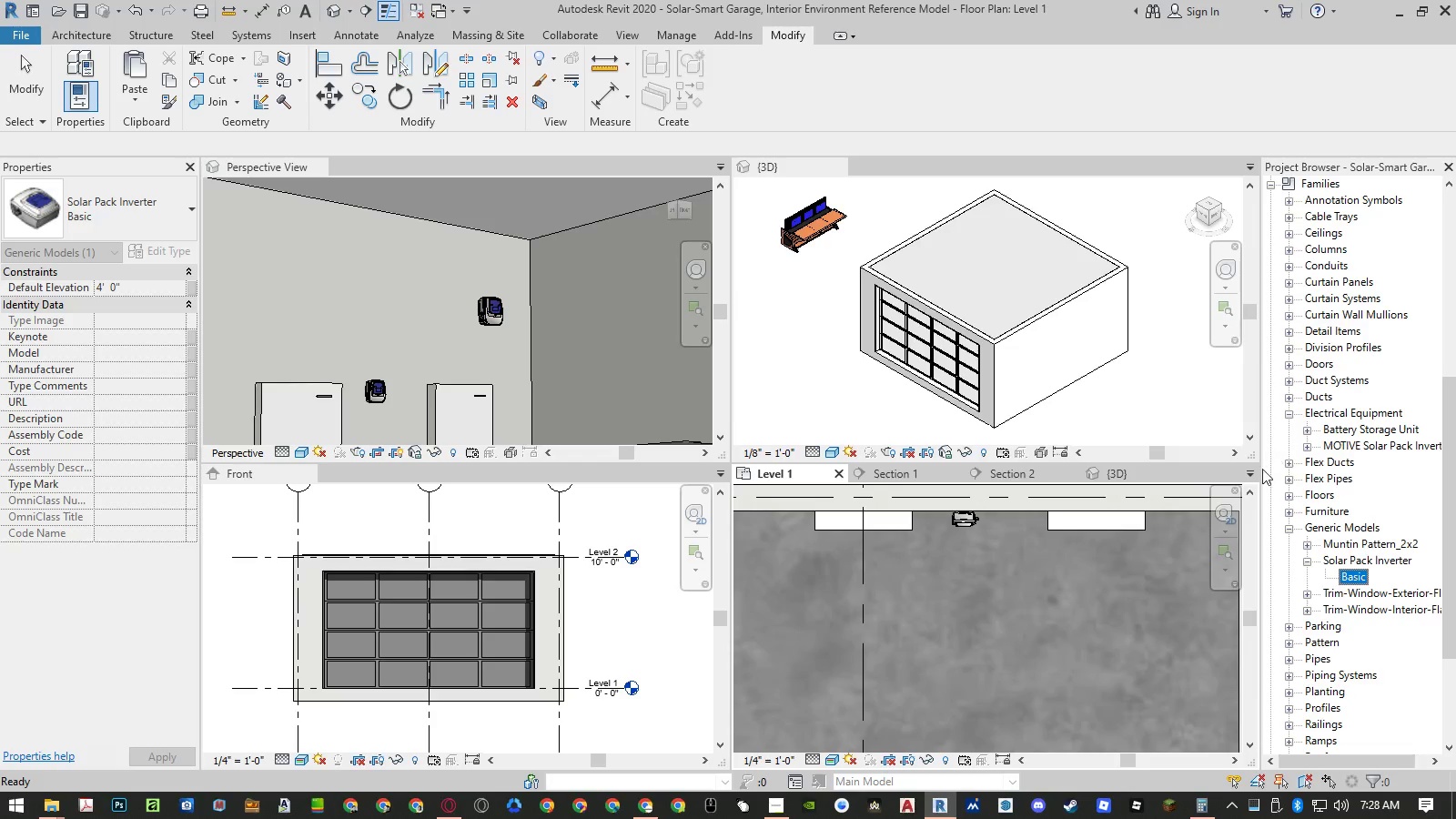 
left_click([379, 382])
 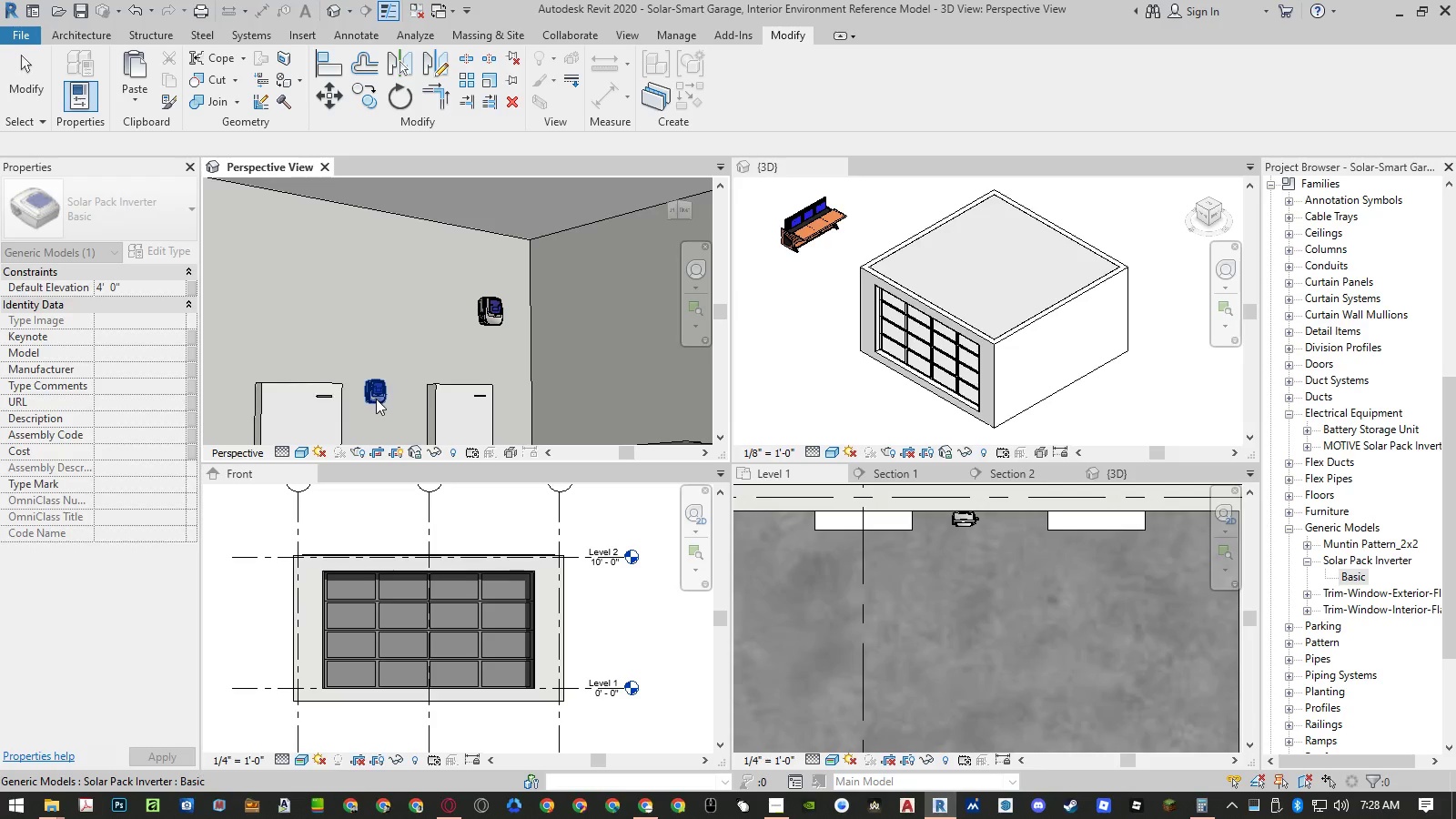 
left_click([376, 399])
 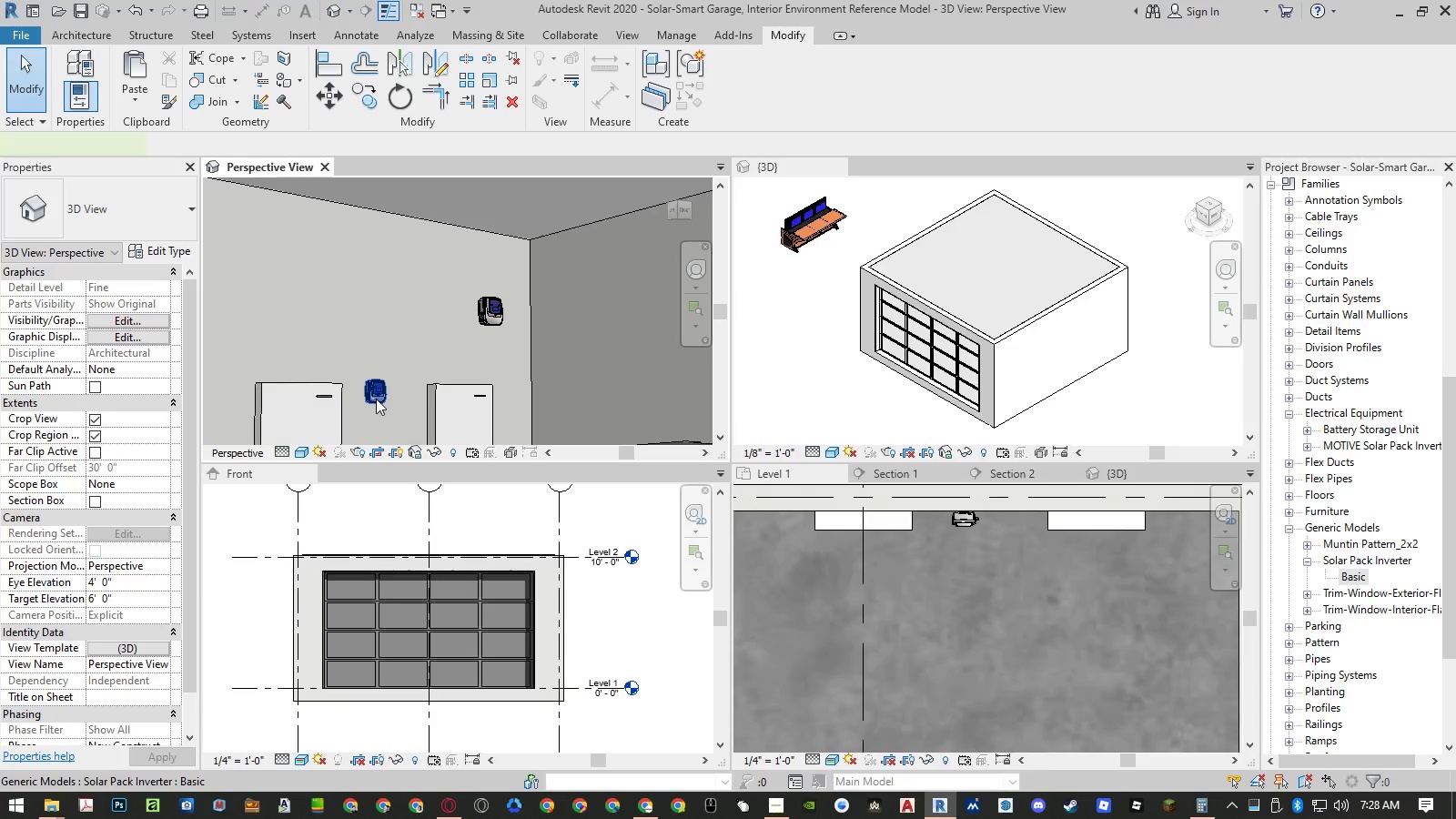 
right_click([376, 399])
 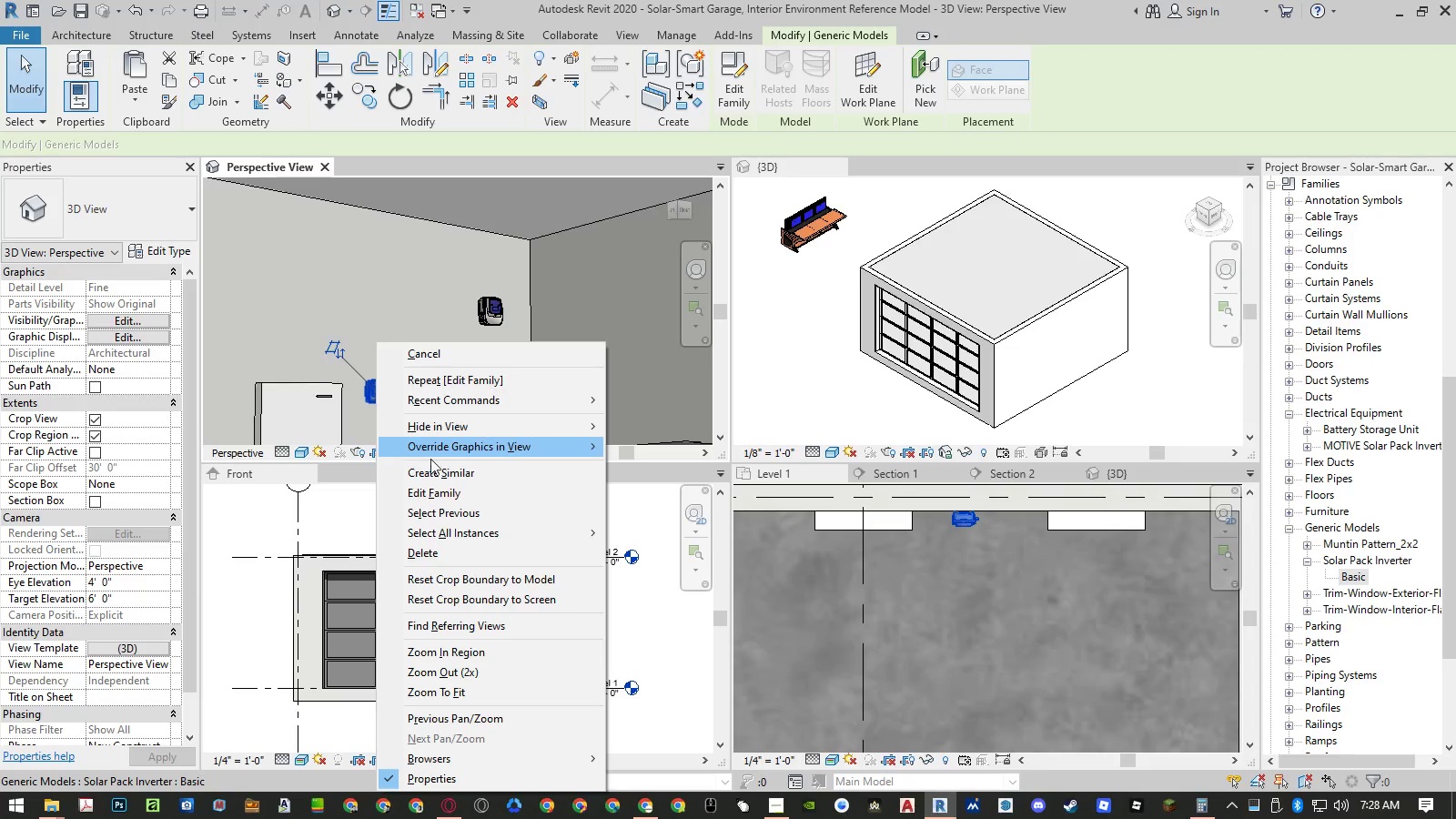 
left_click([442, 486])
 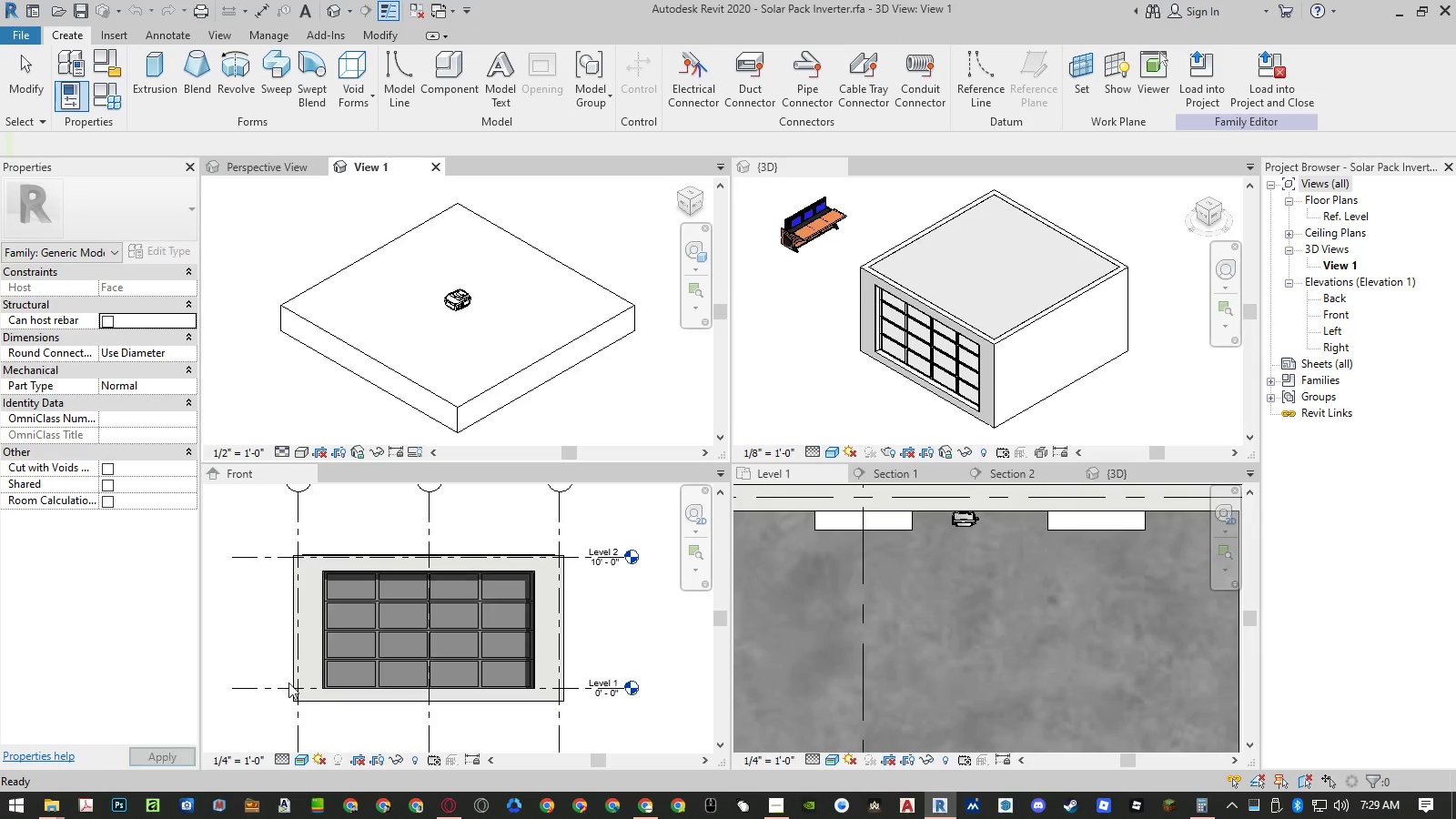 
wait(5.88)
 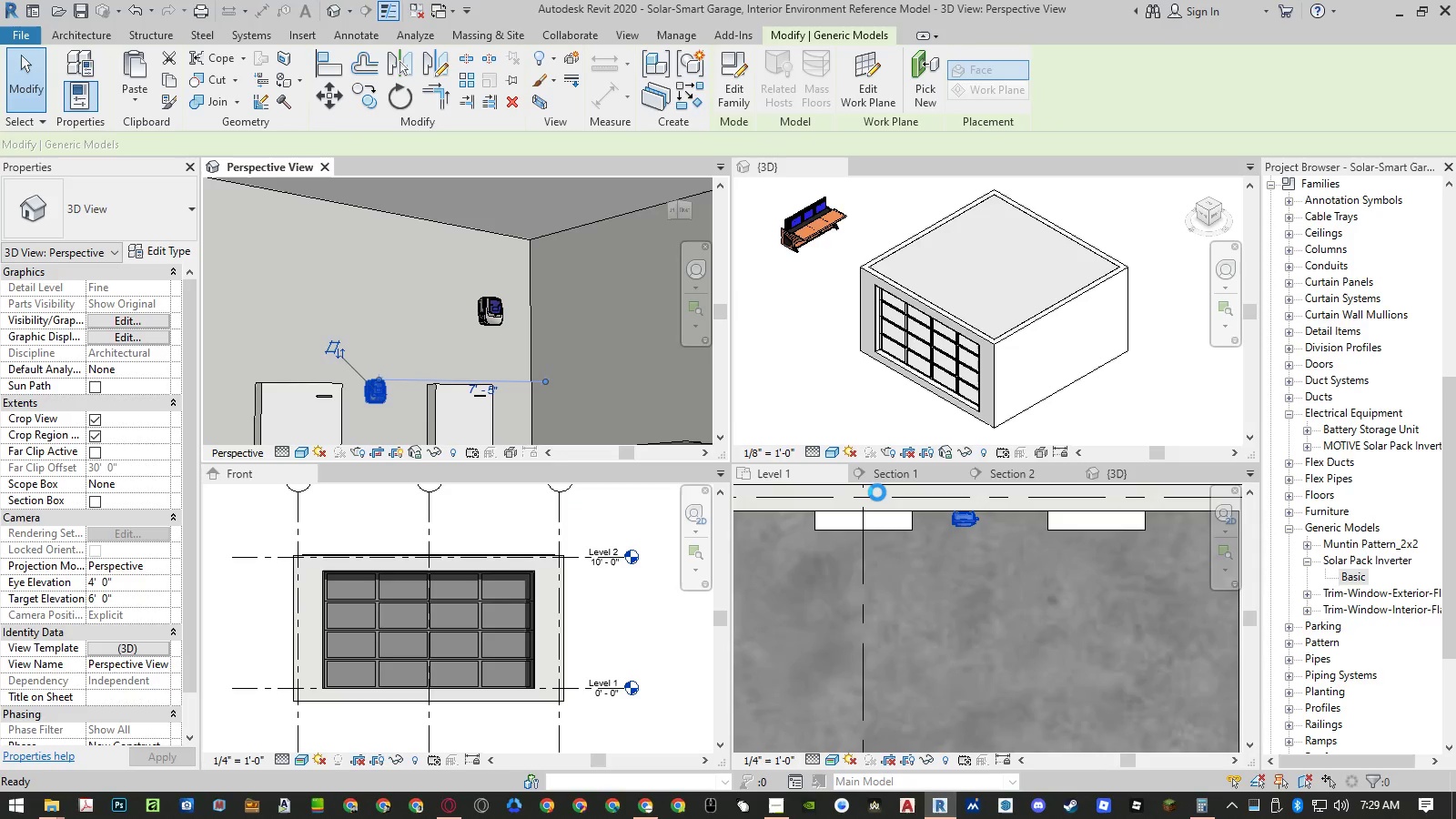 
left_click_drag(start_coordinate=[1106, 460], to_coordinate=[266, 671])
 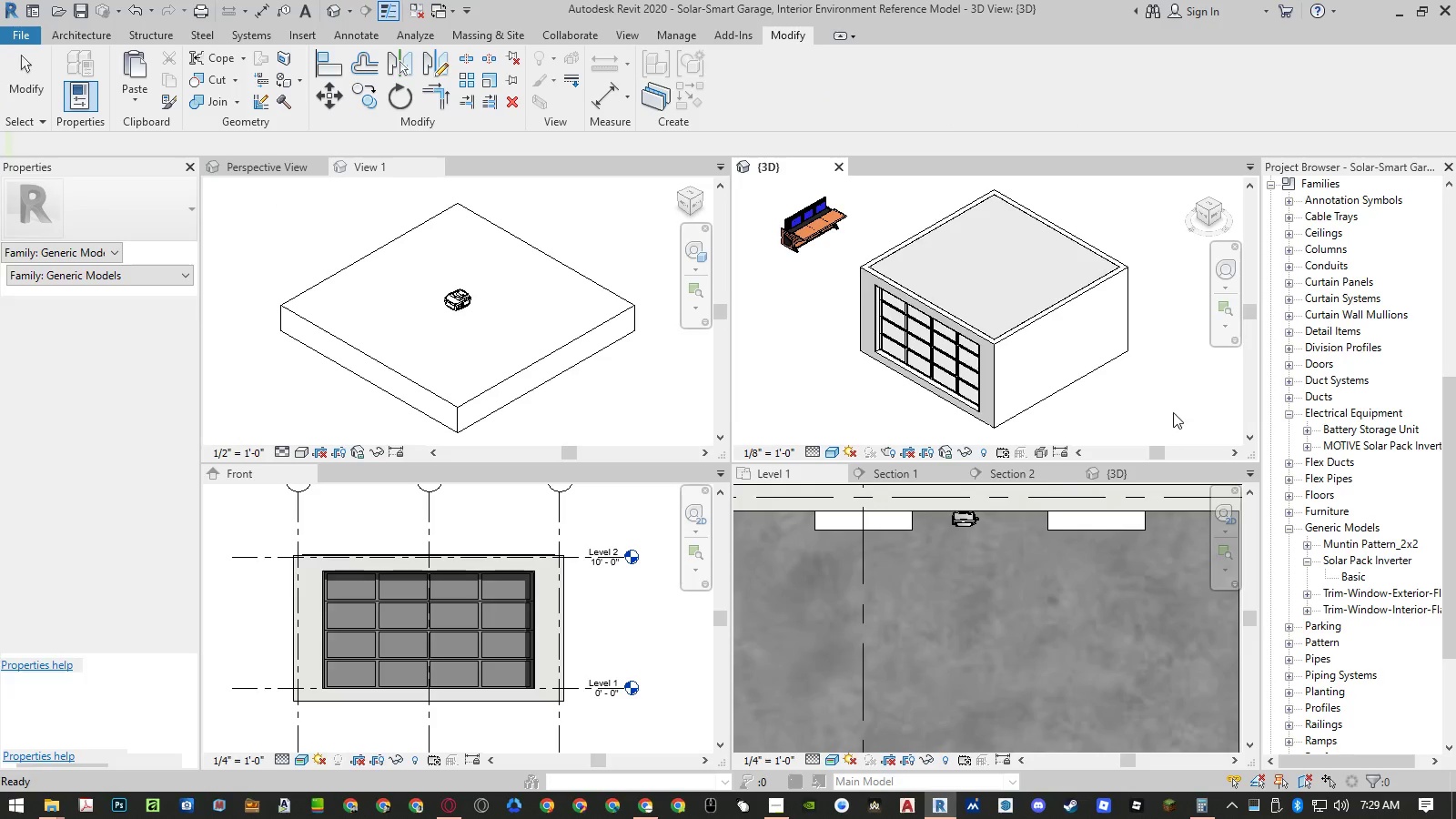 
left_click([1111, 474])
 